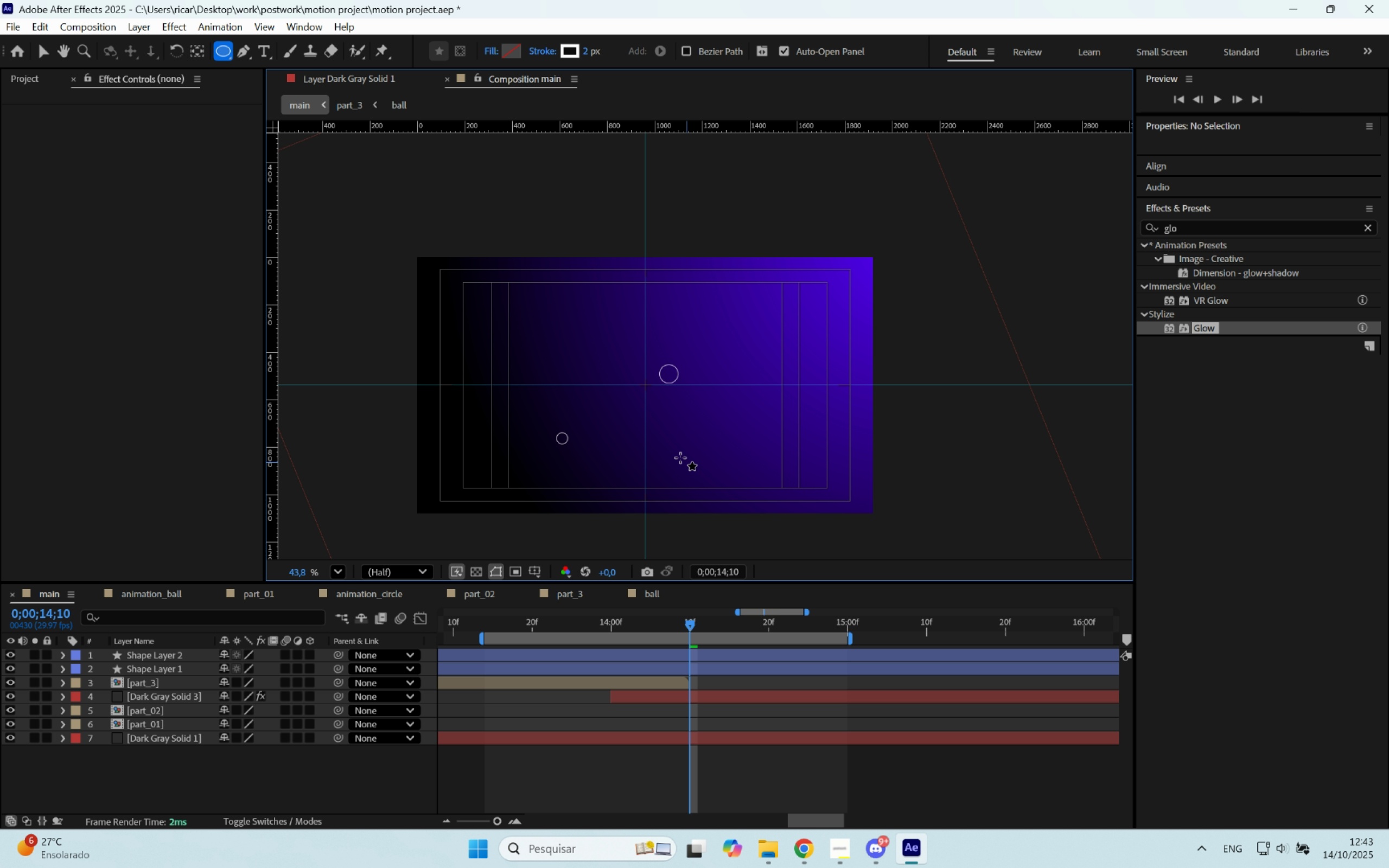 
key(Control+Z)
 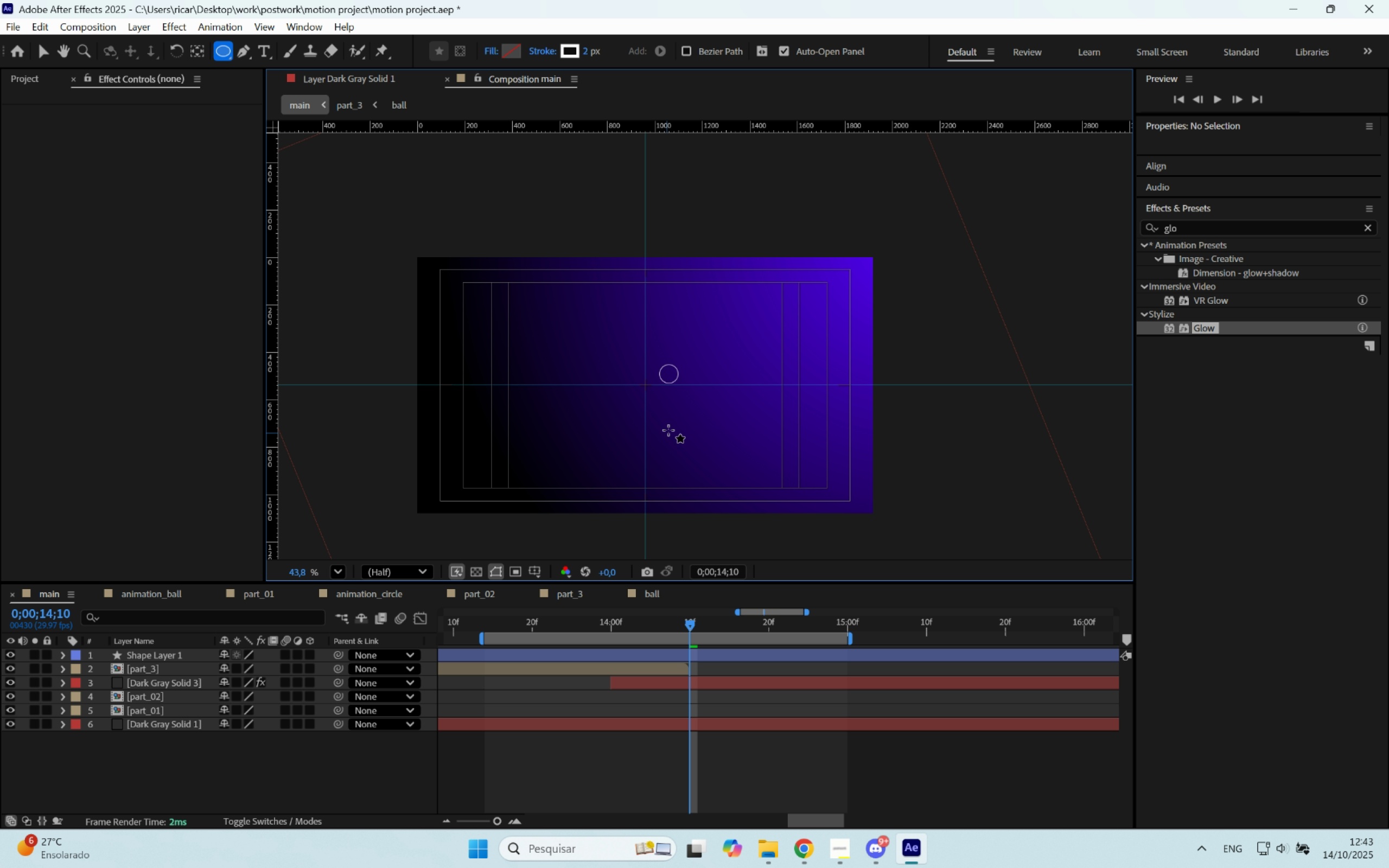 
key(Control+Z)
 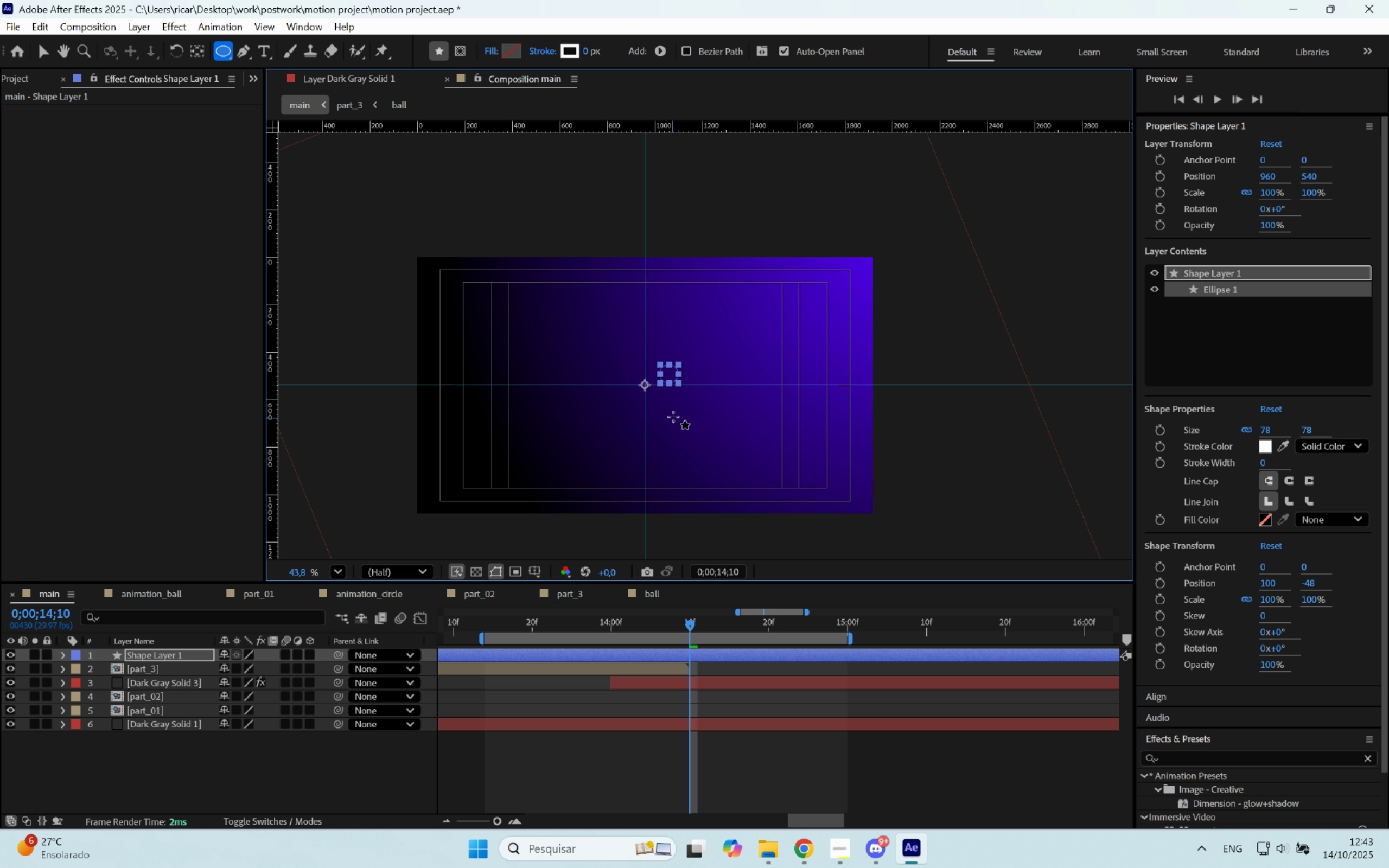 
key(Control+ControlLeft)
 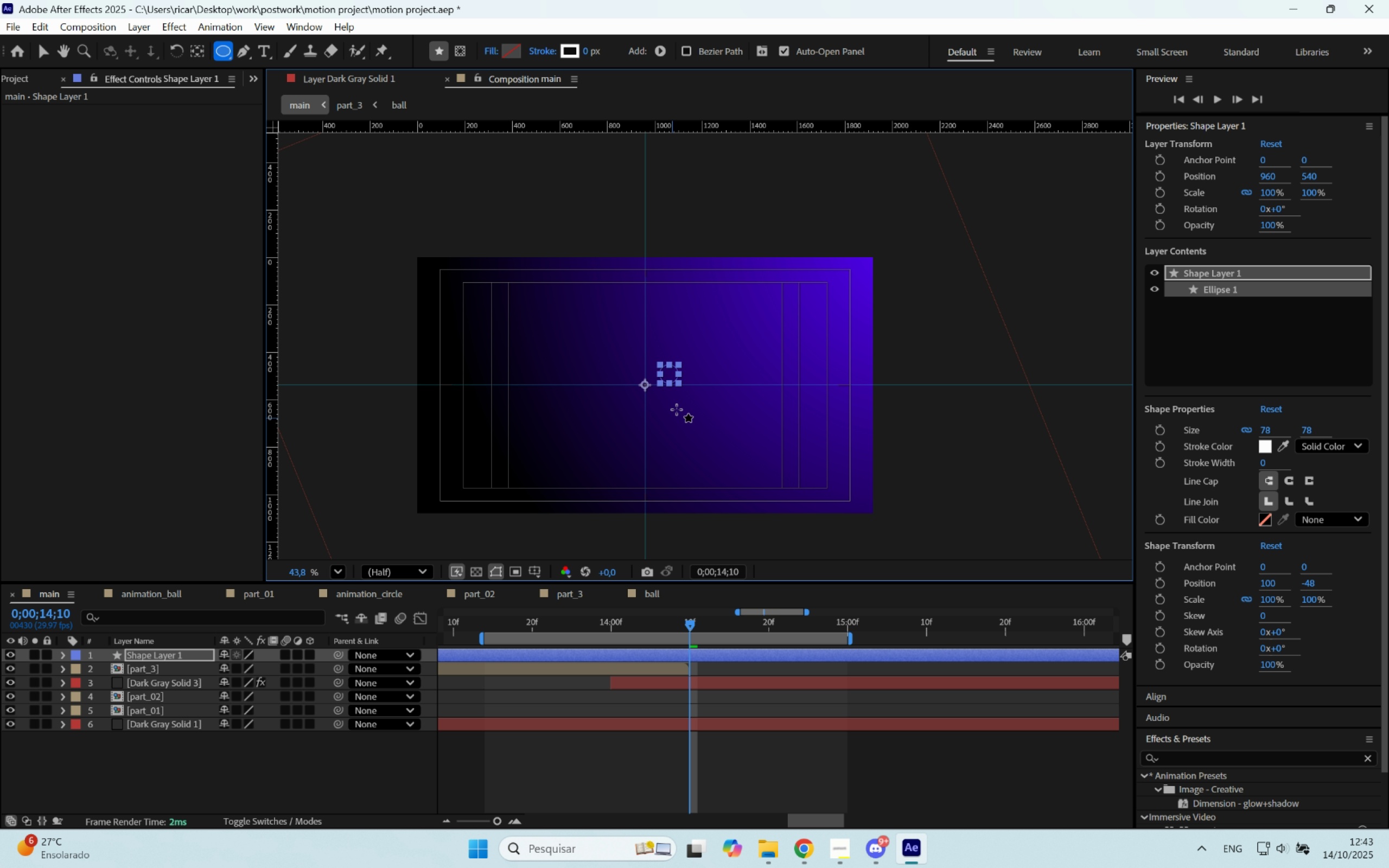 
key(Control+Z)
 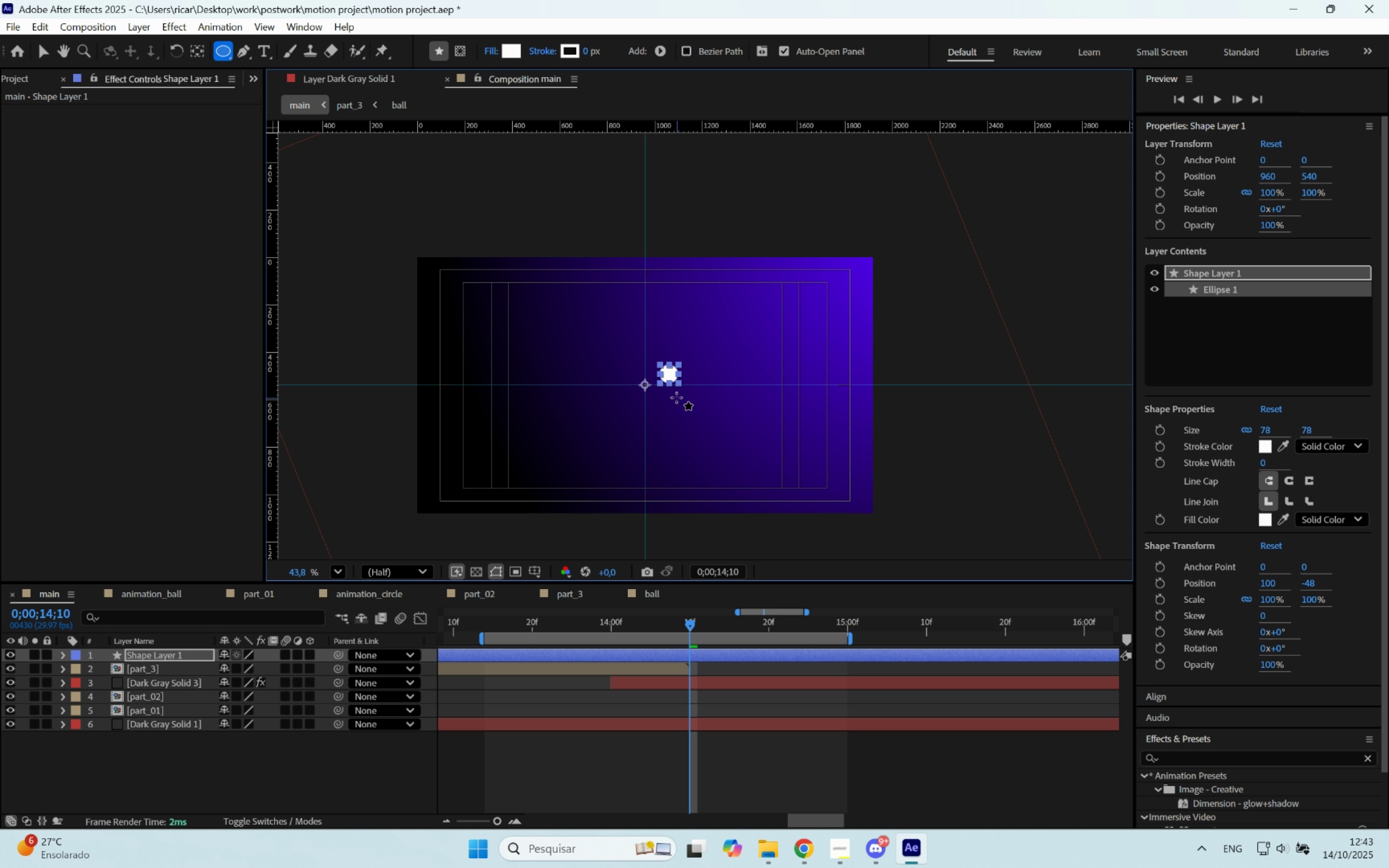 
key(Z)
 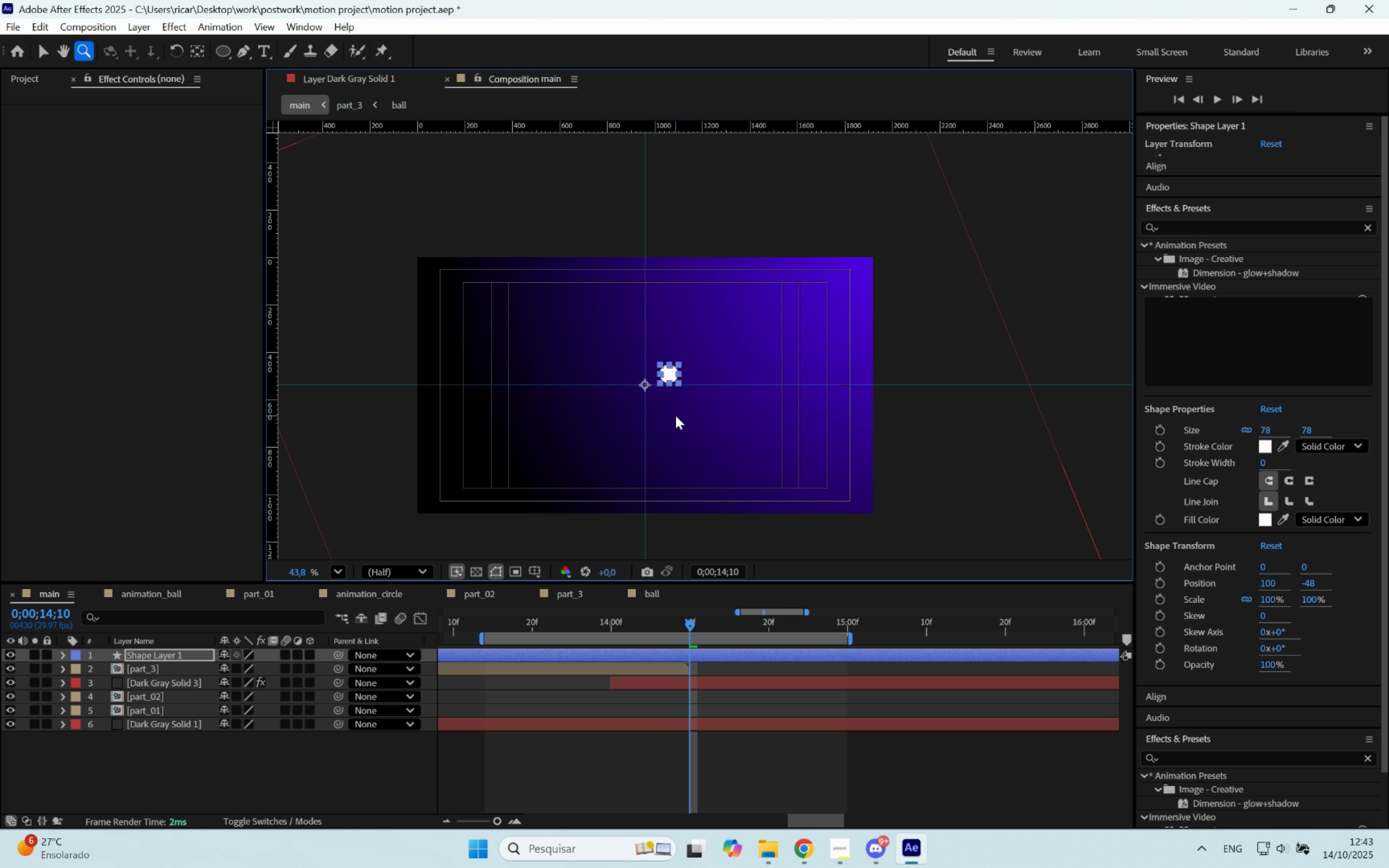 
key(Control+Z)
 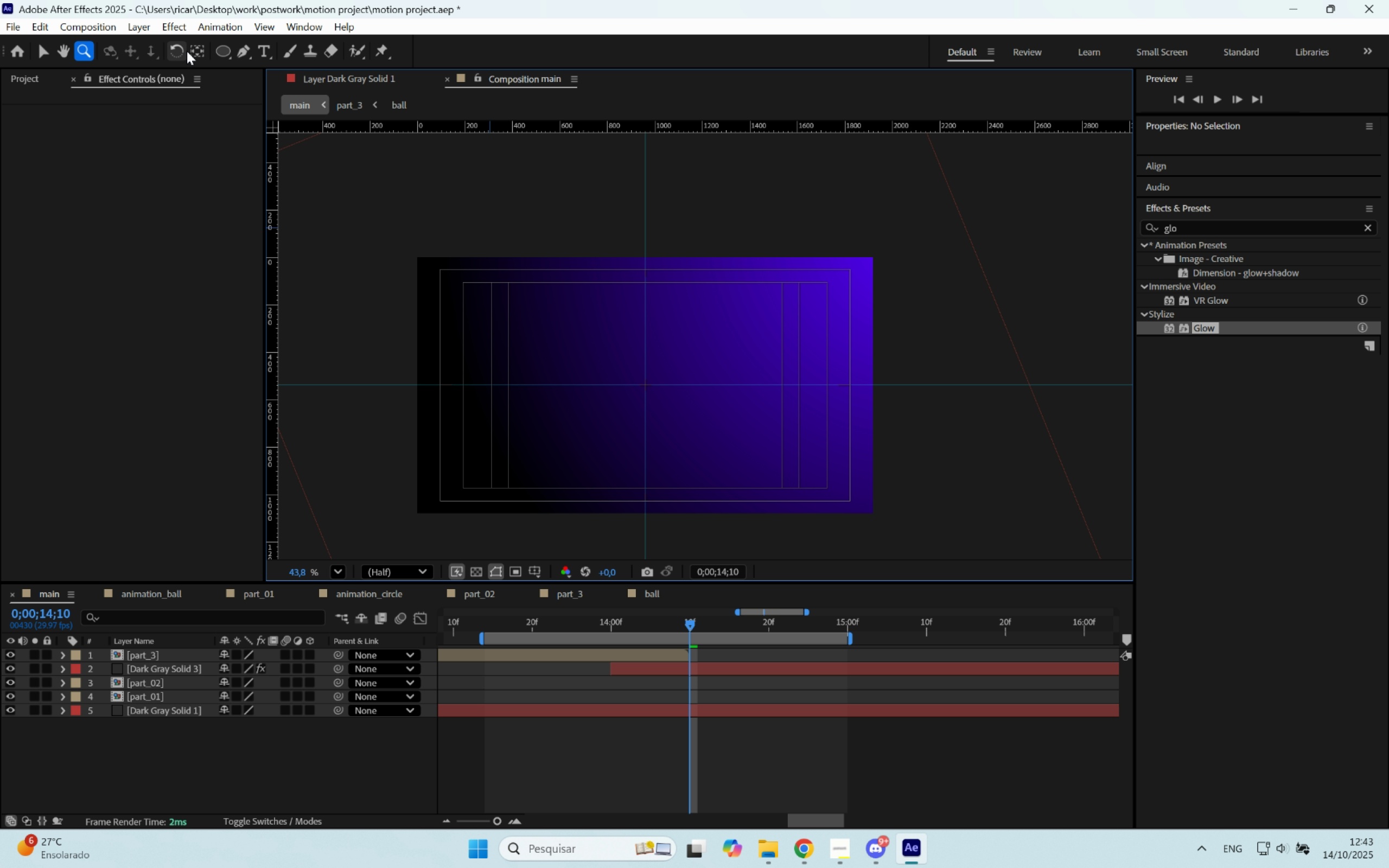 
left_click([230, 48])
 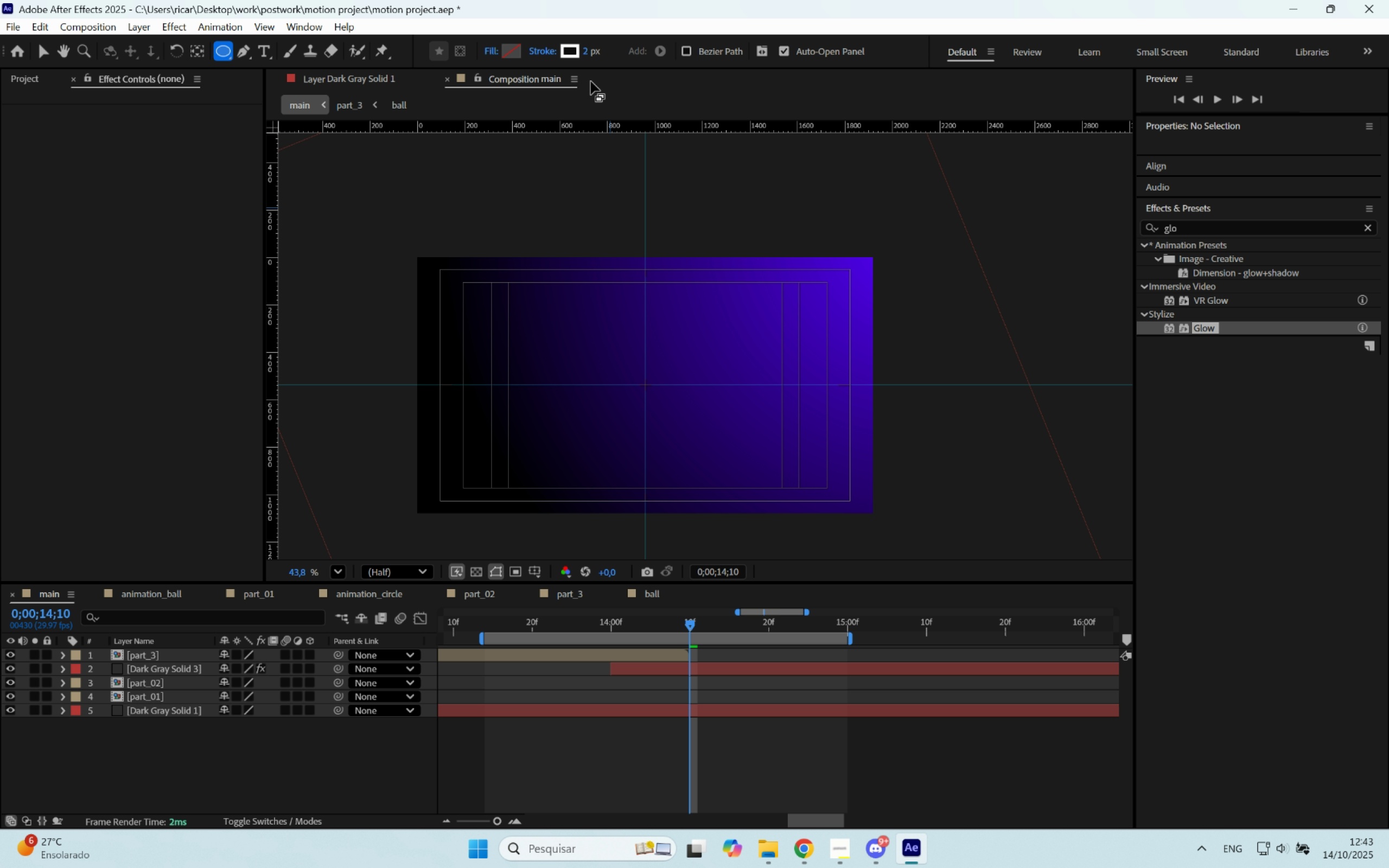 
scroll: coordinate [654, 379], scroll_direction: up, amount: 7.0
 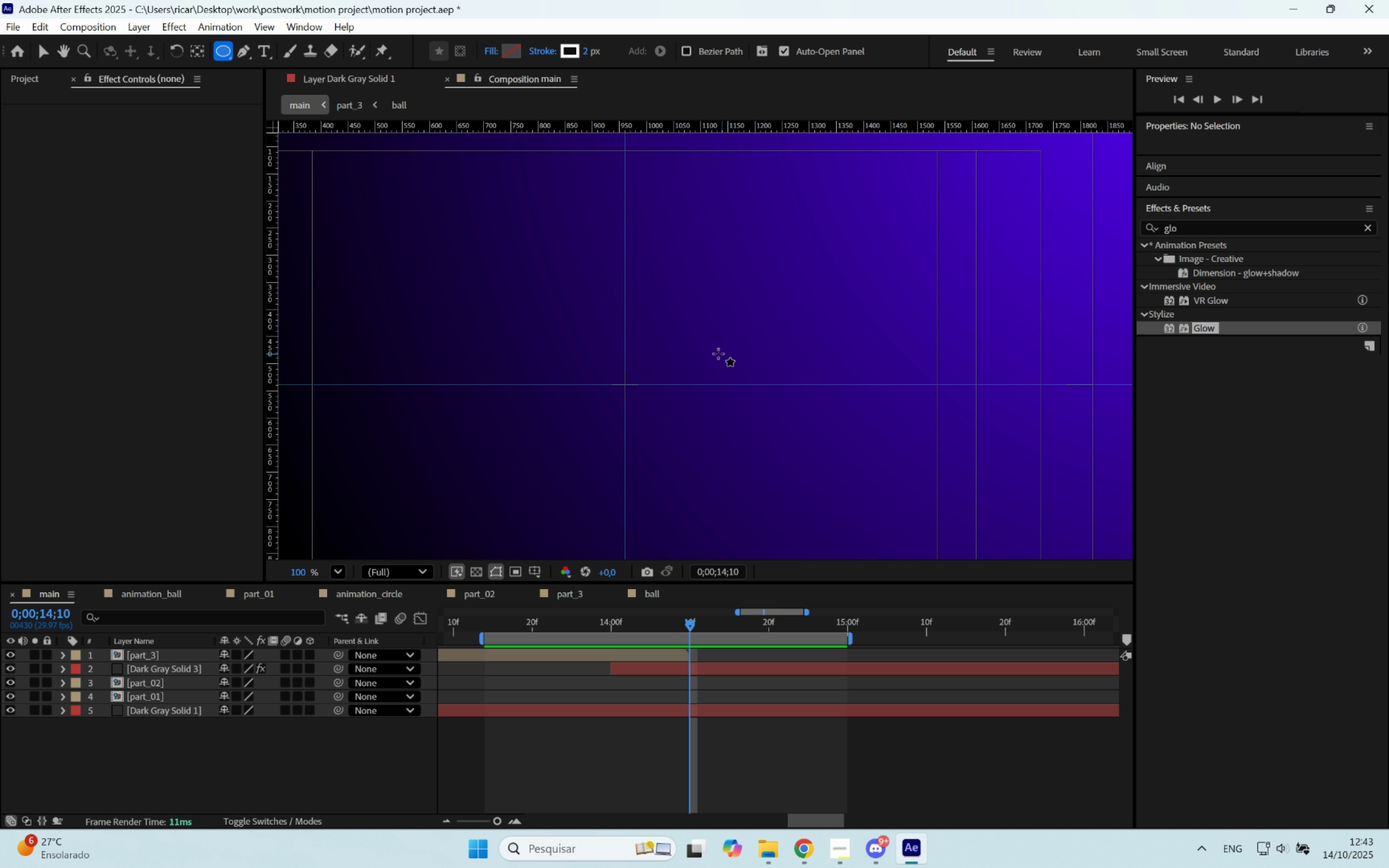 
hold_key(key=ShiftLeft, duration=0.97)
 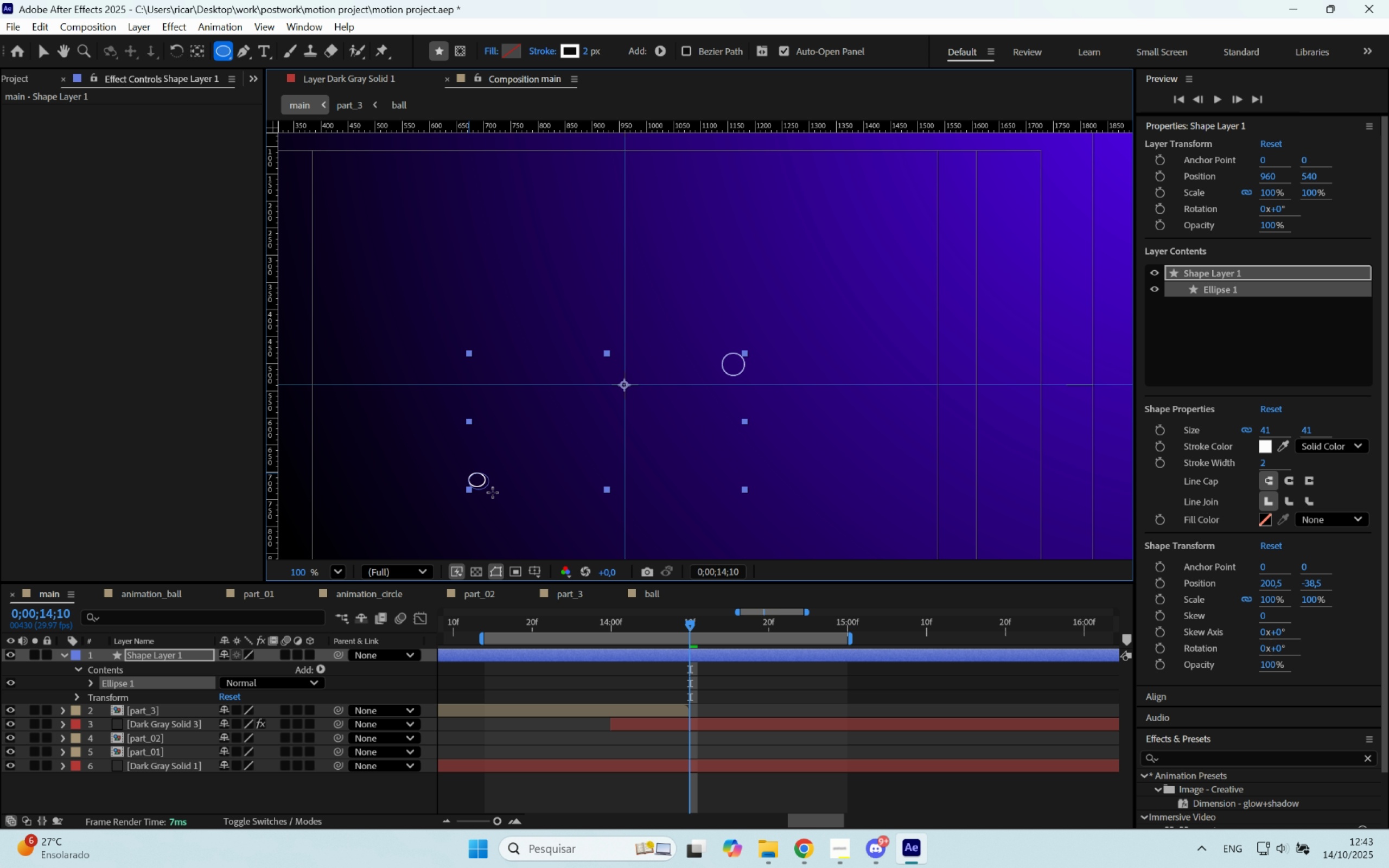 
hold_key(key=ShiftLeft, duration=0.75)
 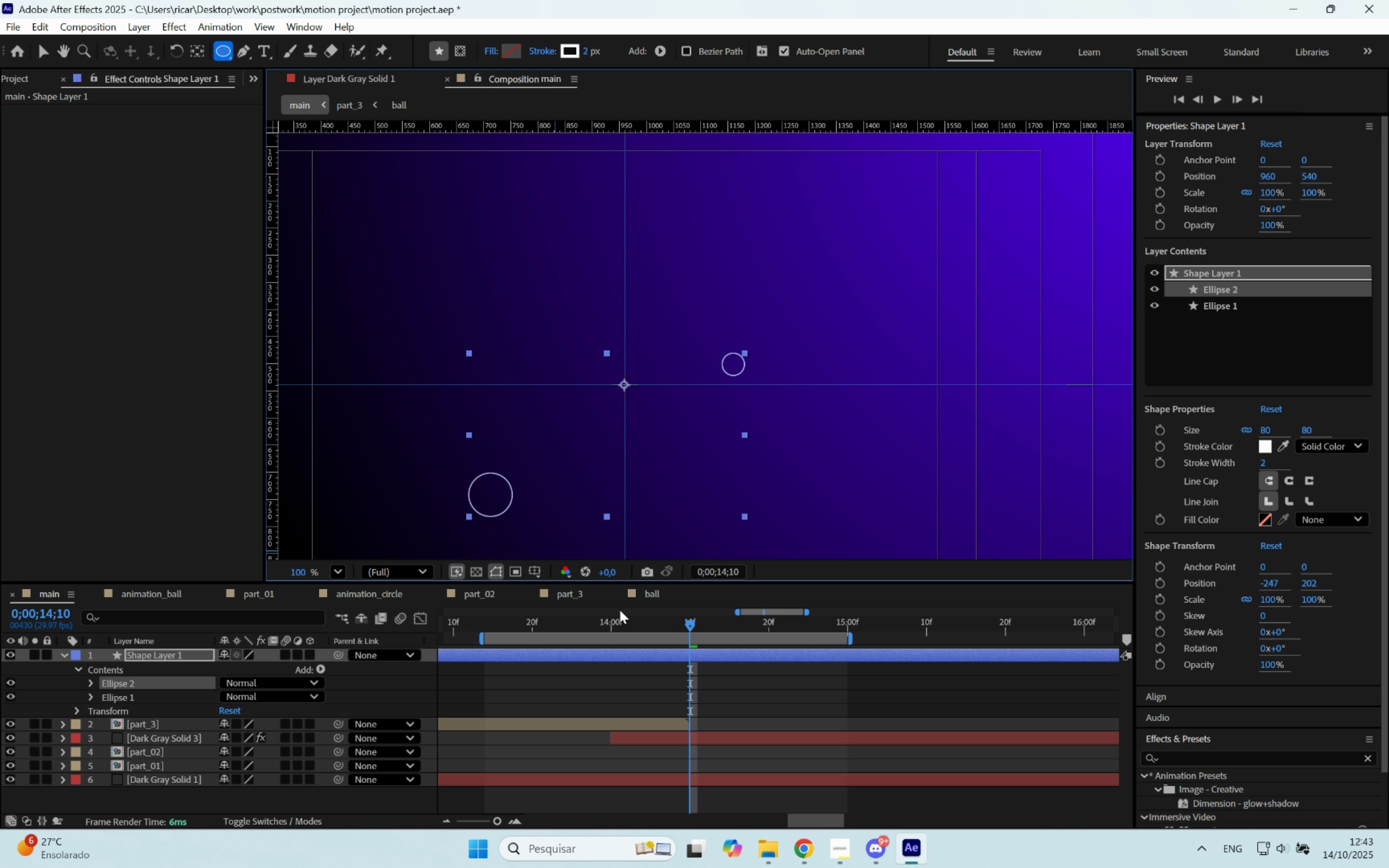 
key(Control+ControlLeft)
 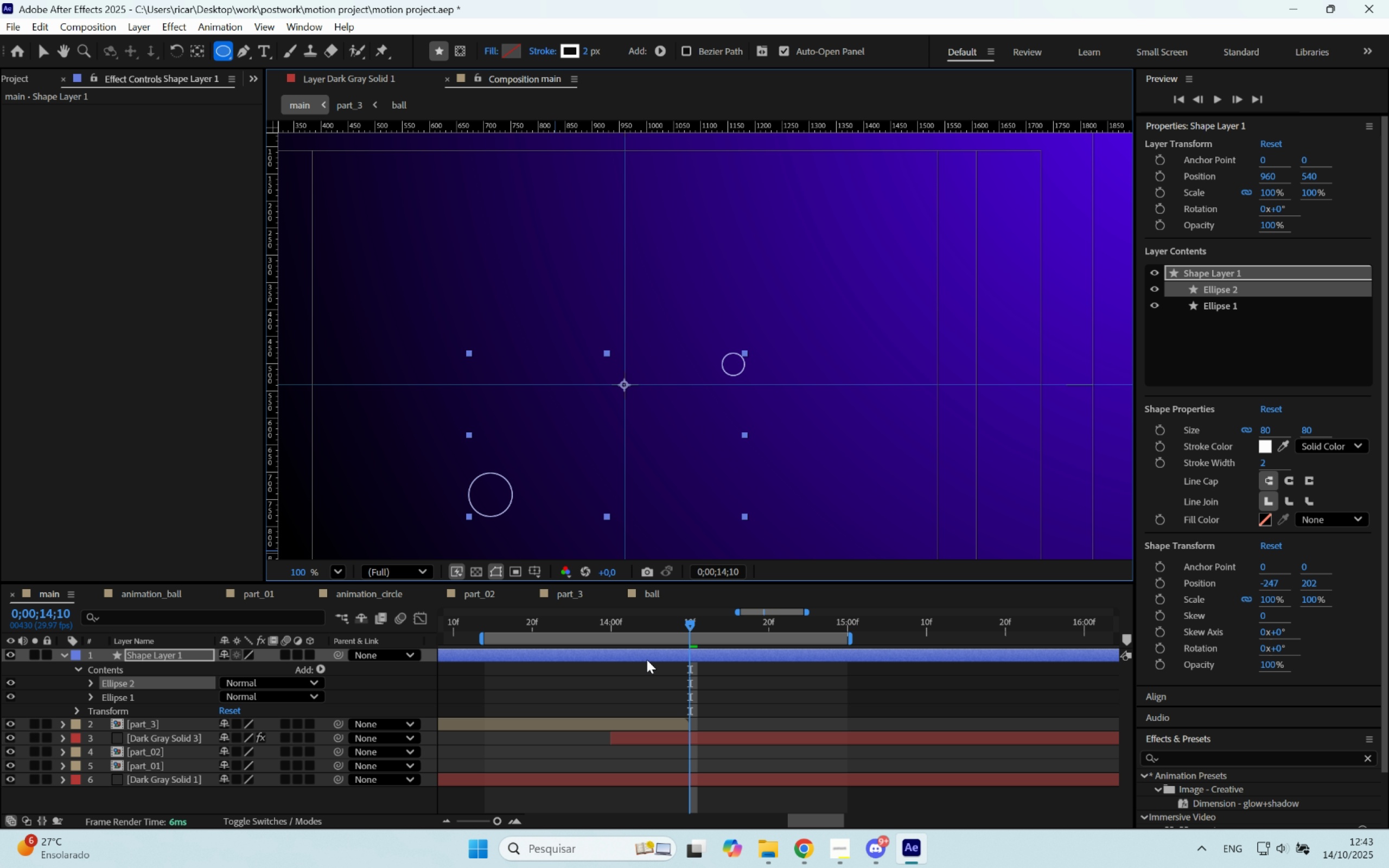 
key(Control+Z)
 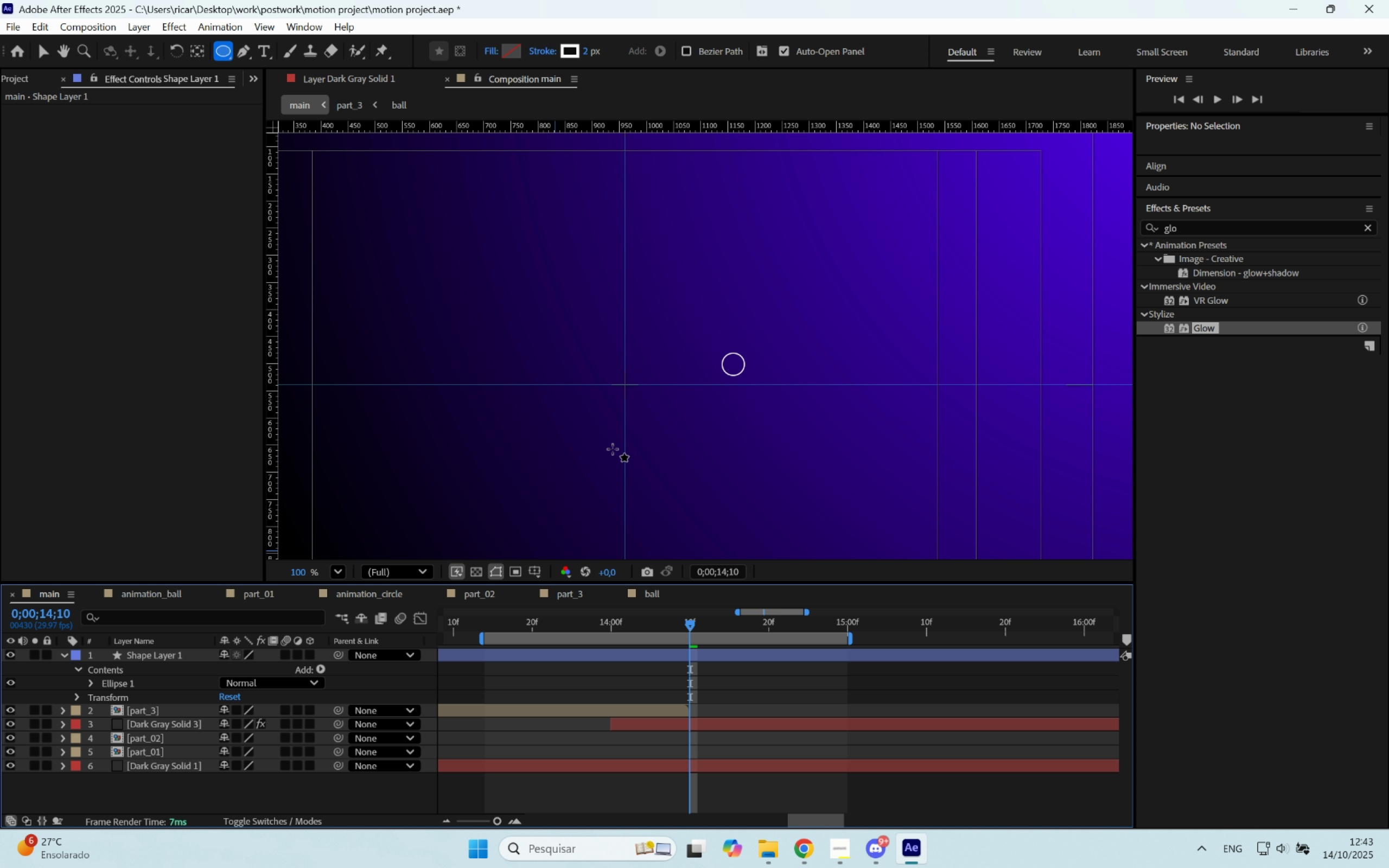 
scroll: coordinate [574, 439], scroll_direction: down, amount: 1.0
 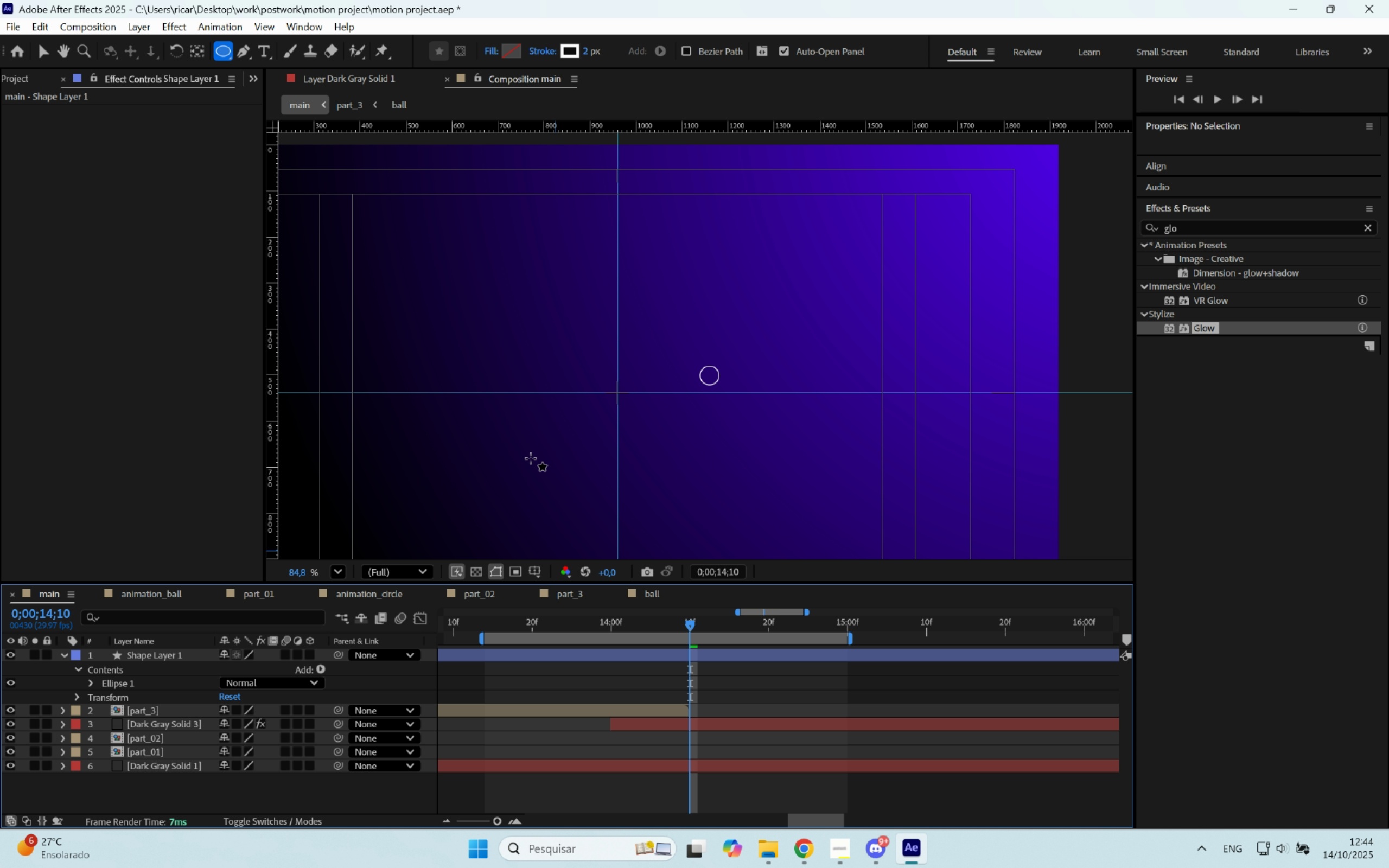 
hold_key(key=ShiftLeft, duration=1.5)
 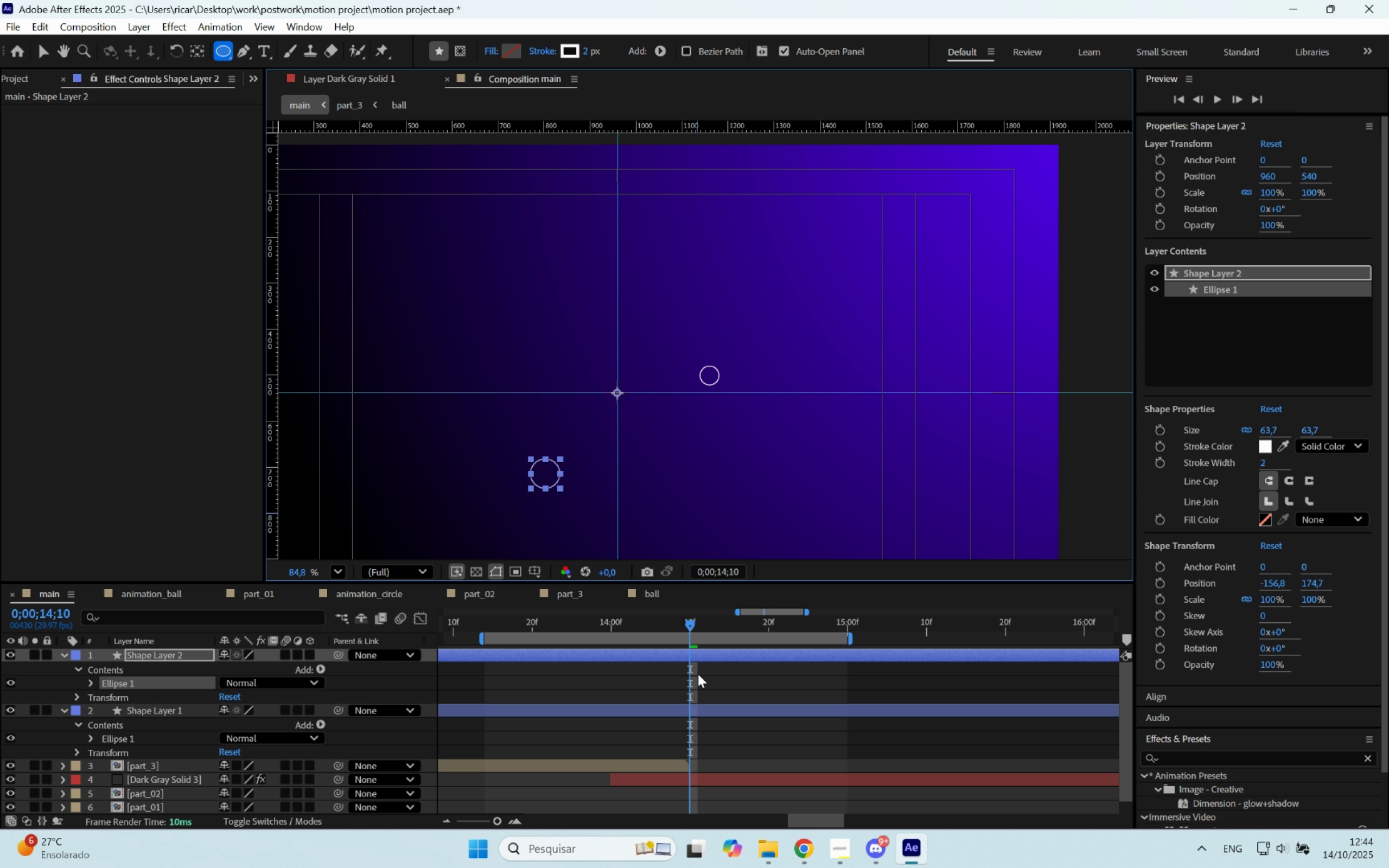 
left_click([699, 675])
 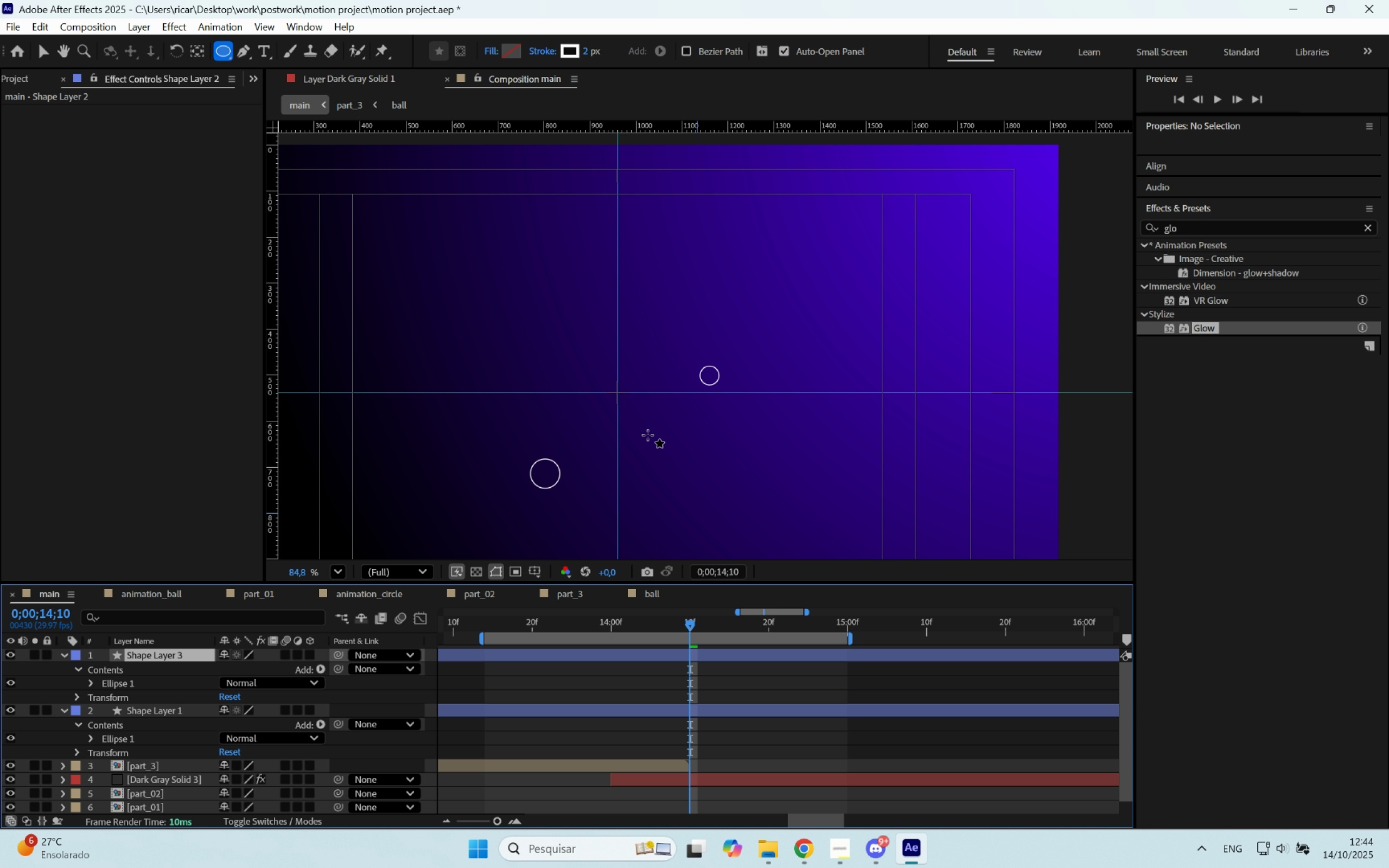 
hold_key(key=ShiftLeft, duration=1.5)
 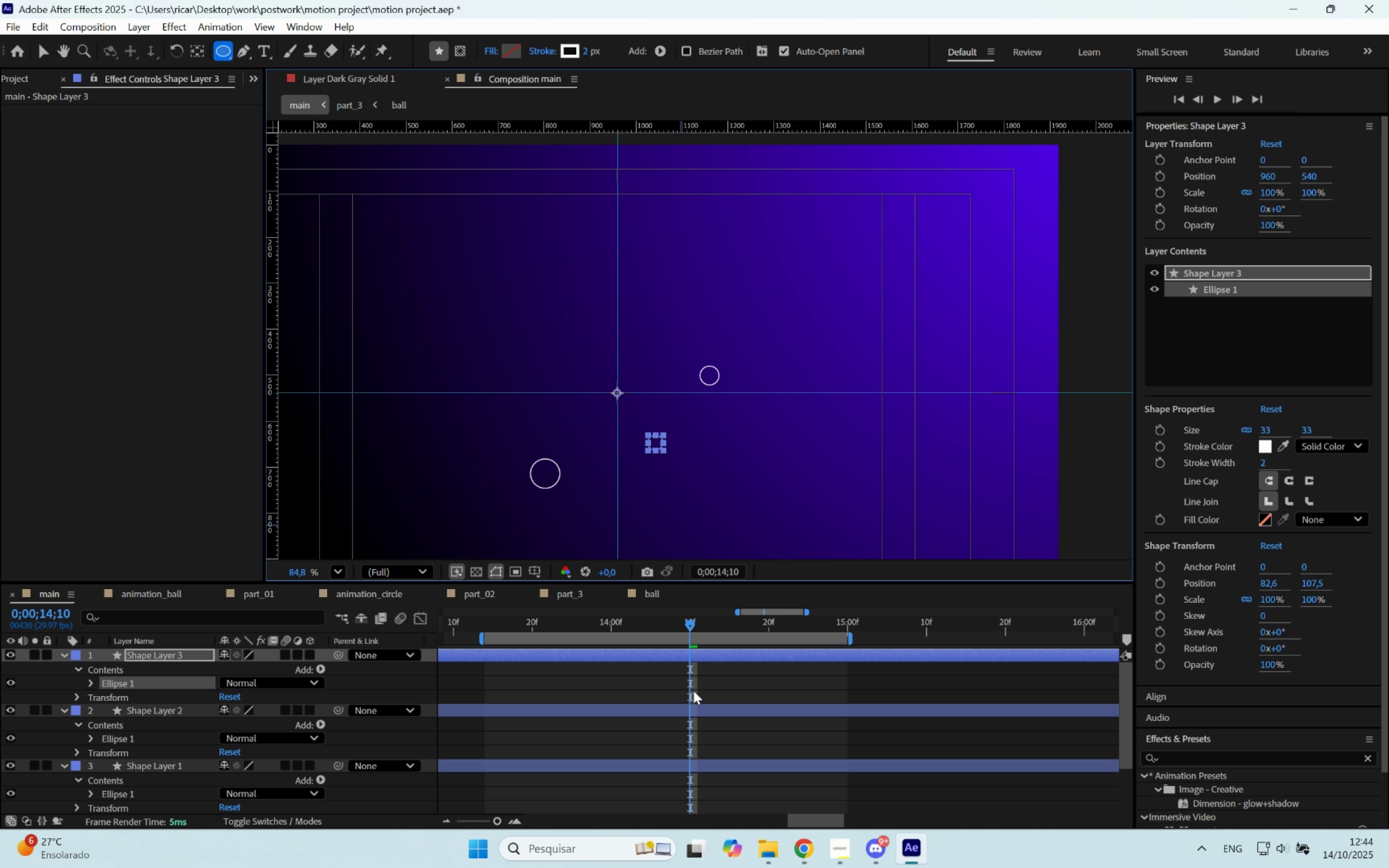 
hold_key(key=ShiftLeft, duration=0.33)
 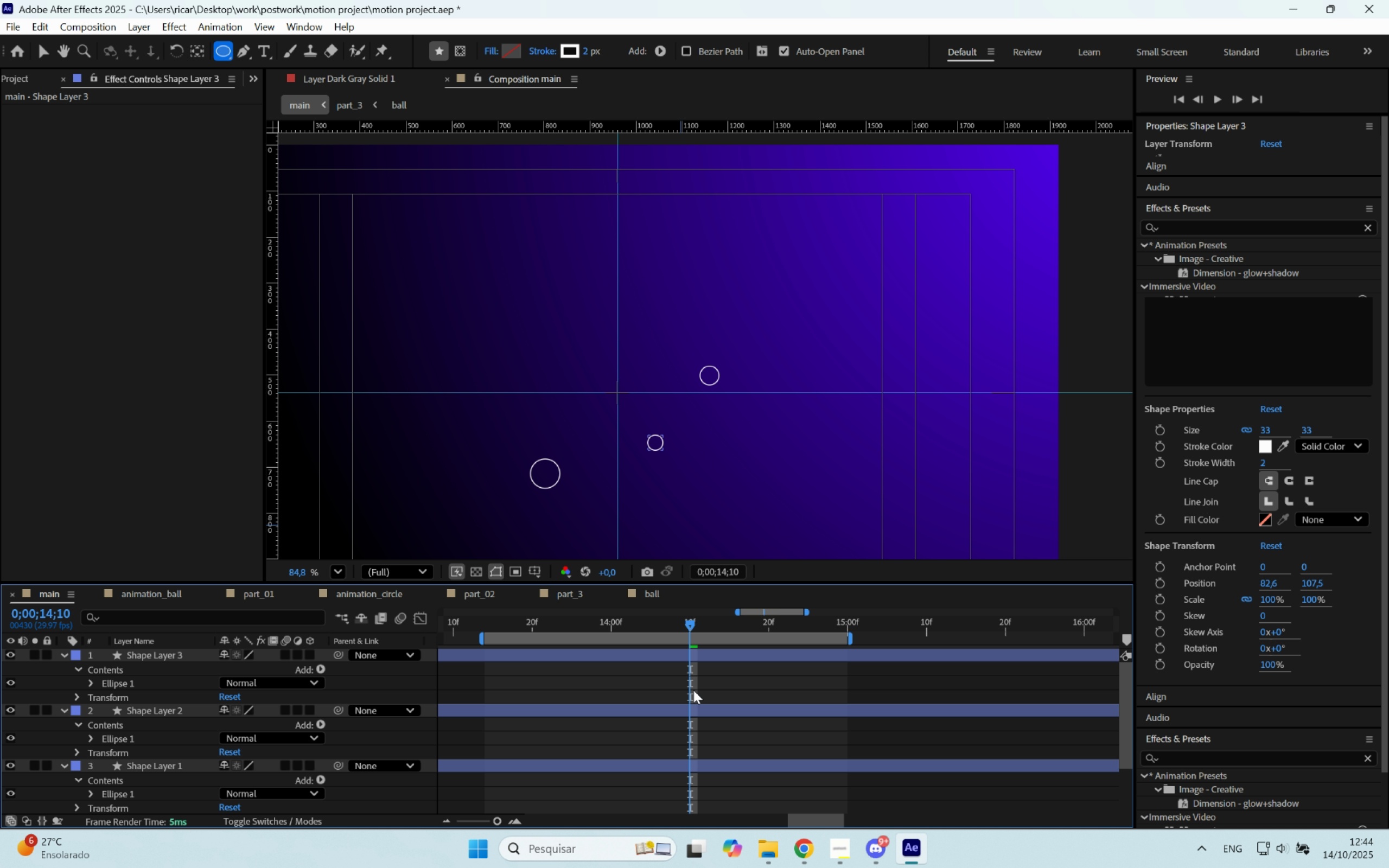 
left_click([693, 690])
 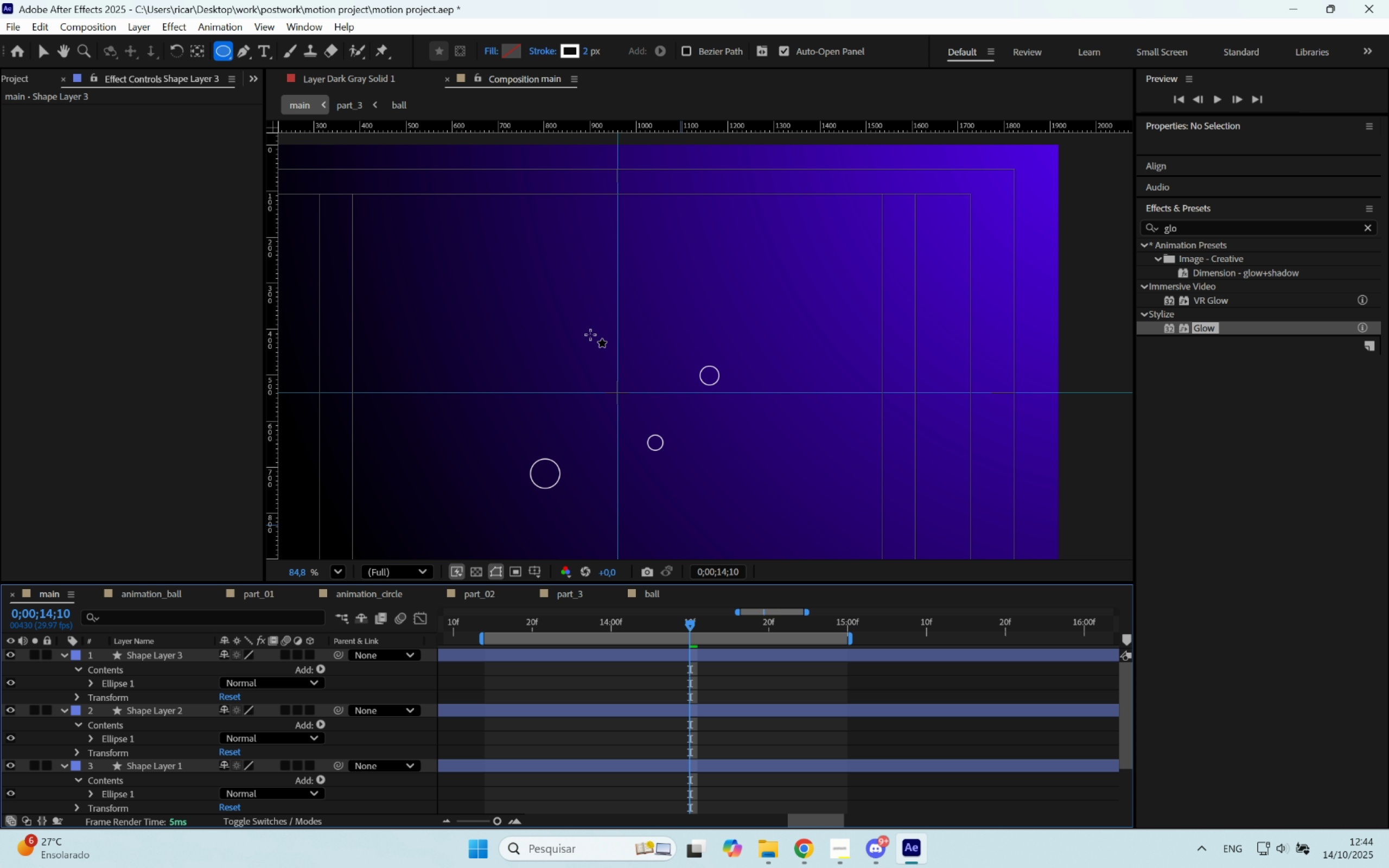 
hold_key(key=ShiftLeft, duration=1.3)
 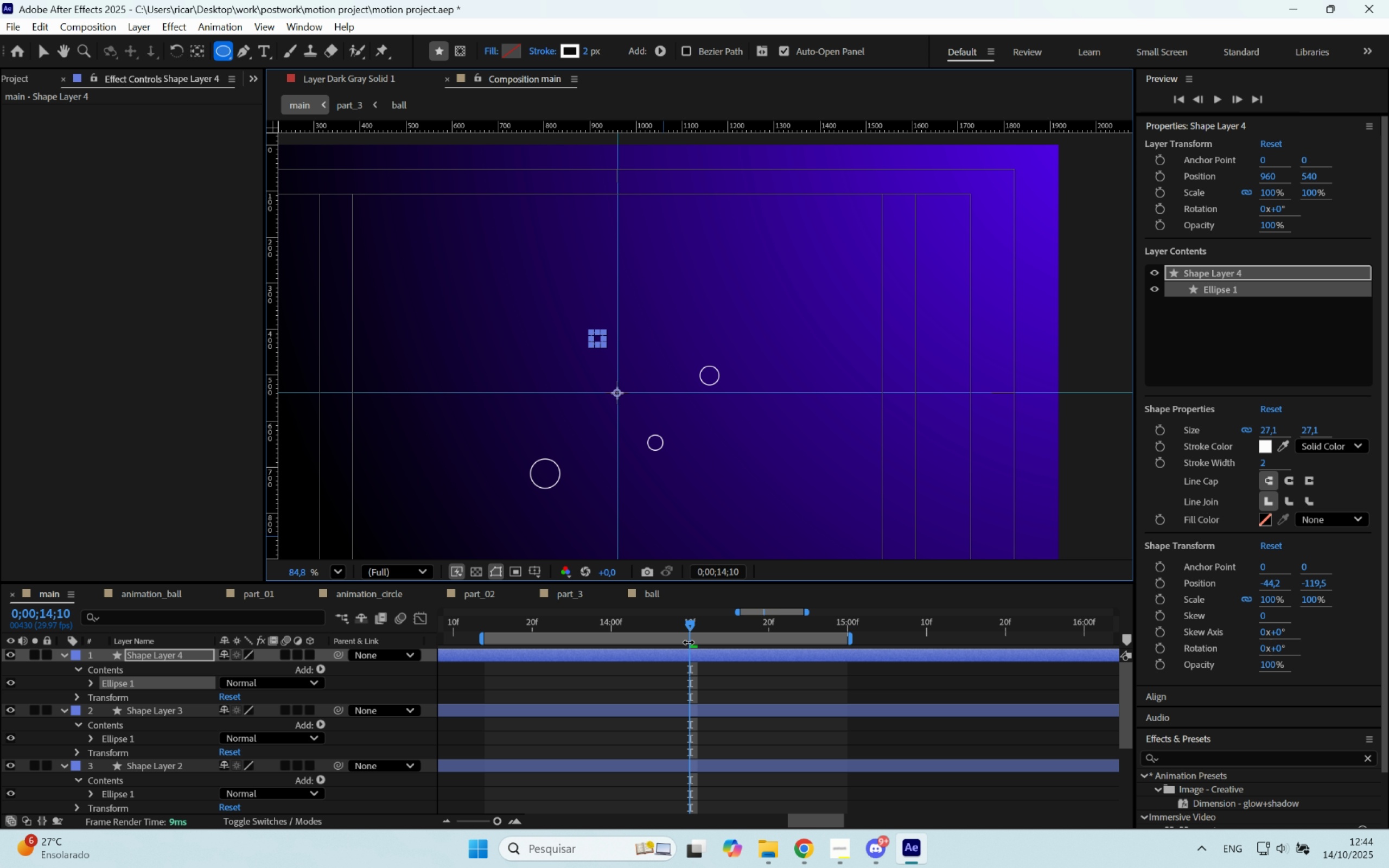 
scroll: coordinate [685, 616], scroll_direction: down, amount: 3.0
 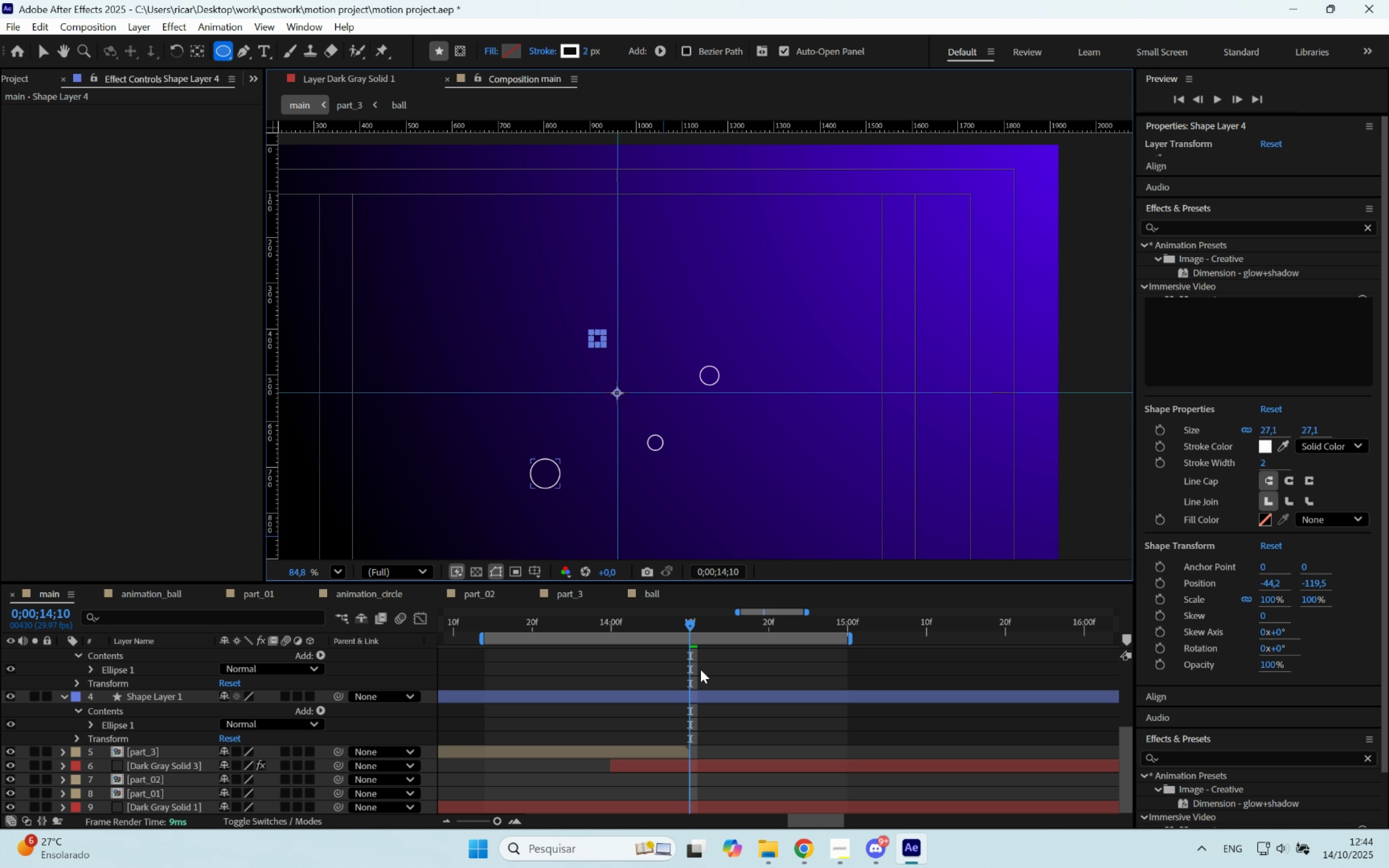 
left_click([700, 669])
 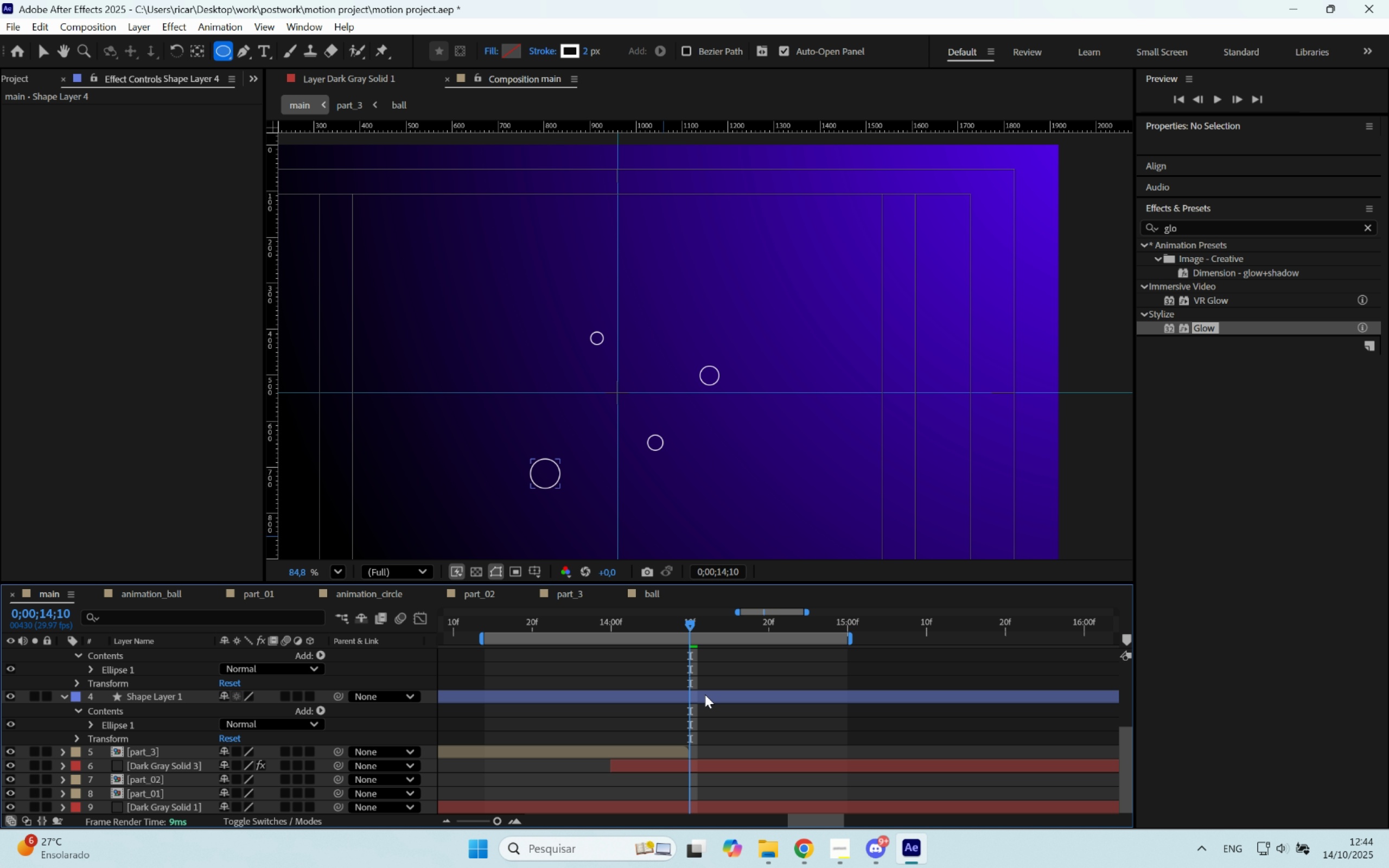 
key(U)
 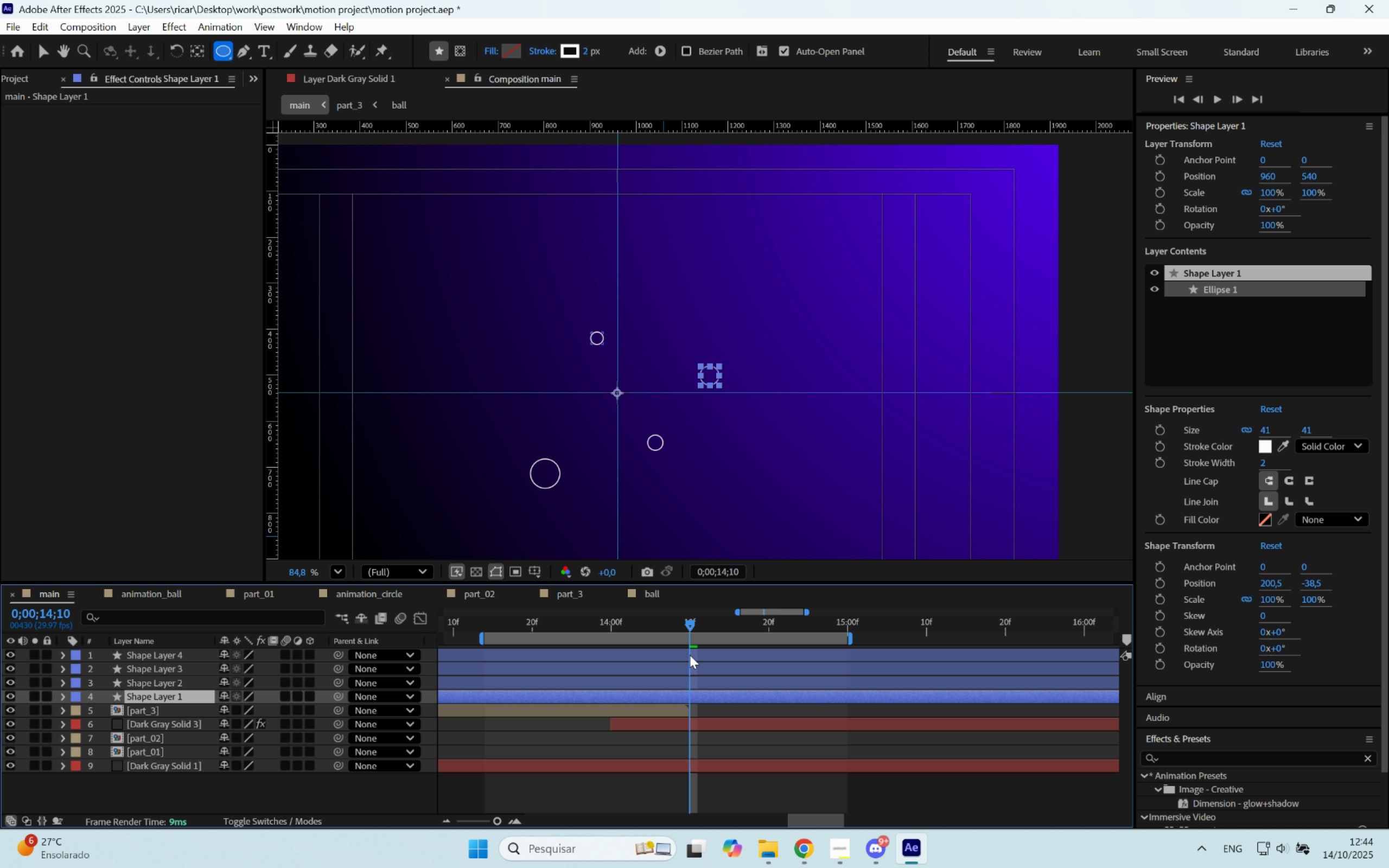 
hold_key(key=ShiftLeft, duration=0.73)
left_click([684, 653])
 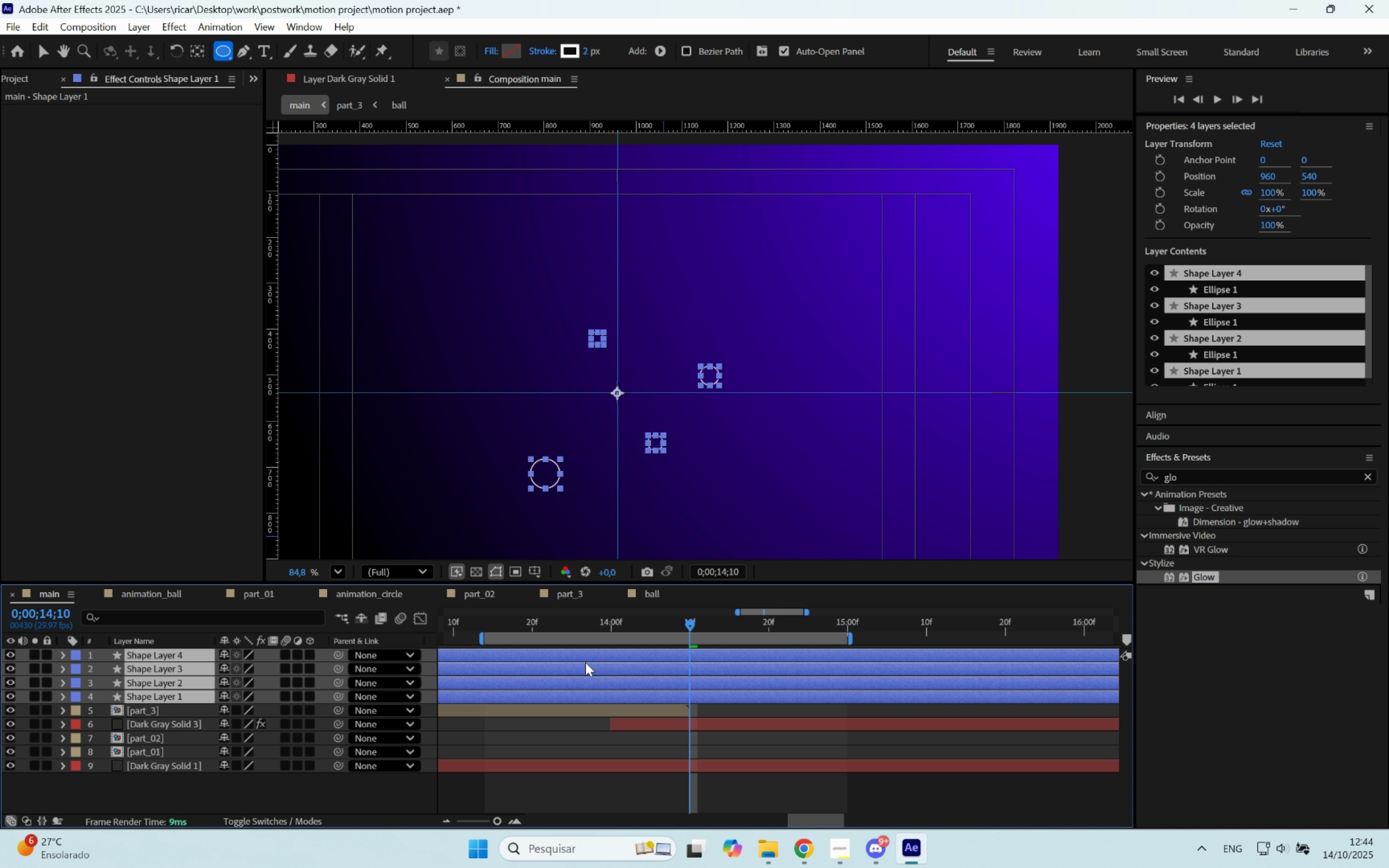 
key(BracketLeft)
 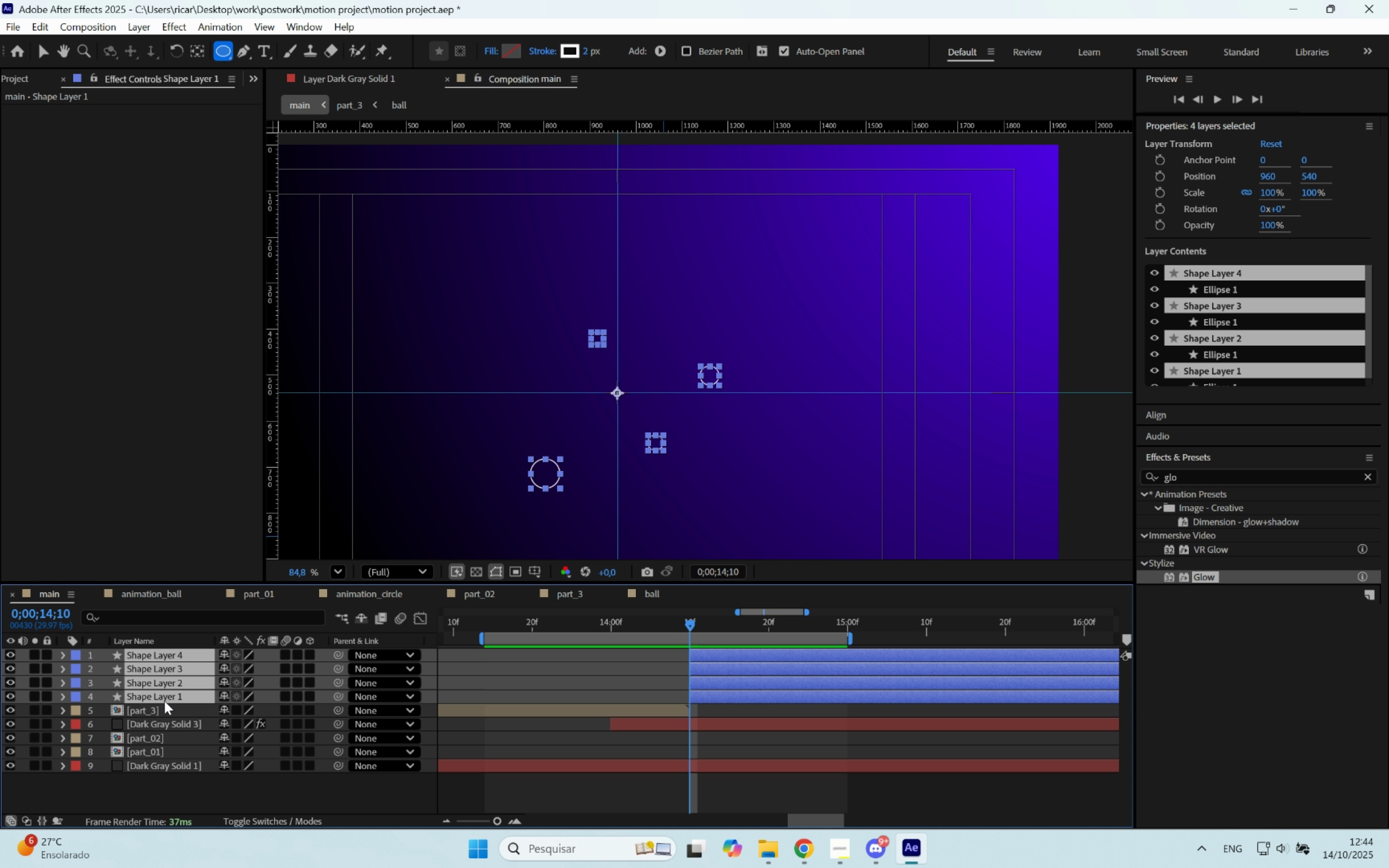 
key(S)
 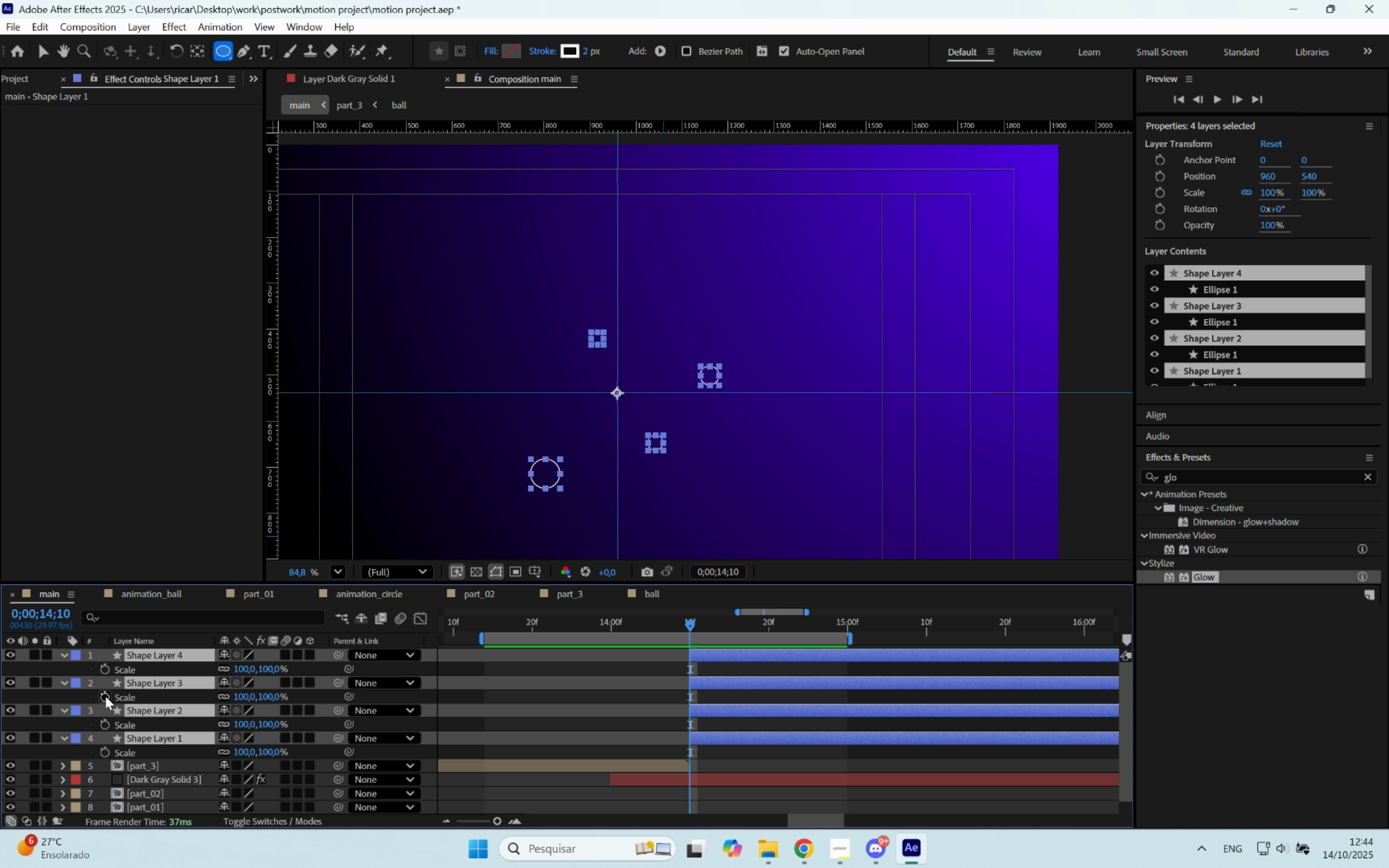 
left_click([105, 696])
 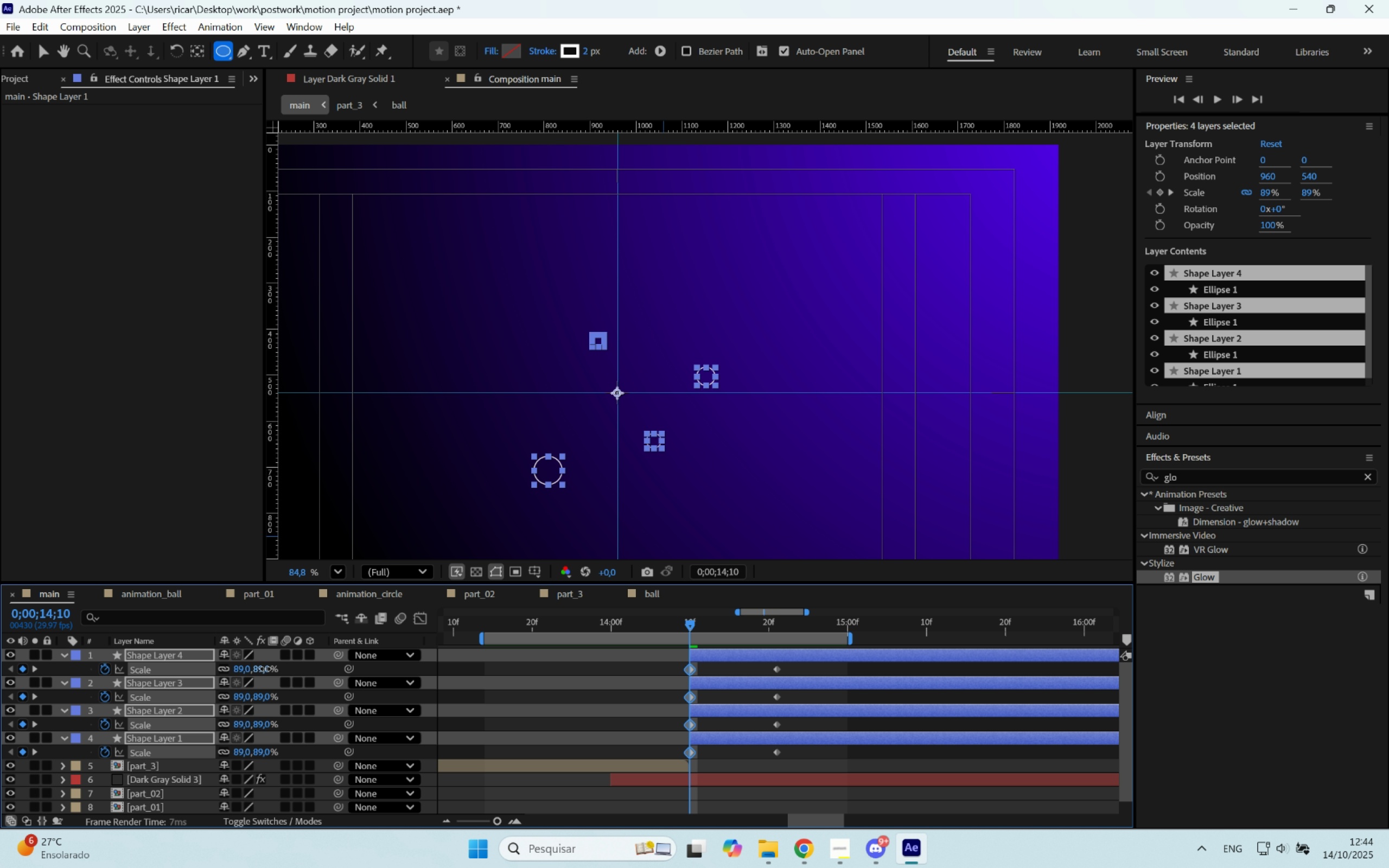 
left_click([266, 669])
 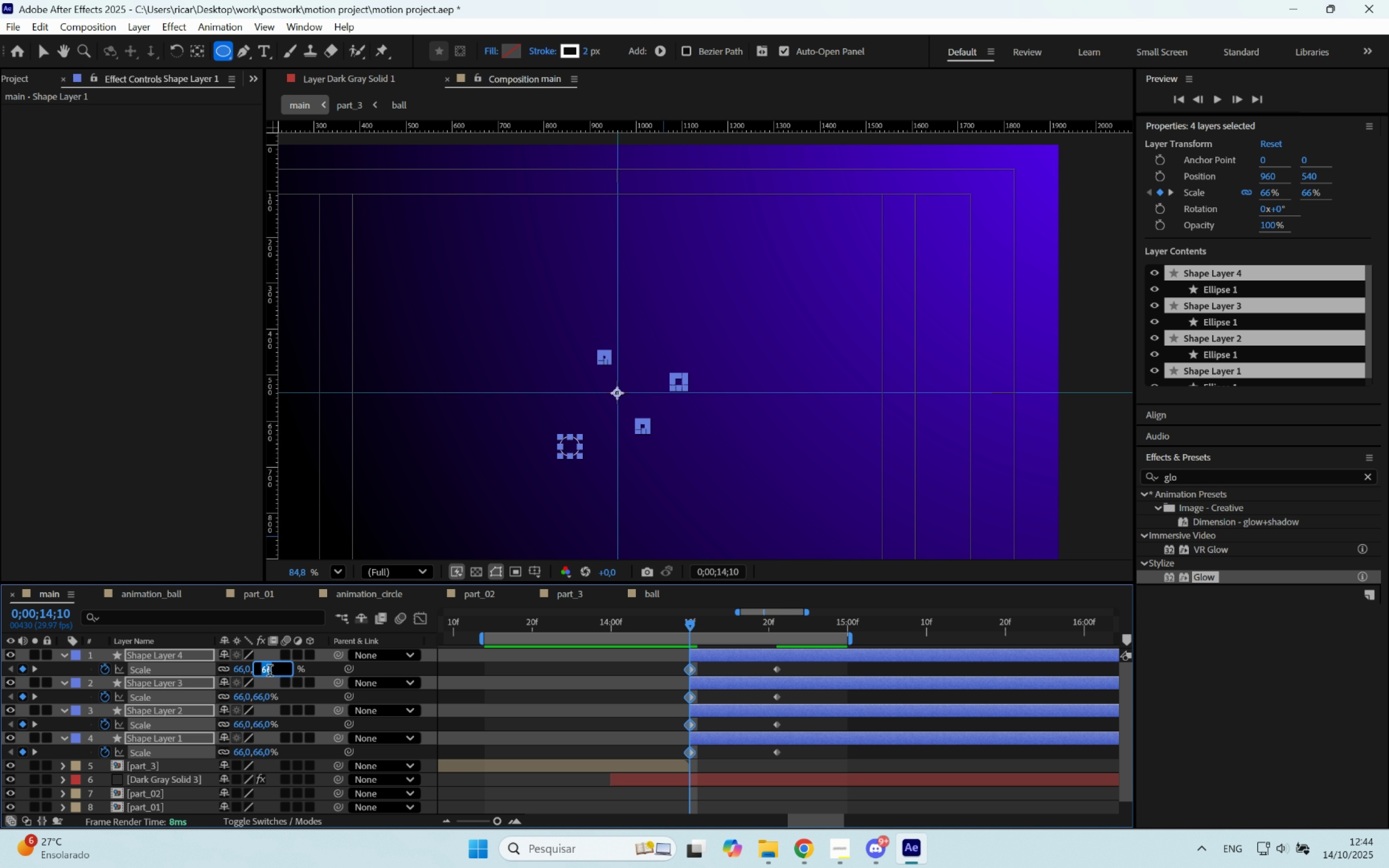 
key(0)
 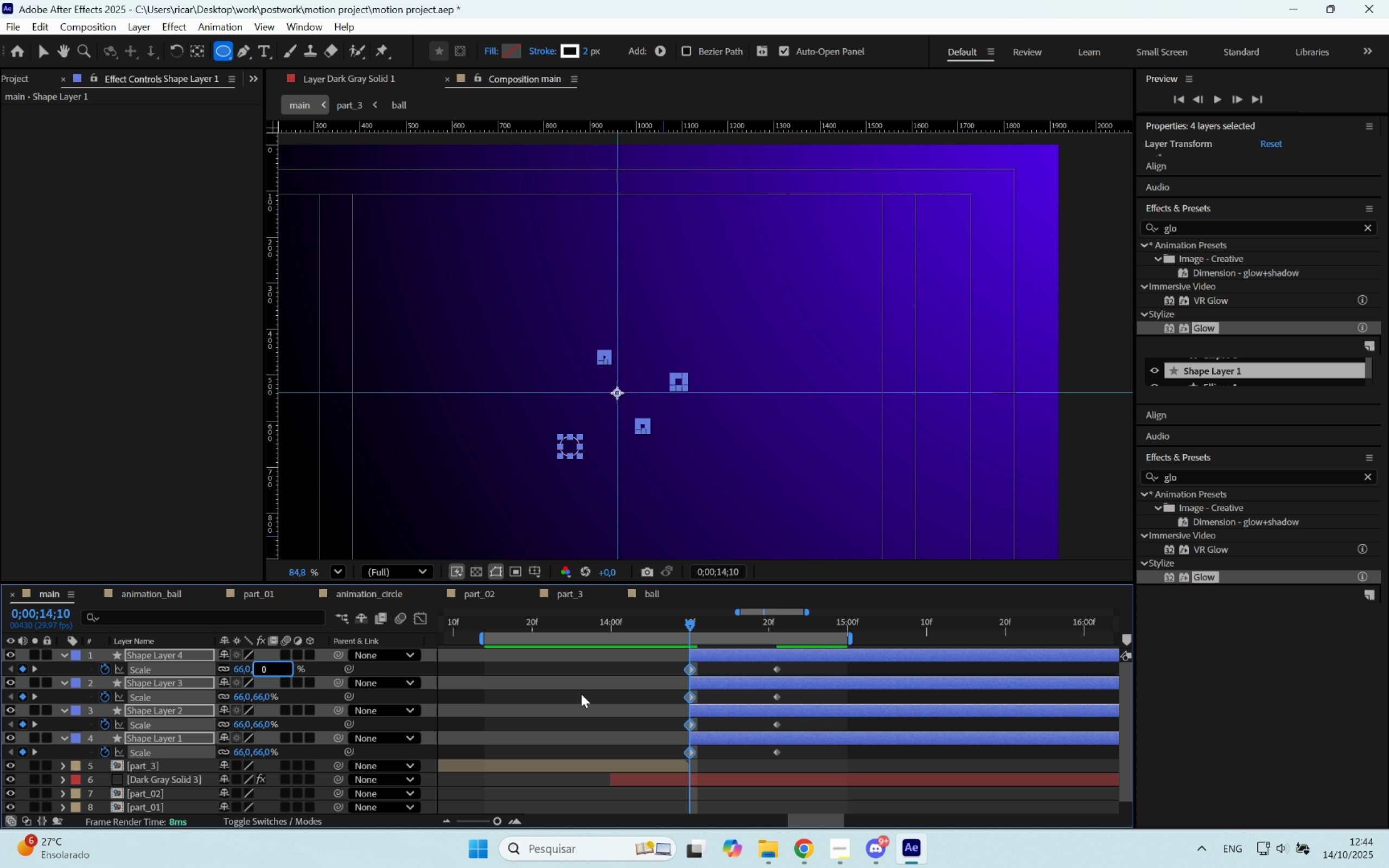 
left_click([581, 694])
 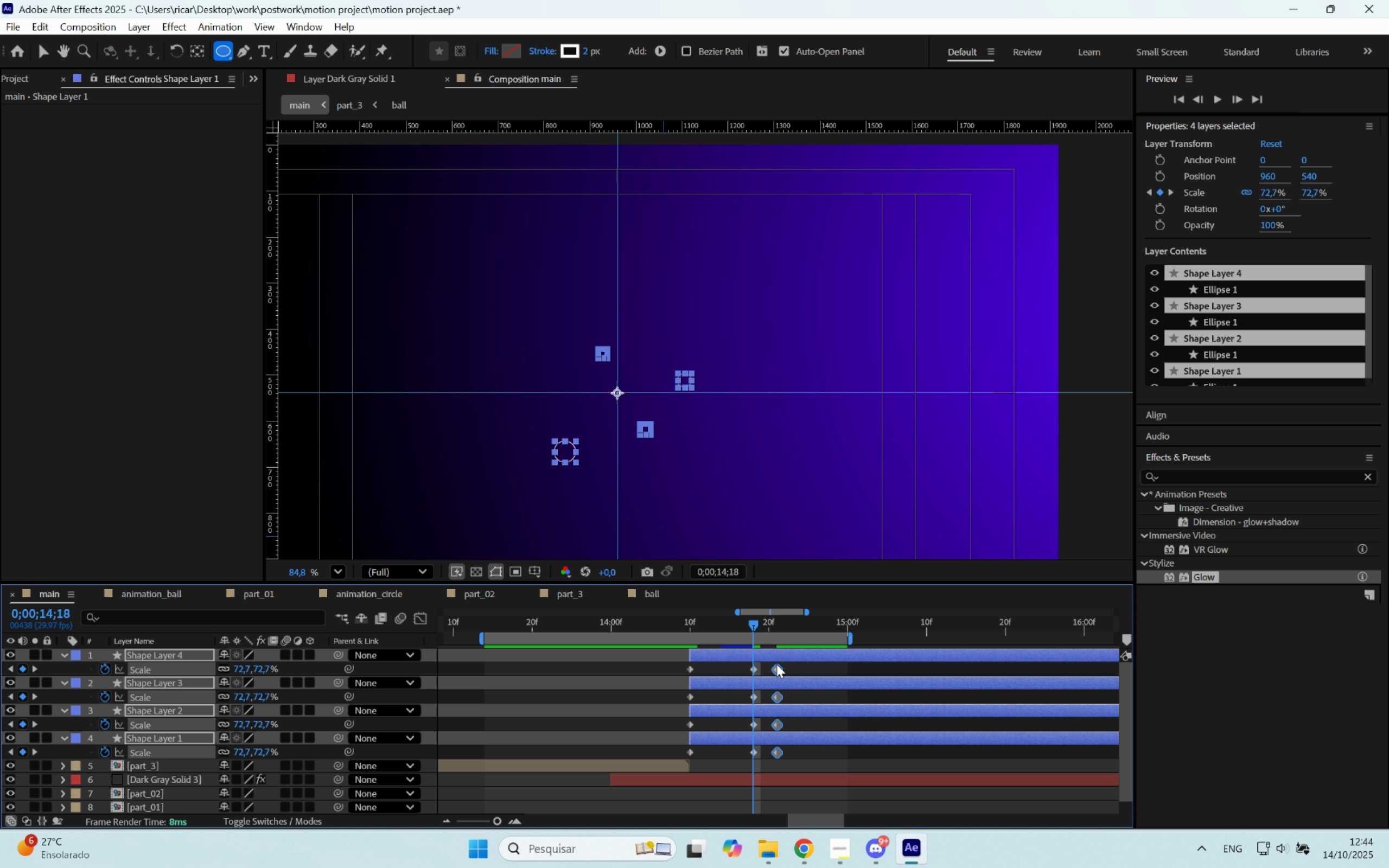 
wait(7.71)
 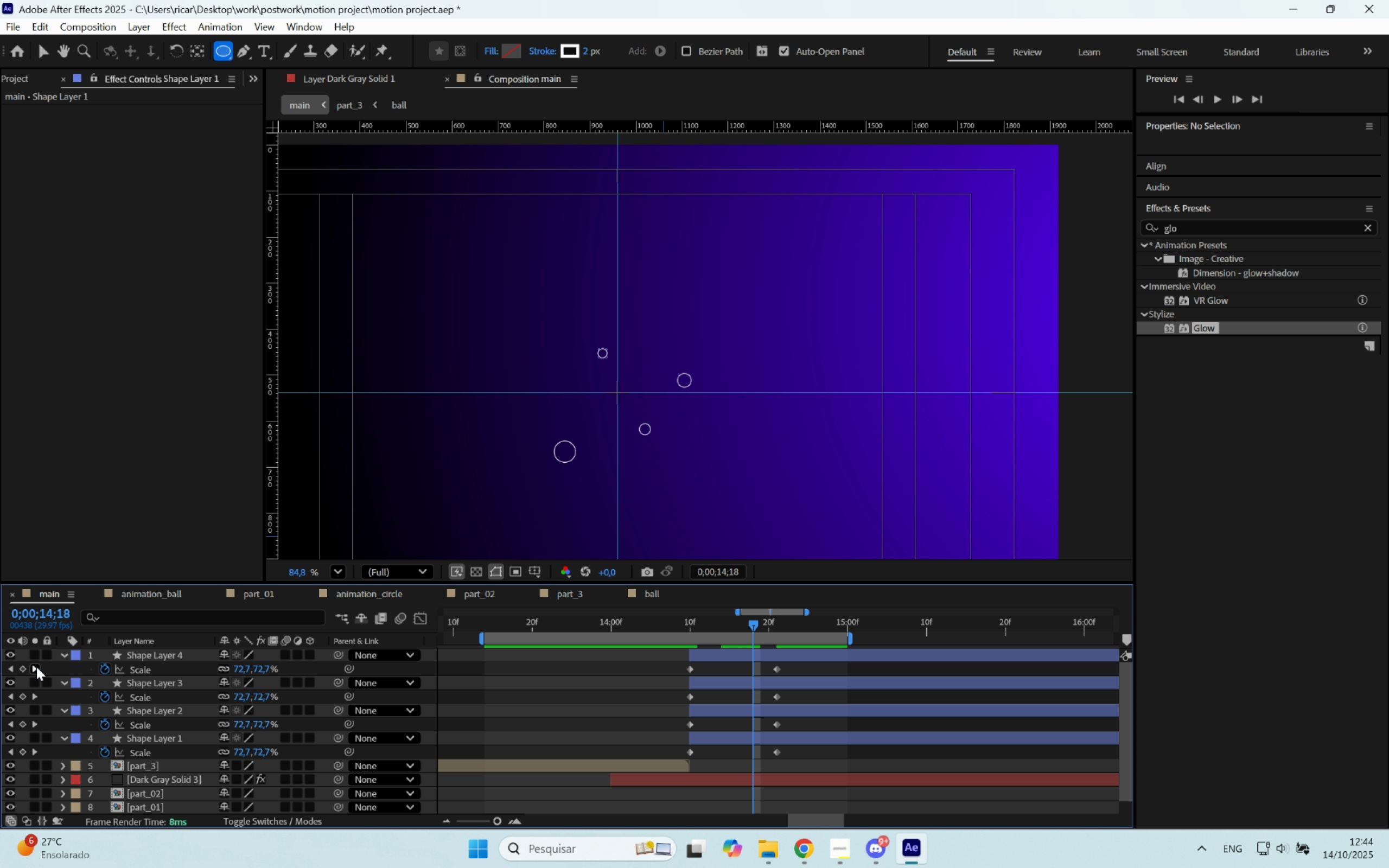 
hold_key(key=ControlLeft, duration=0.5)
 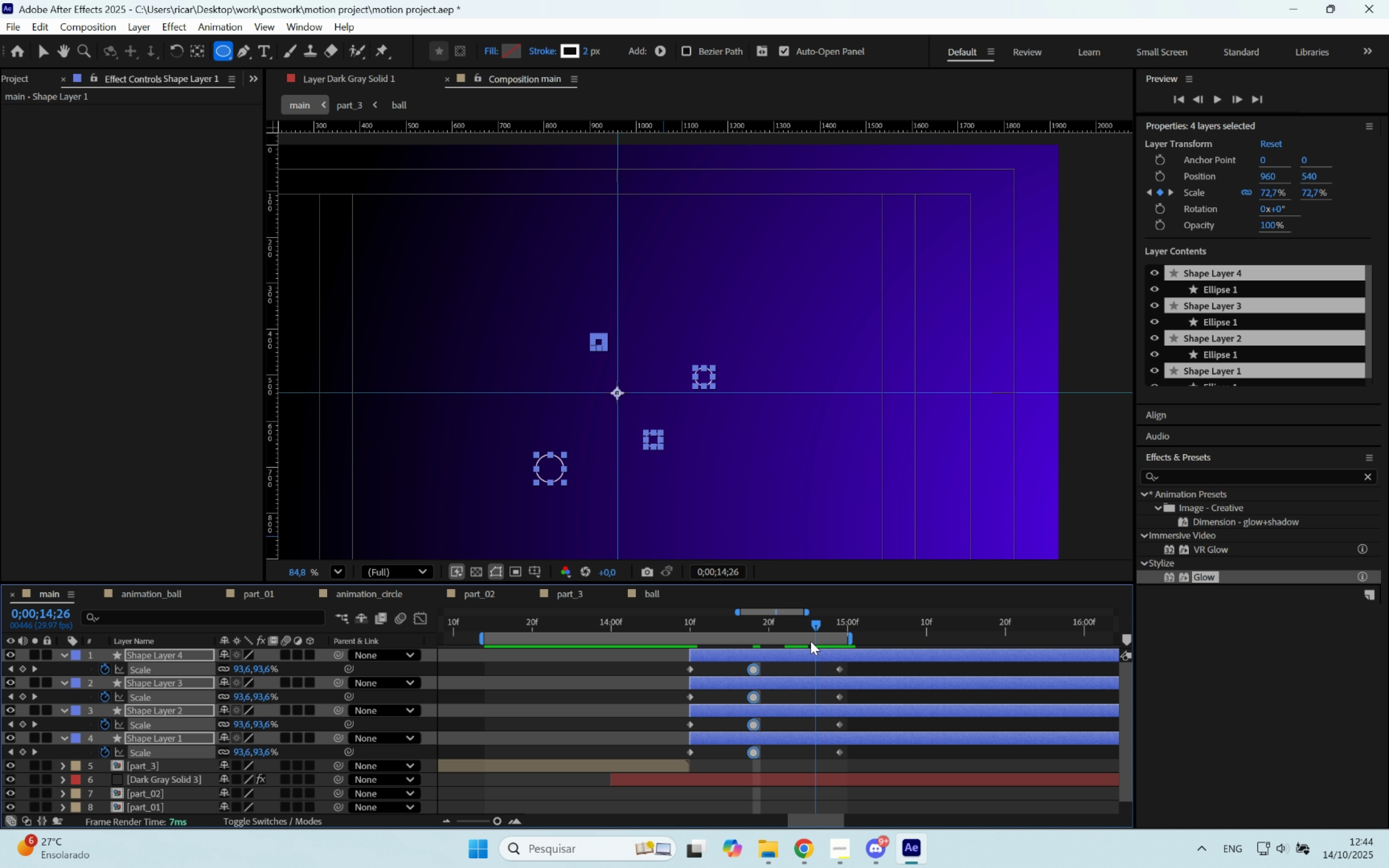 
type(tu)
 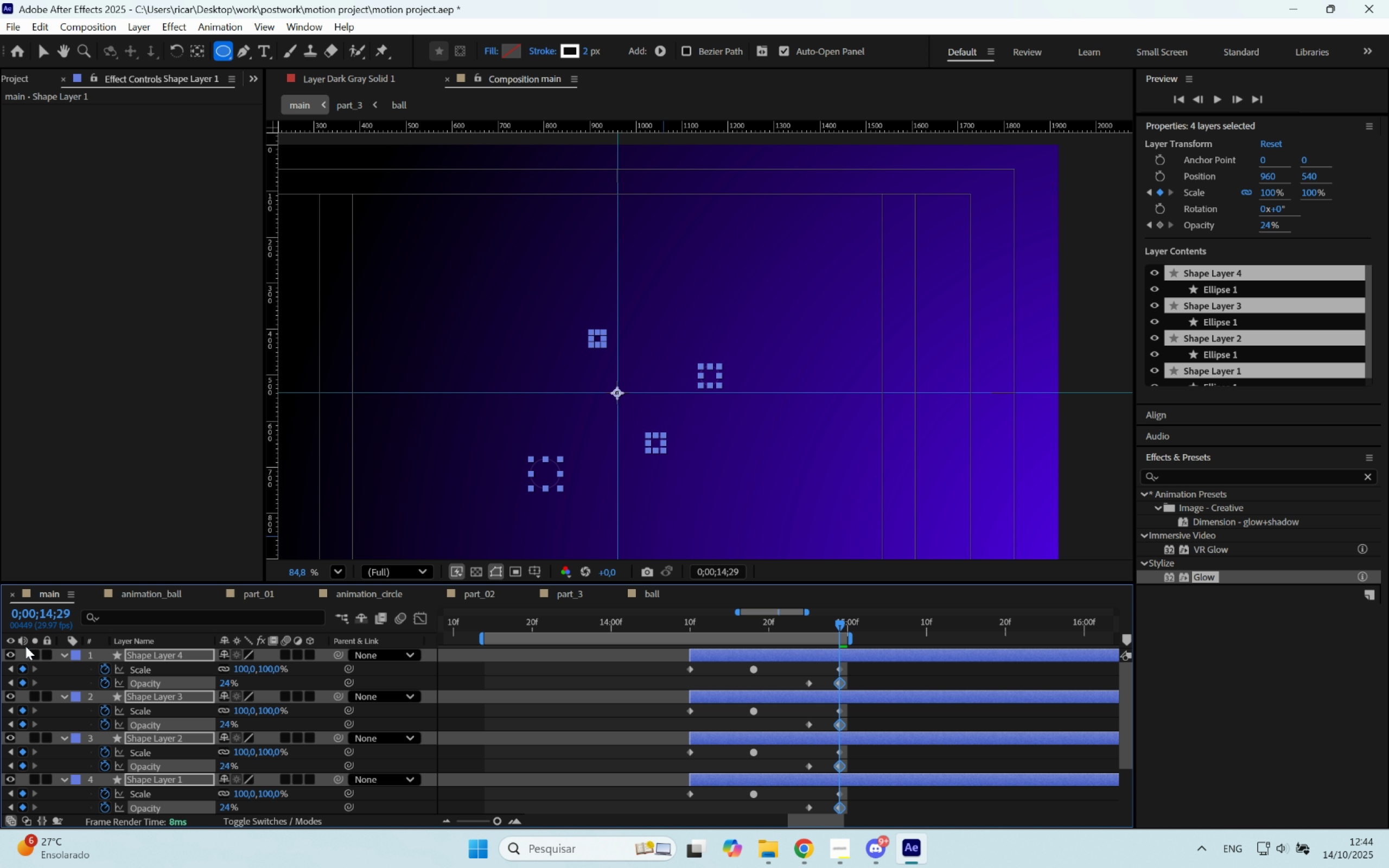 
key(Space)
 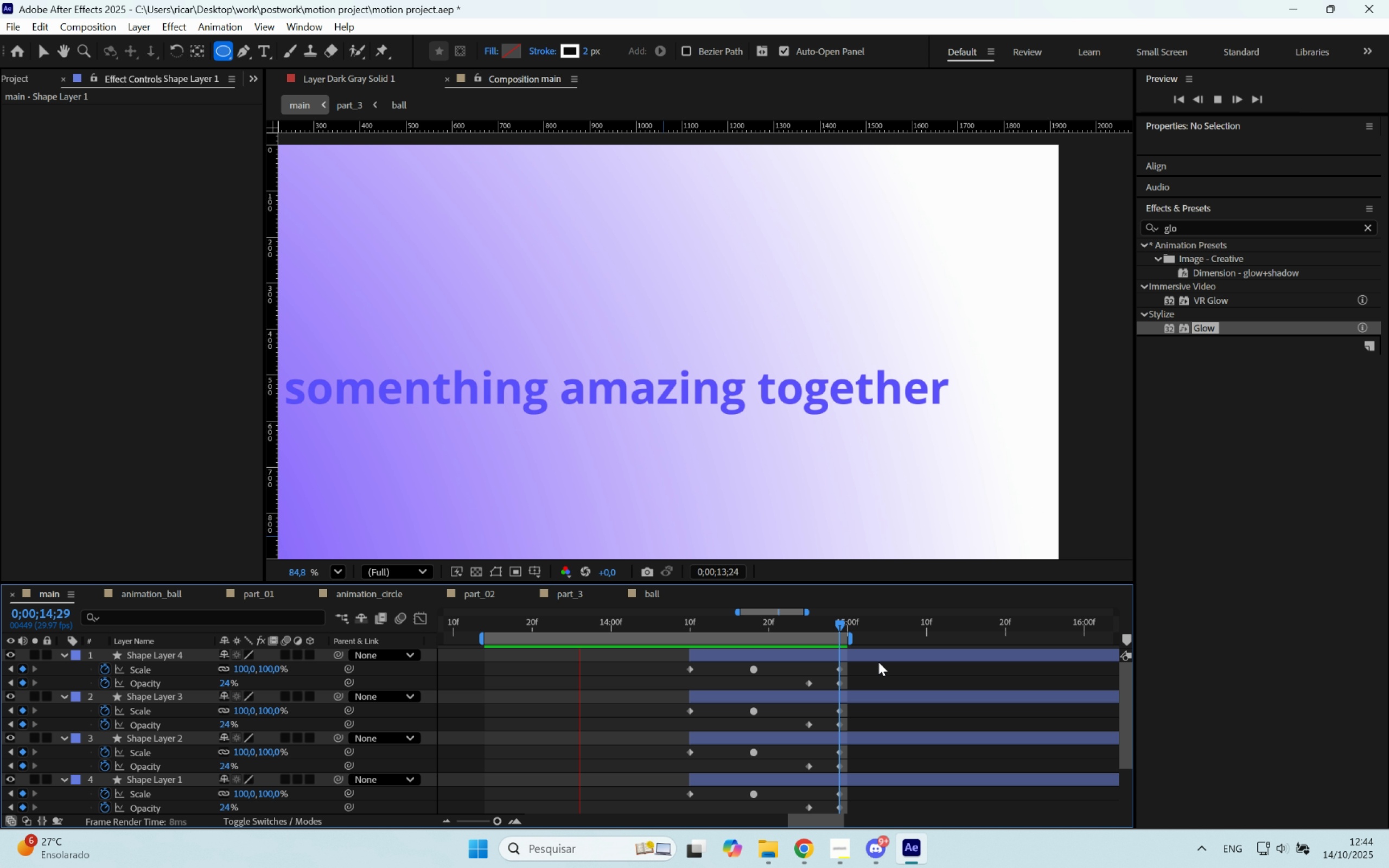 
key(Space)
 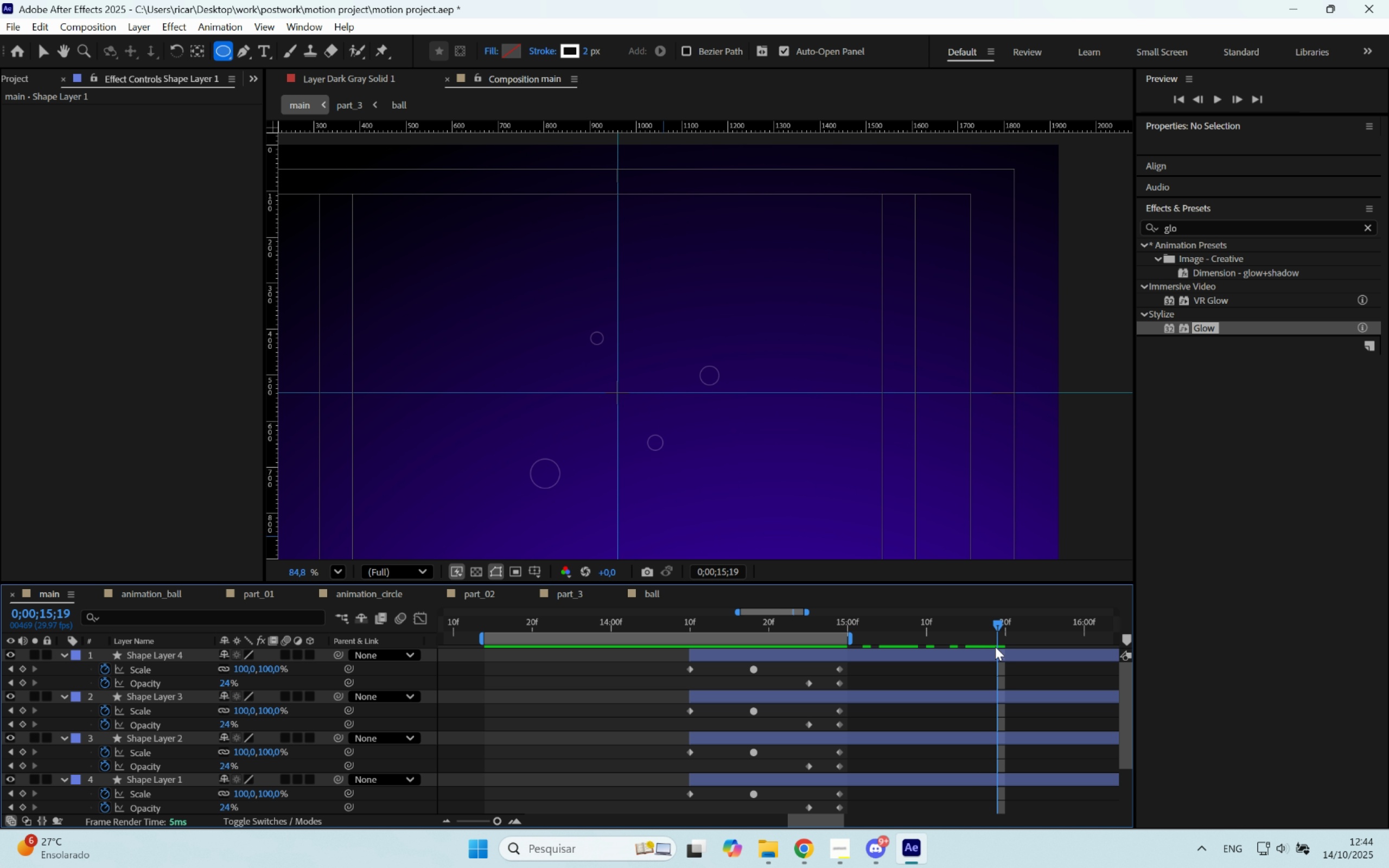 
key(N)
 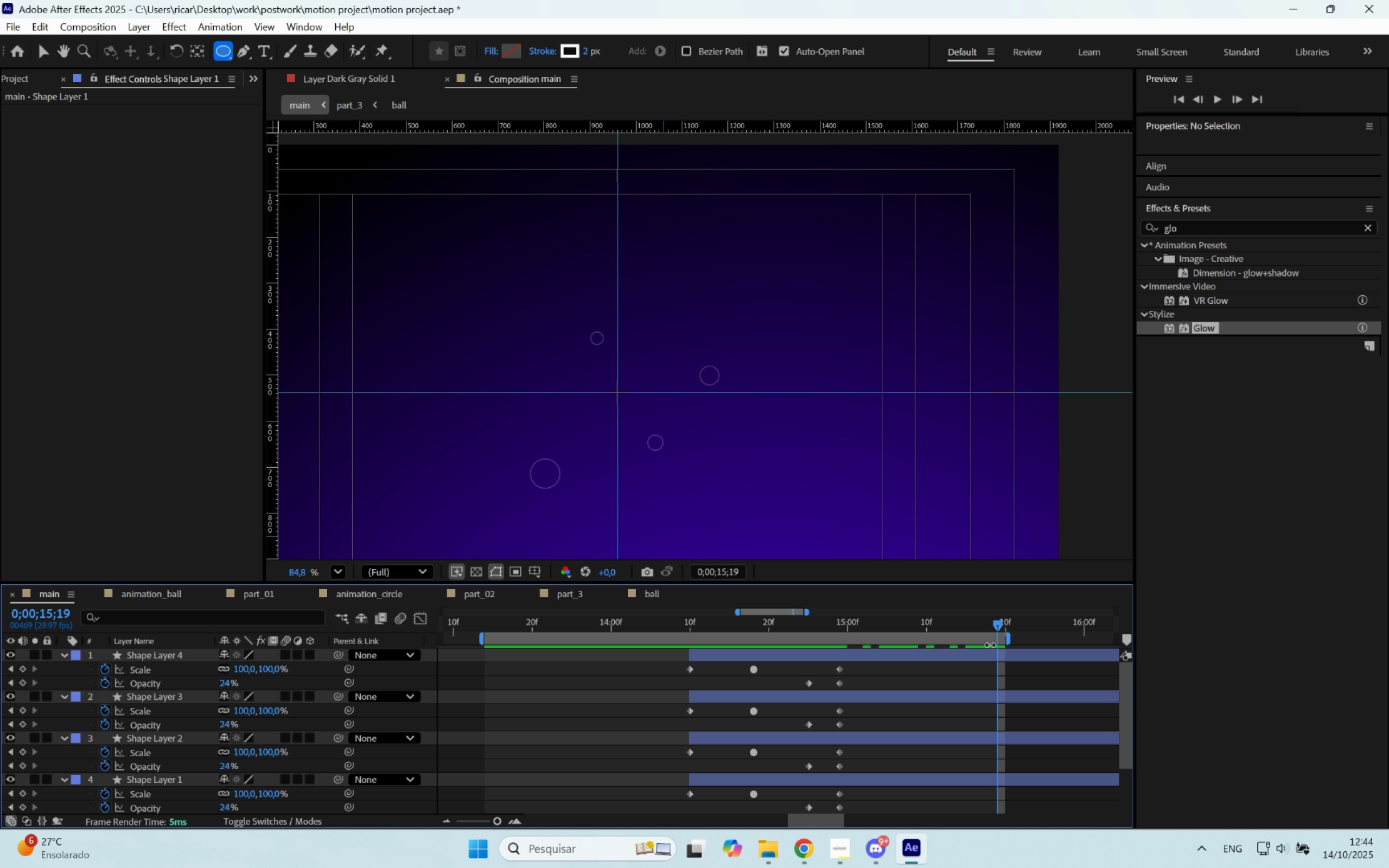 
key(Space)
 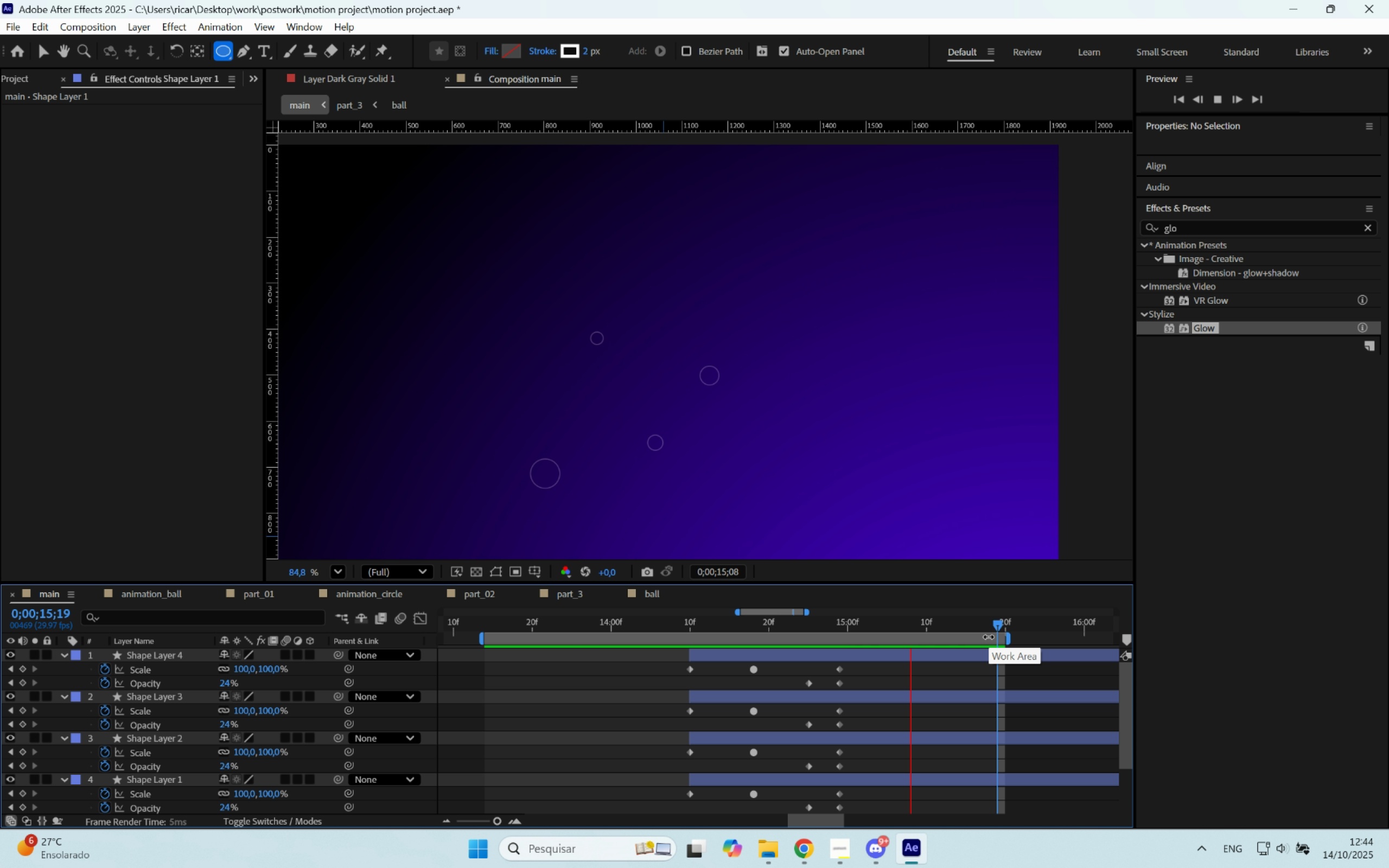 
key(Space)
 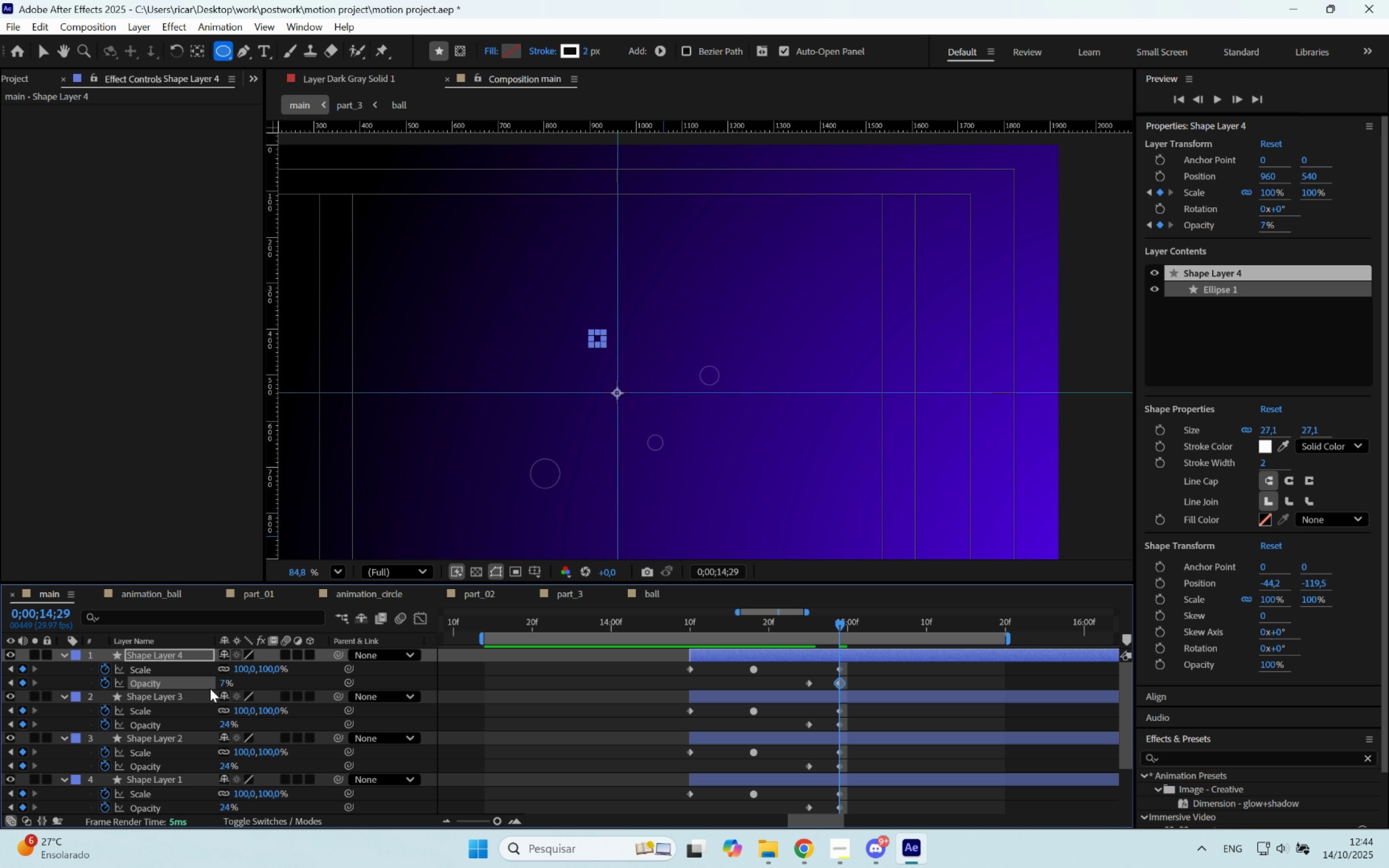 
hold_key(key=ShiftLeft, duration=0.58)
left_click([182, 780])
 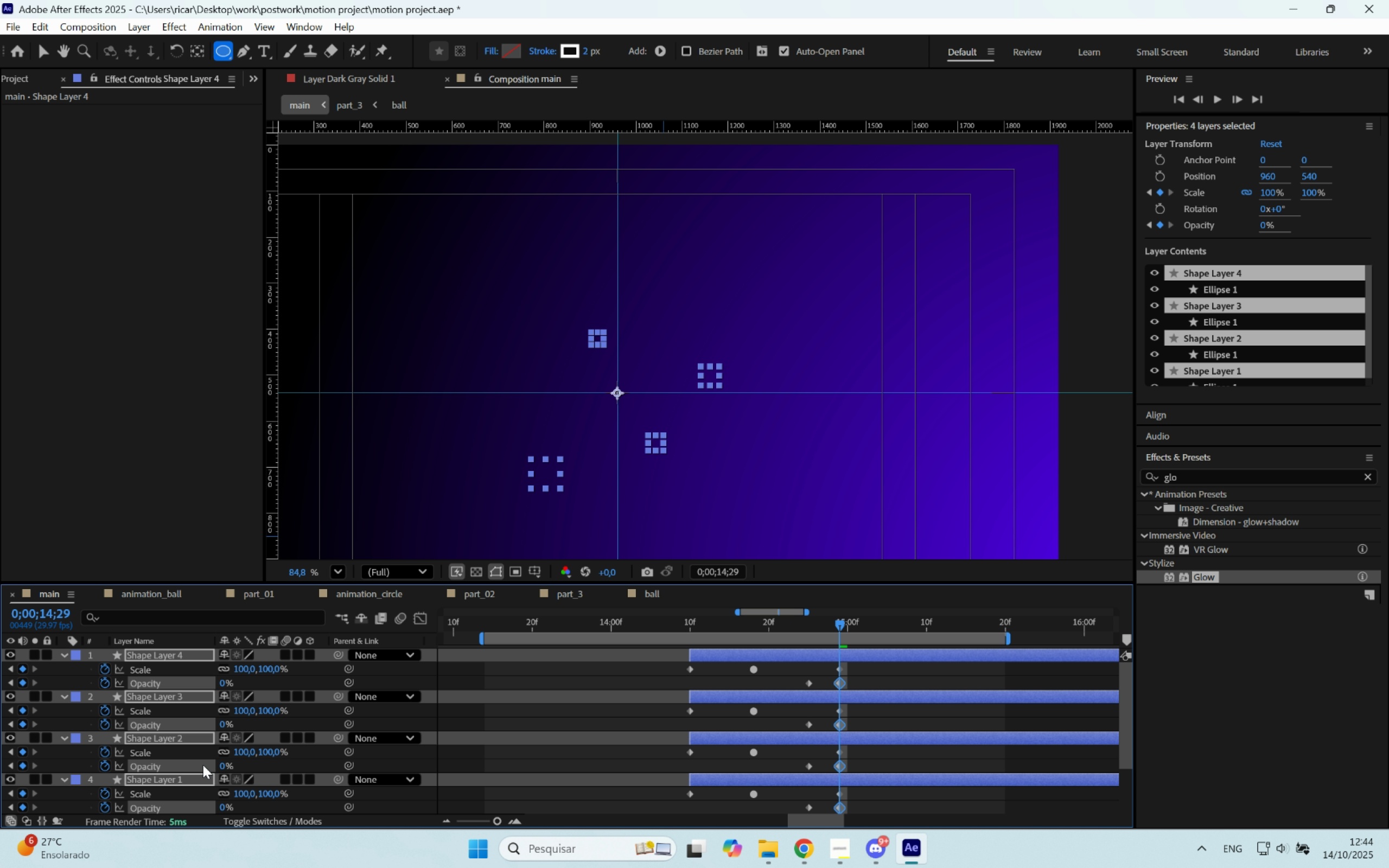 
left_click([636, 711])
 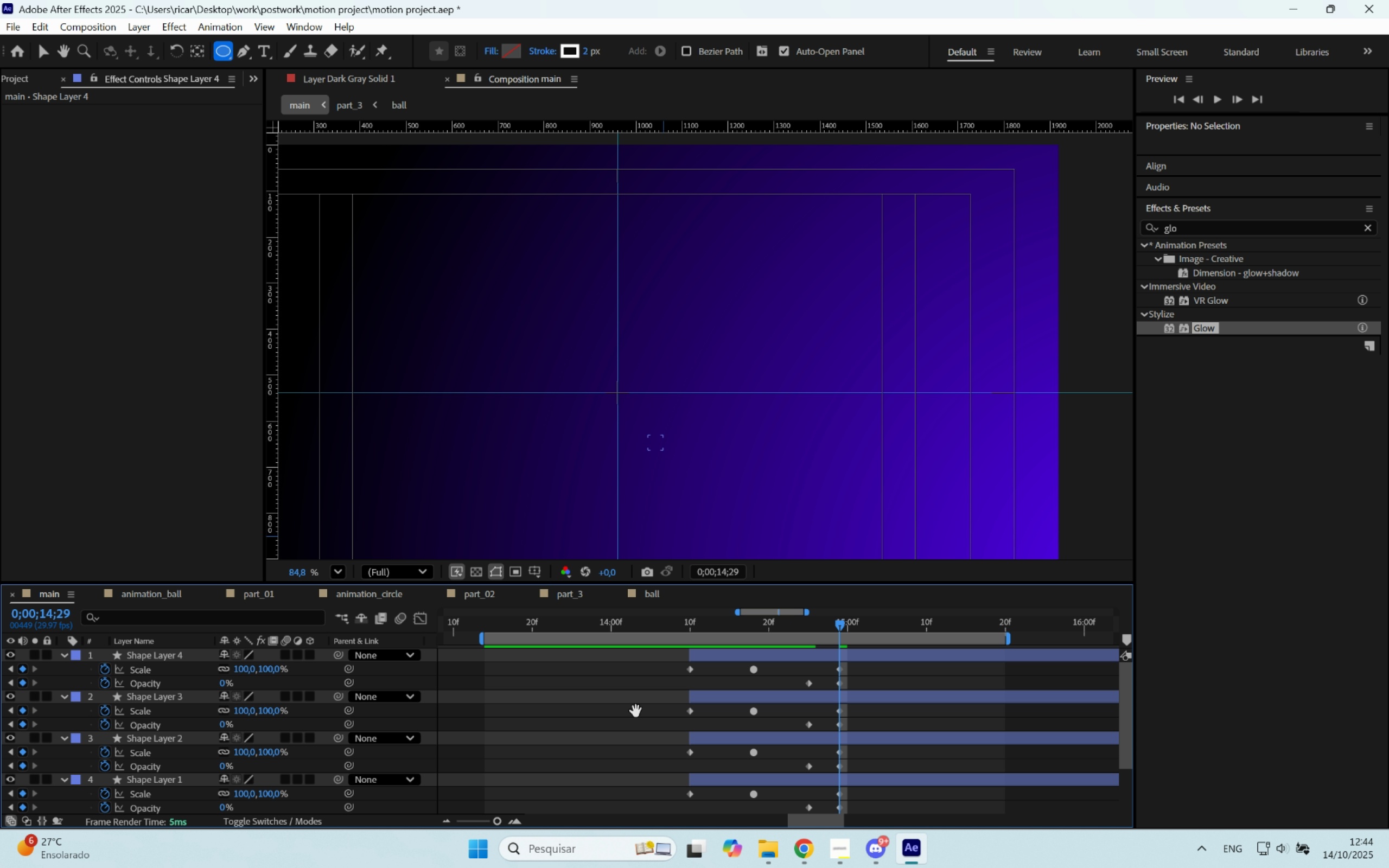 
key(Space)
 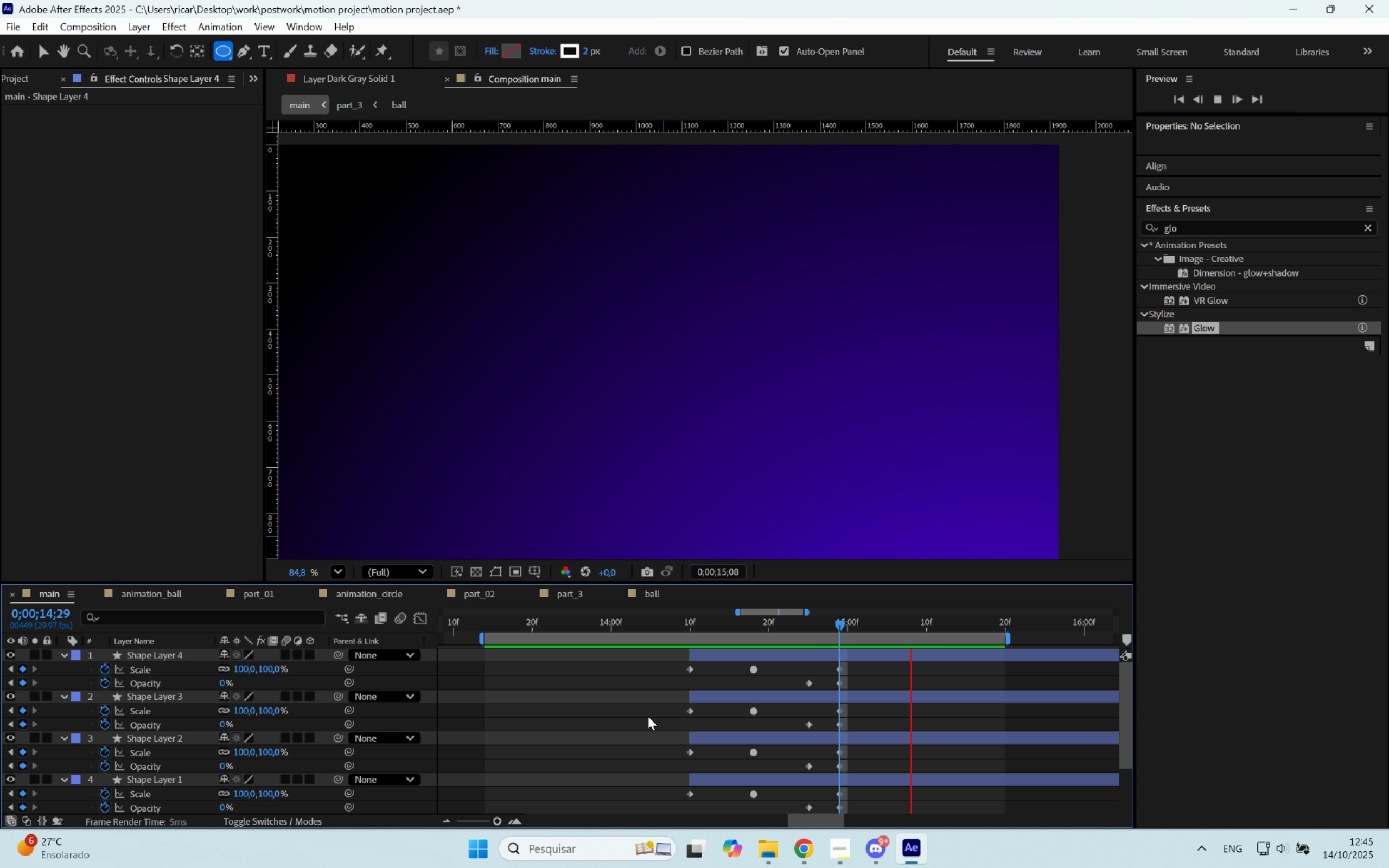 
key(Space)
 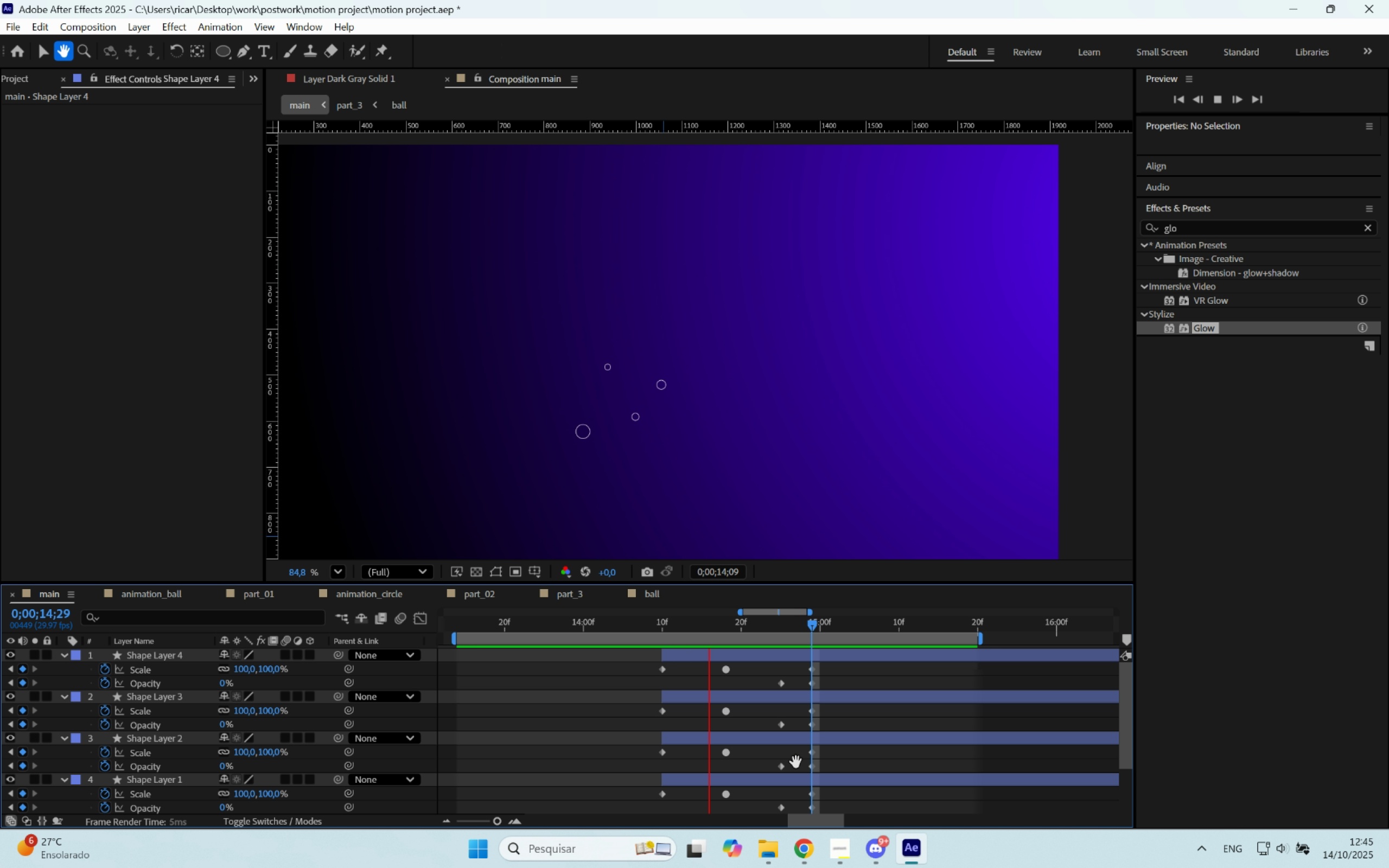 
hold_key(key=Space, duration=0.48)
 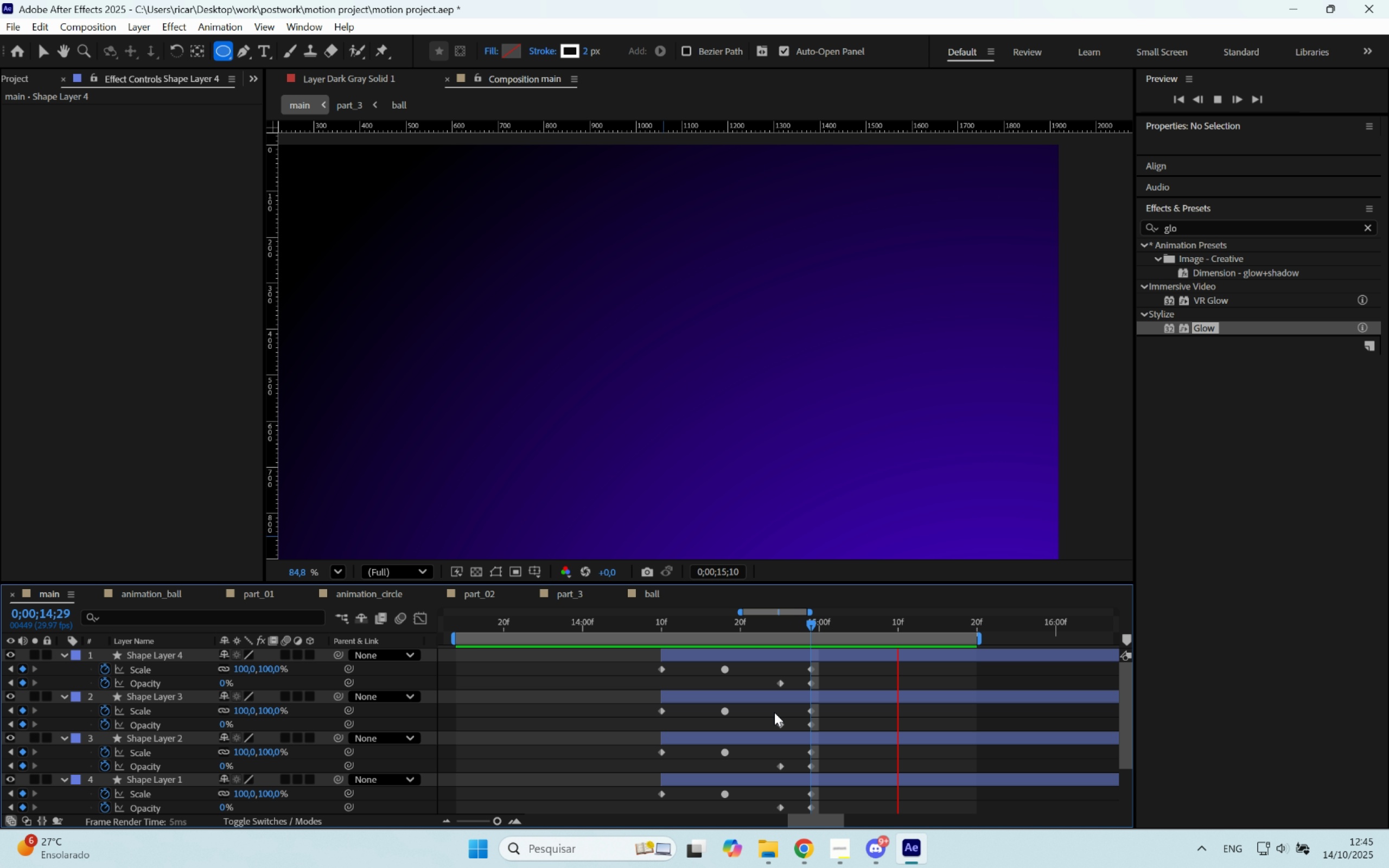 
scroll: coordinate [772, 711], scroll_direction: down, amount: 3.0
 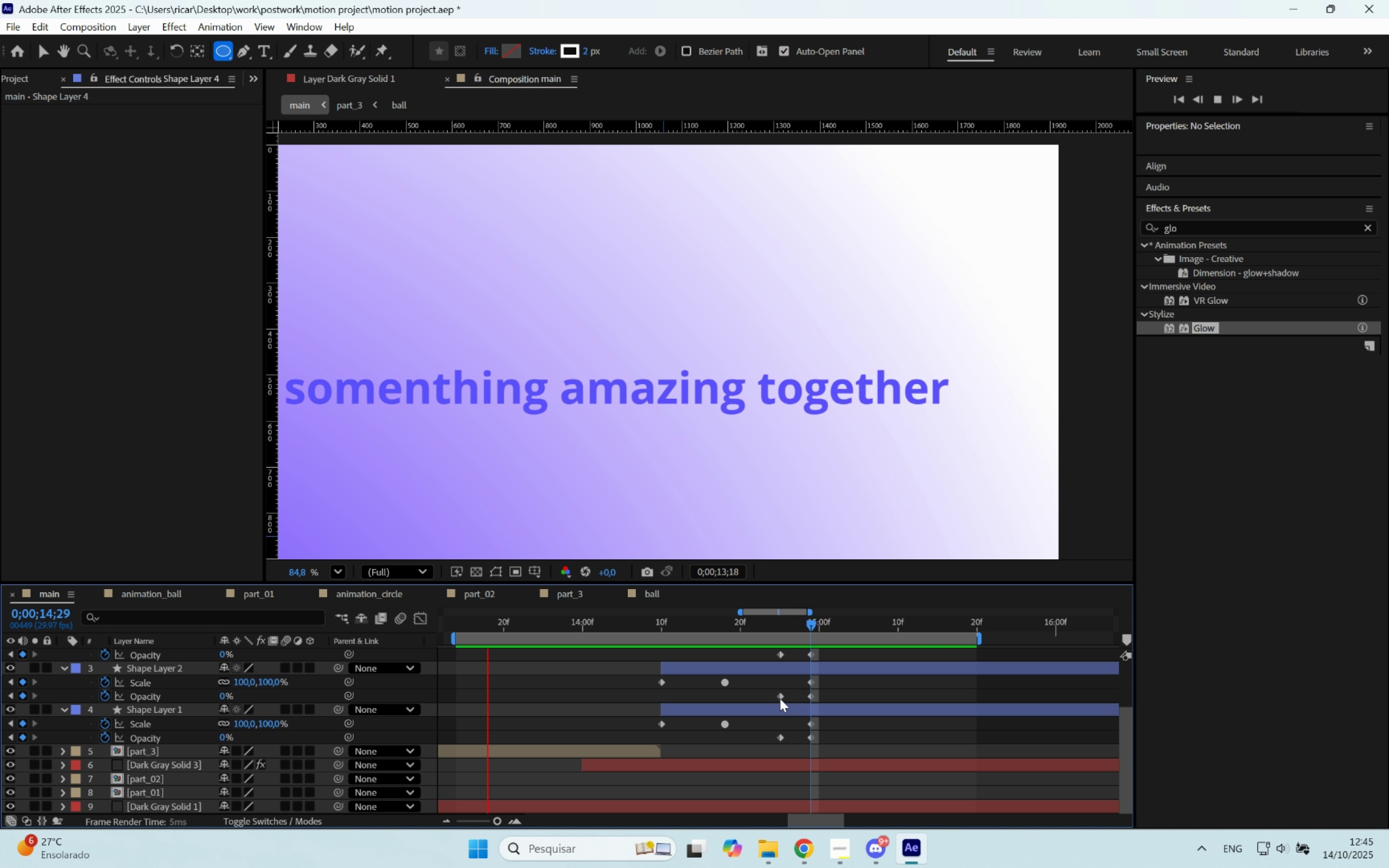 
key(Space)
 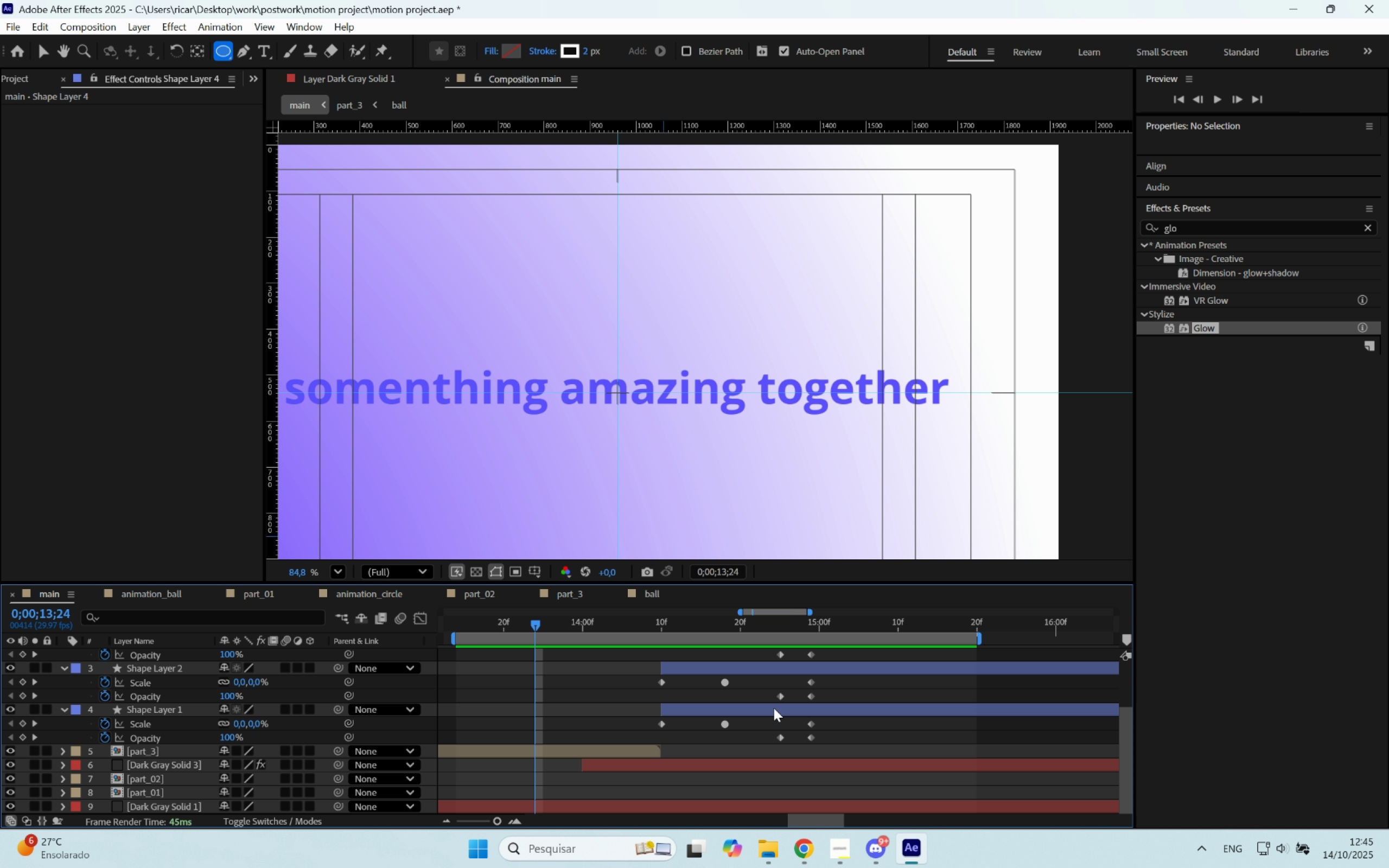 
scroll: coordinate [774, 707], scroll_direction: up, amount: 2.0
 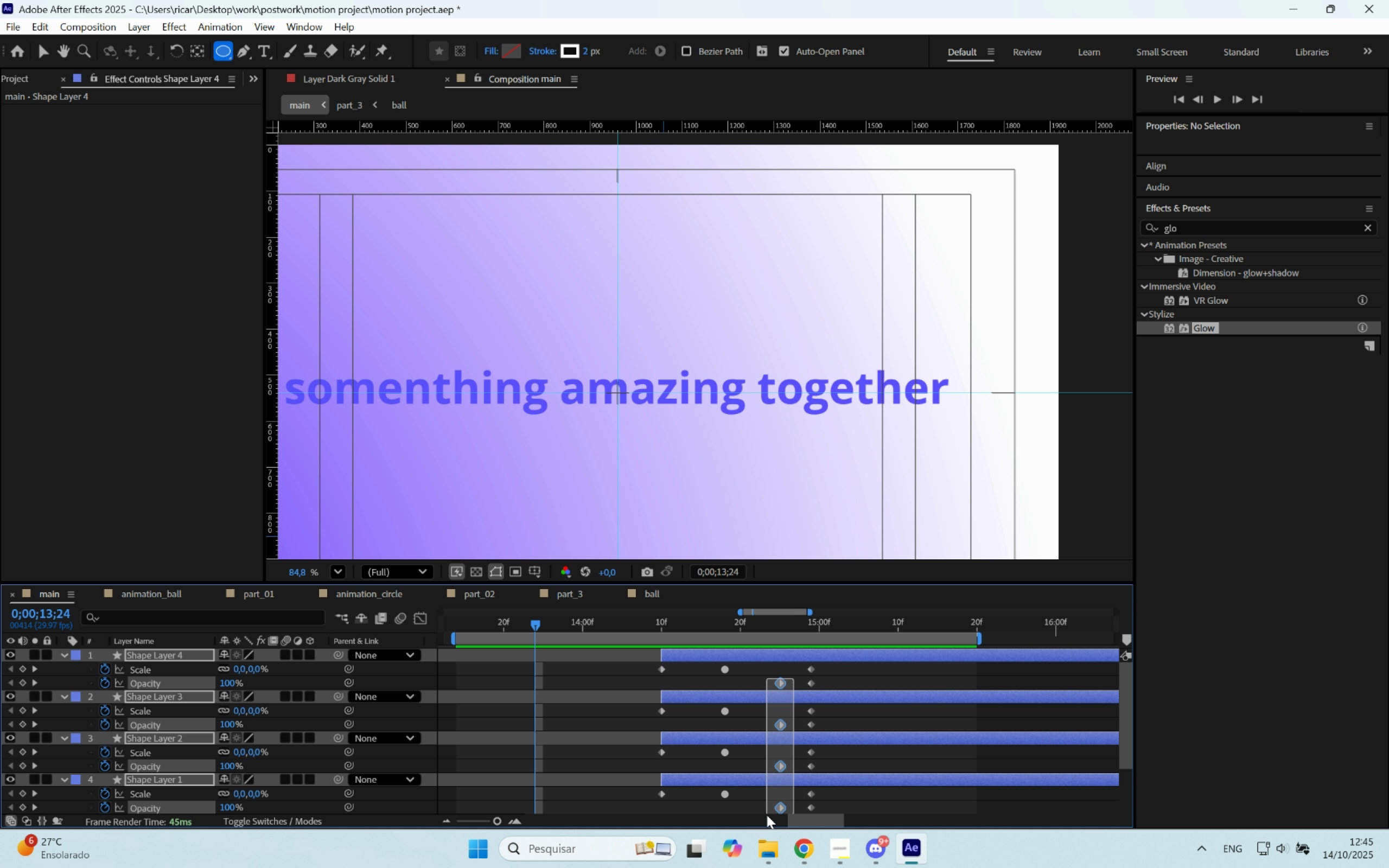 
scroll: coordinate [768, 775], scroll_direction: down, amount: 1.0
 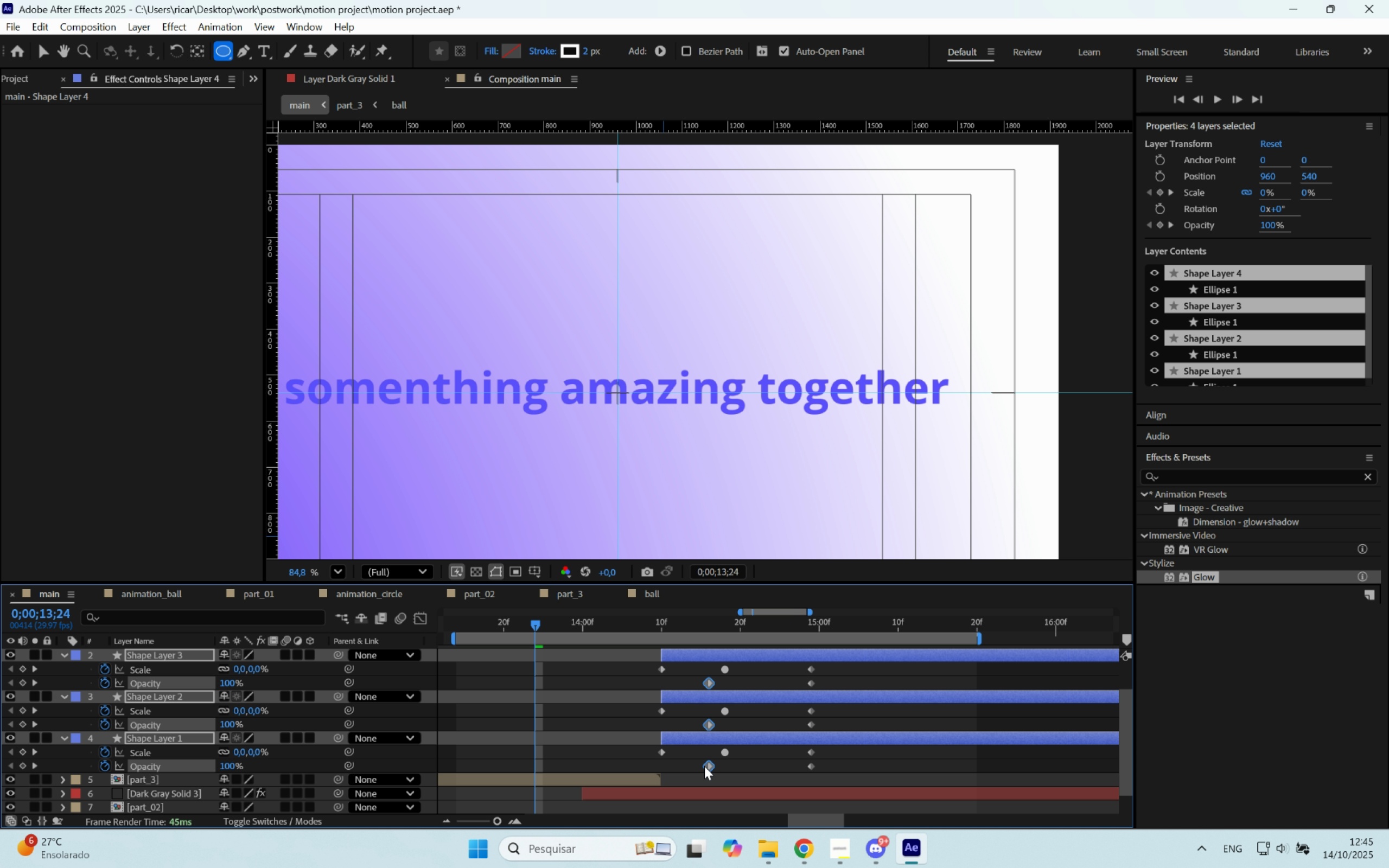 
key(Space)
 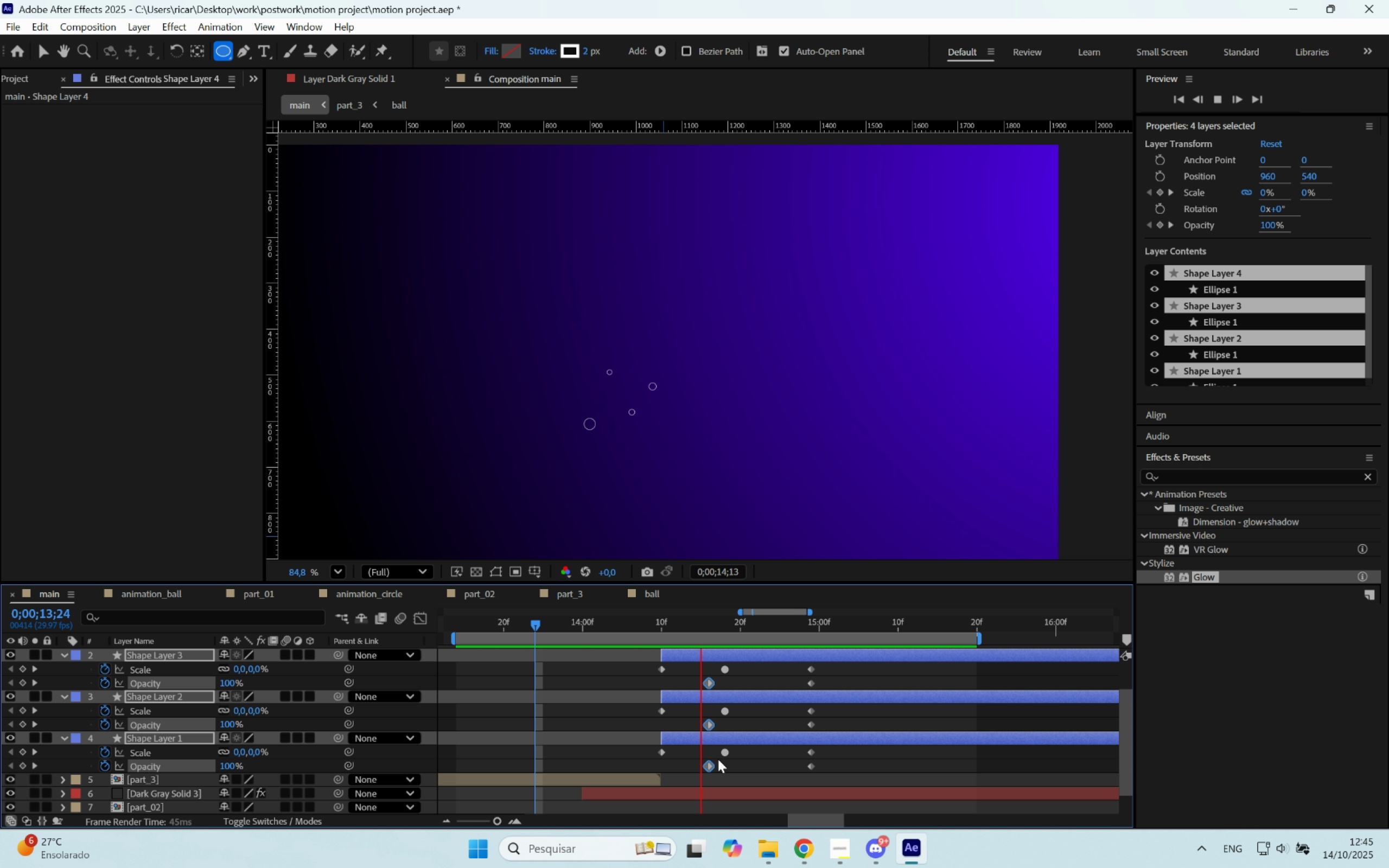 
scroll: coordinate [720, 481], scroll_direction: down, amount: 3.0
 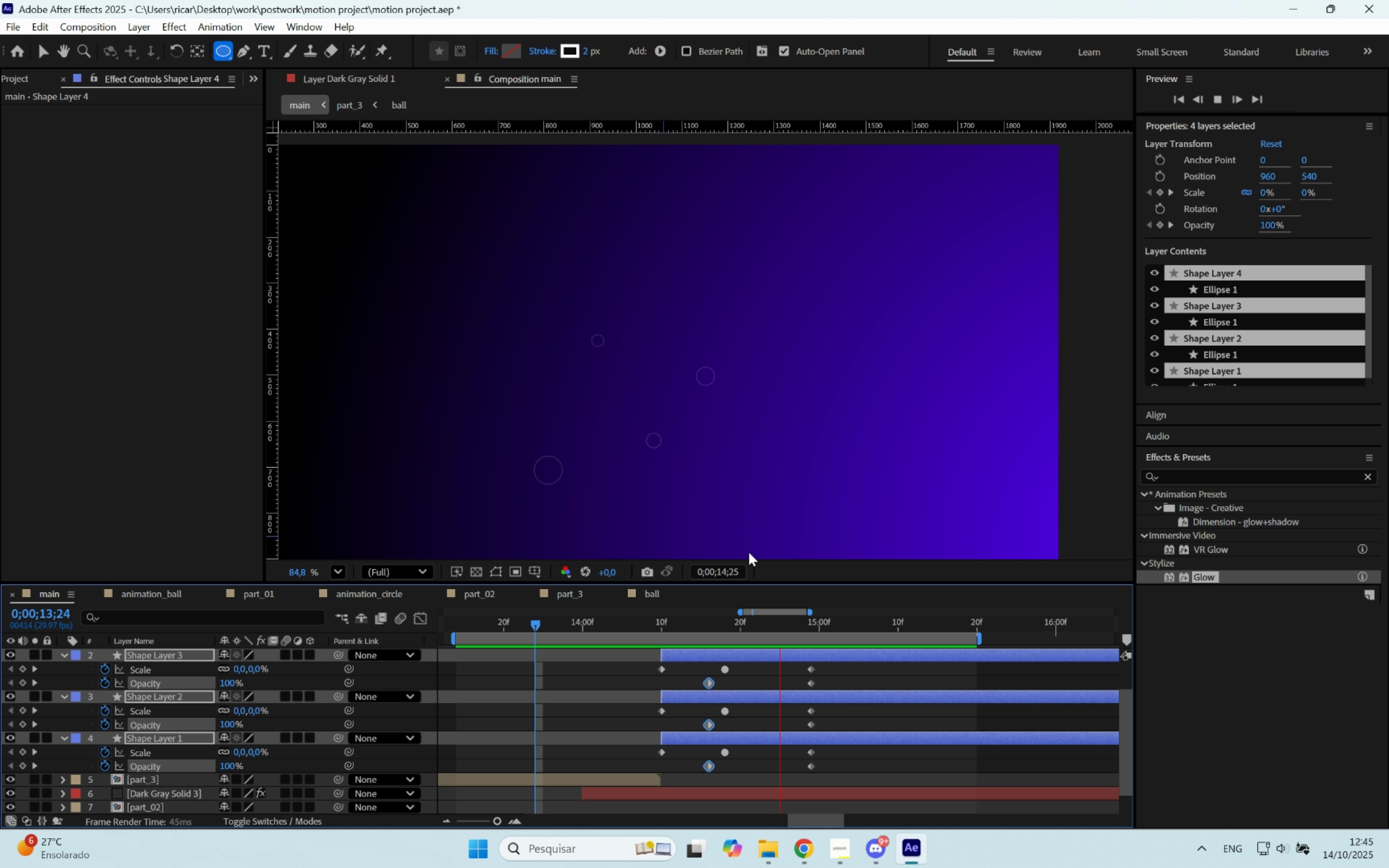 
type( vb)
 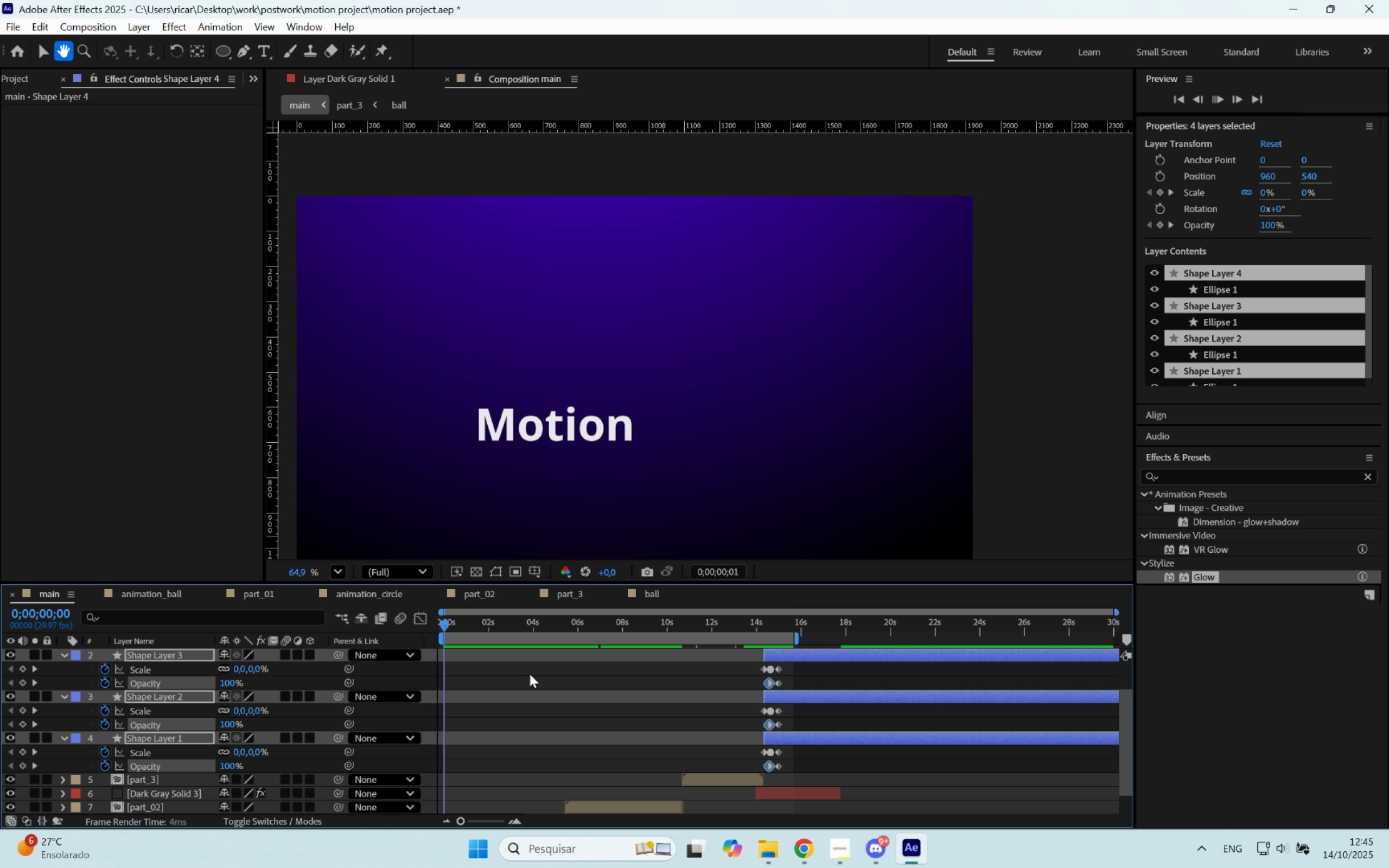 
scroll: coordinate [694, 363], scroll_direction: down, amount: 2.0
 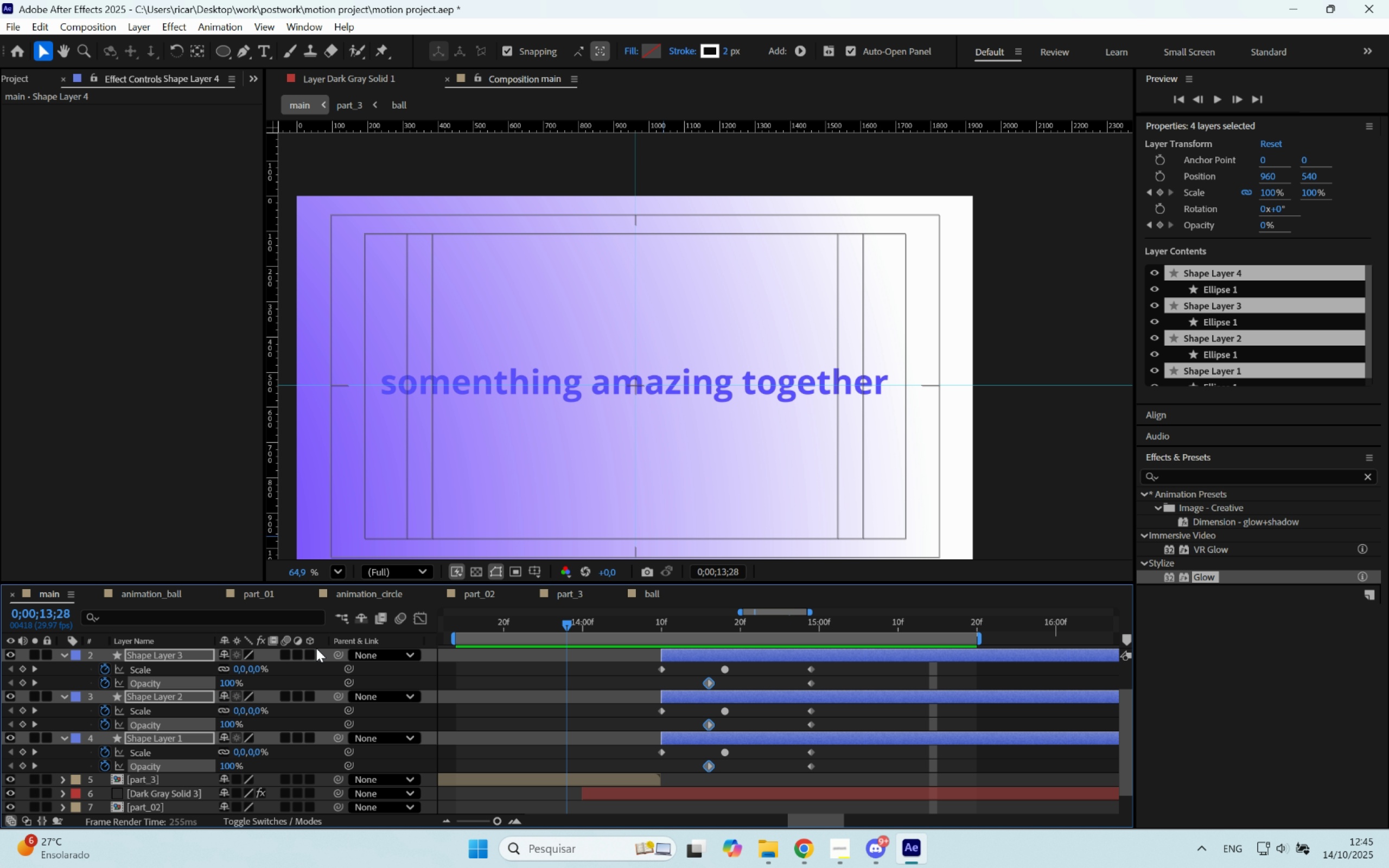 
hold_key(key=AltLeft, duration=0.4)
scroll: coordinate [504, 666], scroll_direction: down, amount: 6.0
 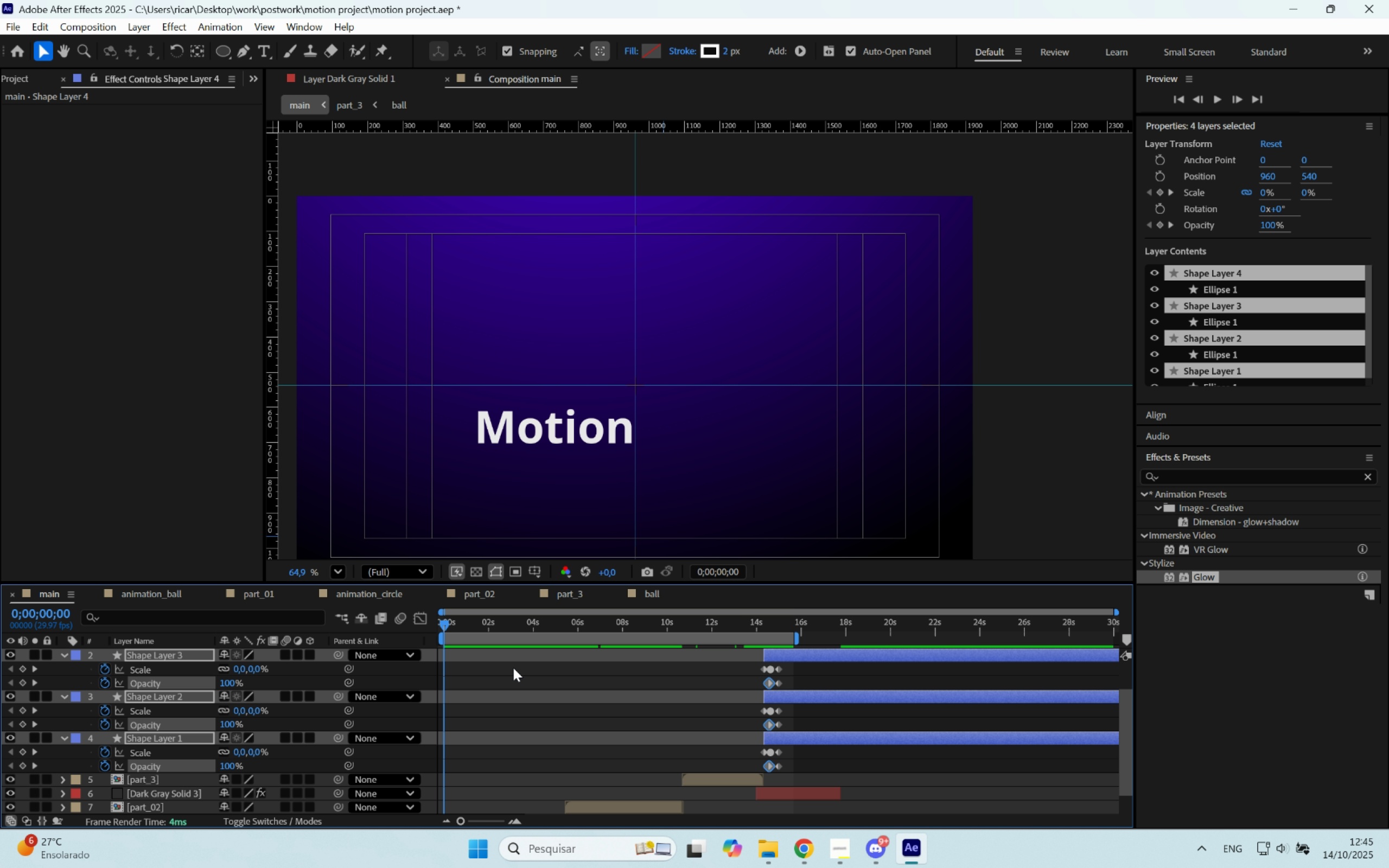 
hold_key(key=Space, duration=24.1)
 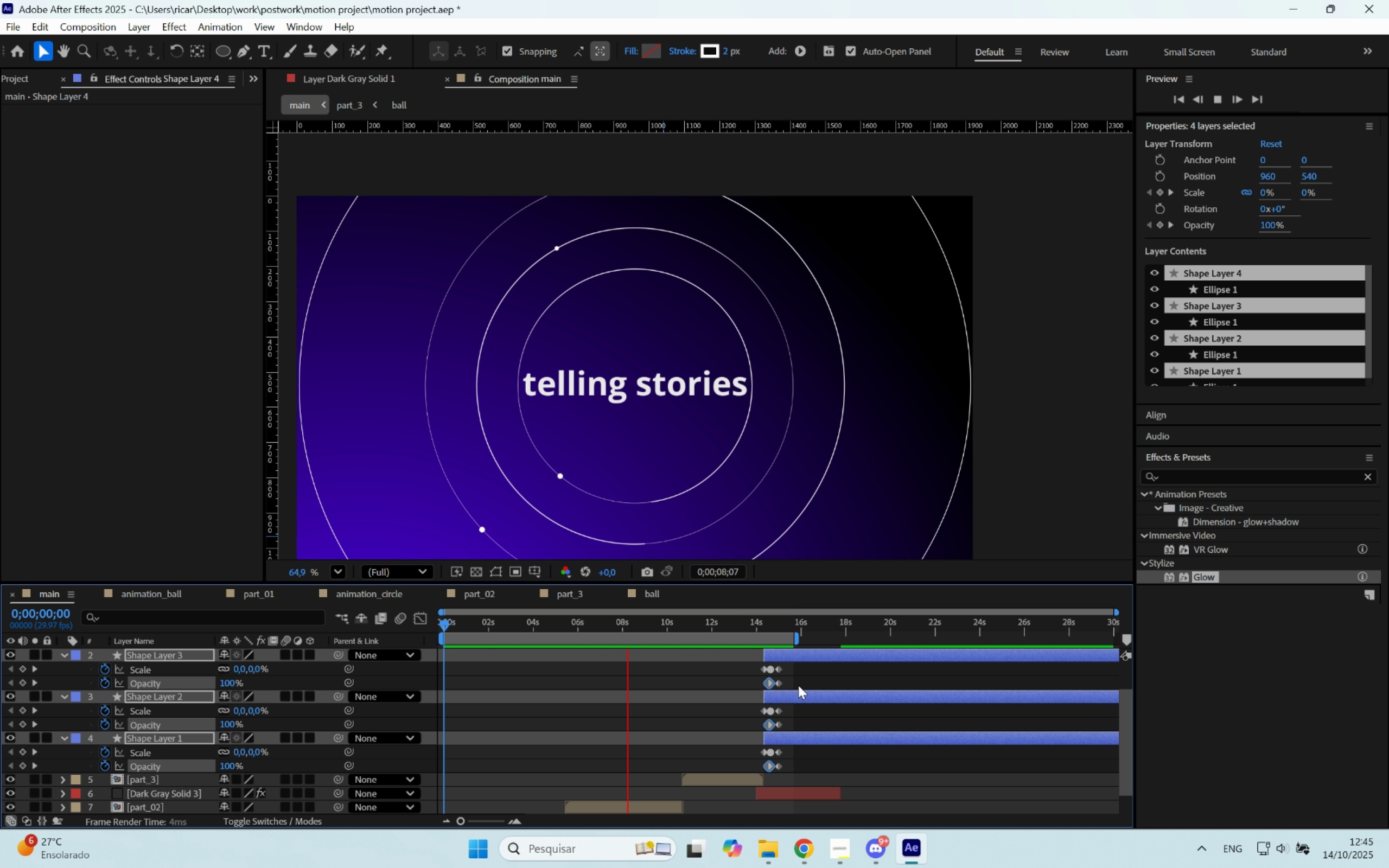 
hold_key(key=AltLeft, duration=0.33)
scroll: coordinate [798, 685], scroll_direction: up, amount: 2.0
 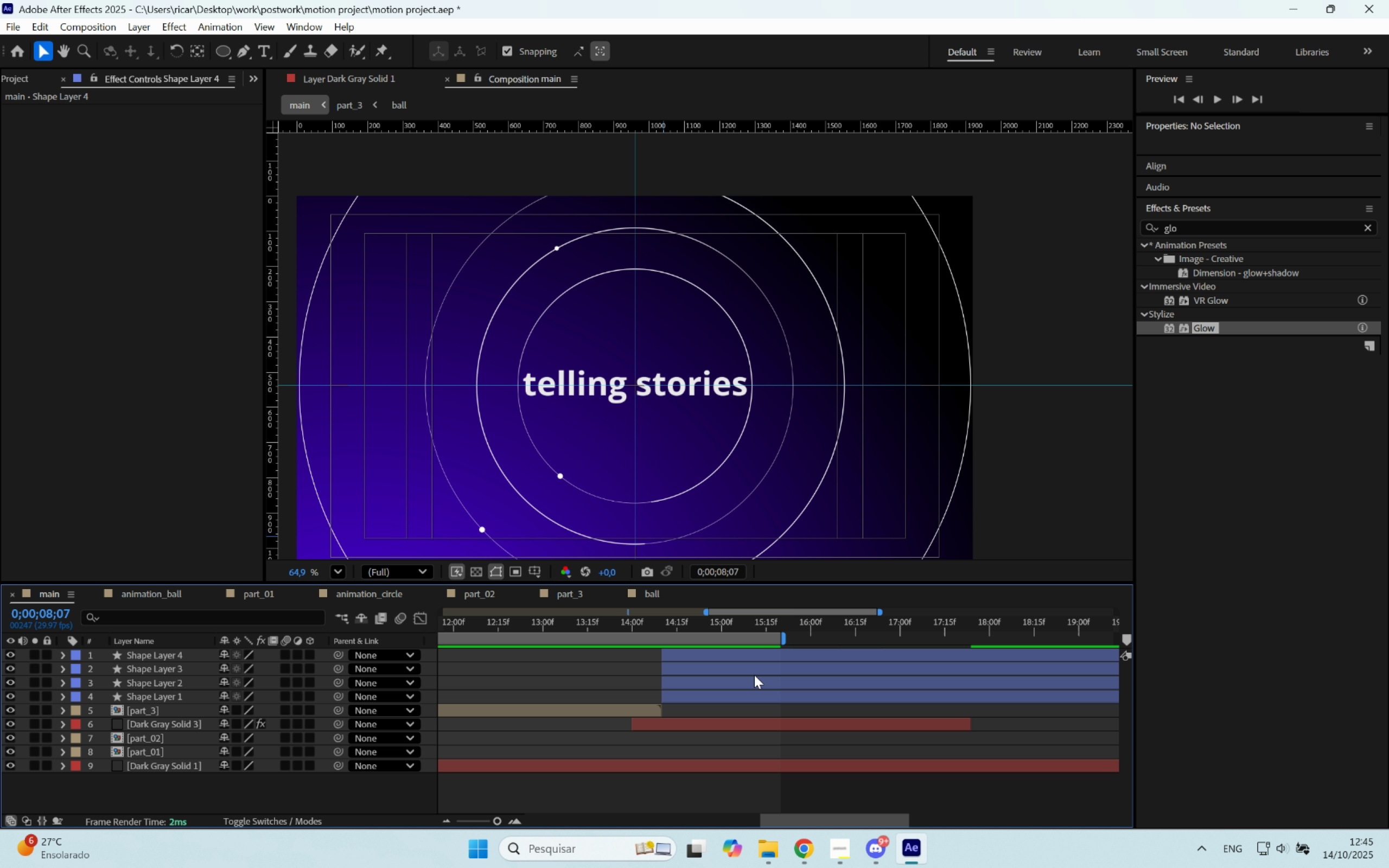 
key(U)
 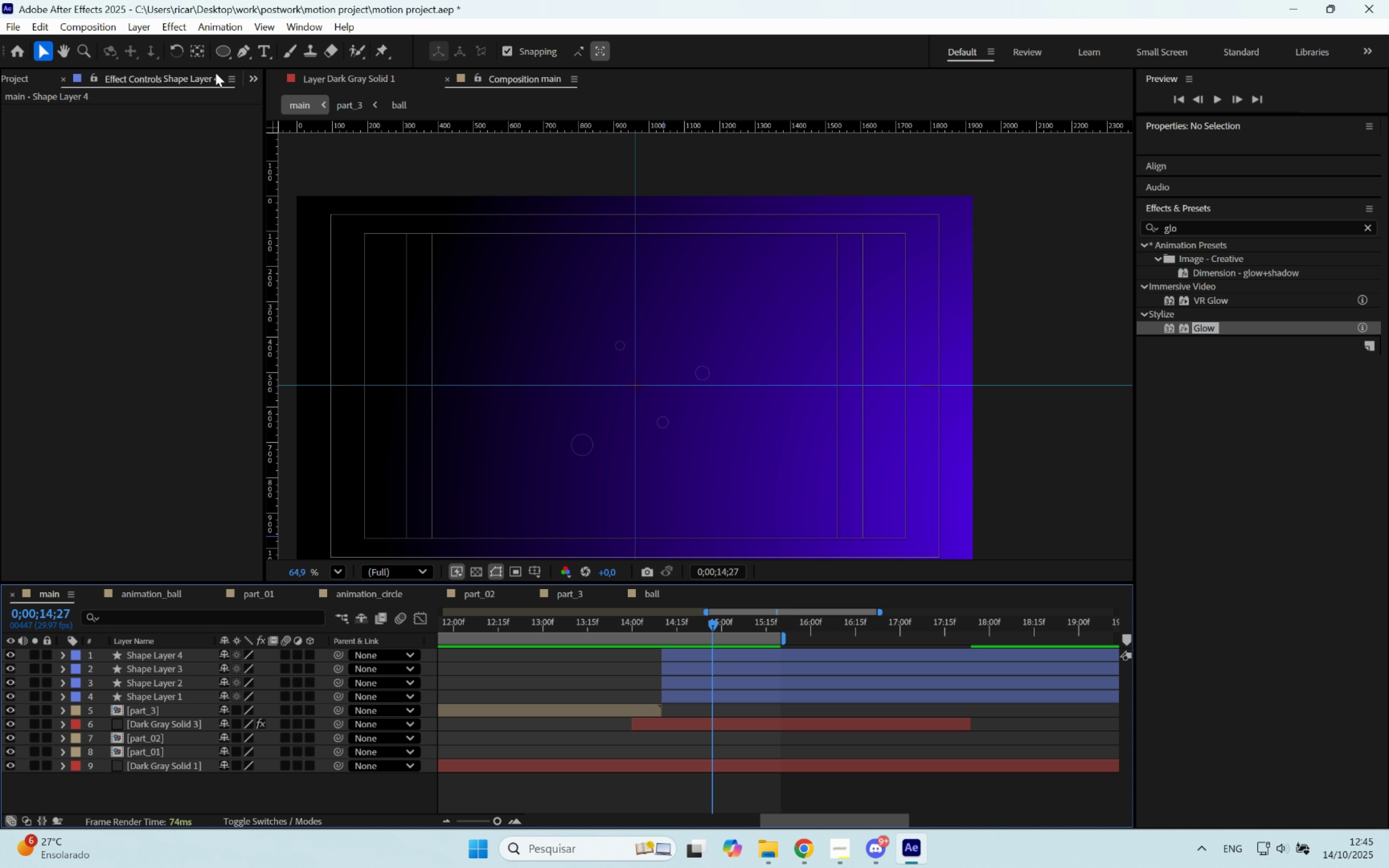 
key(Alt+AltLeft)
 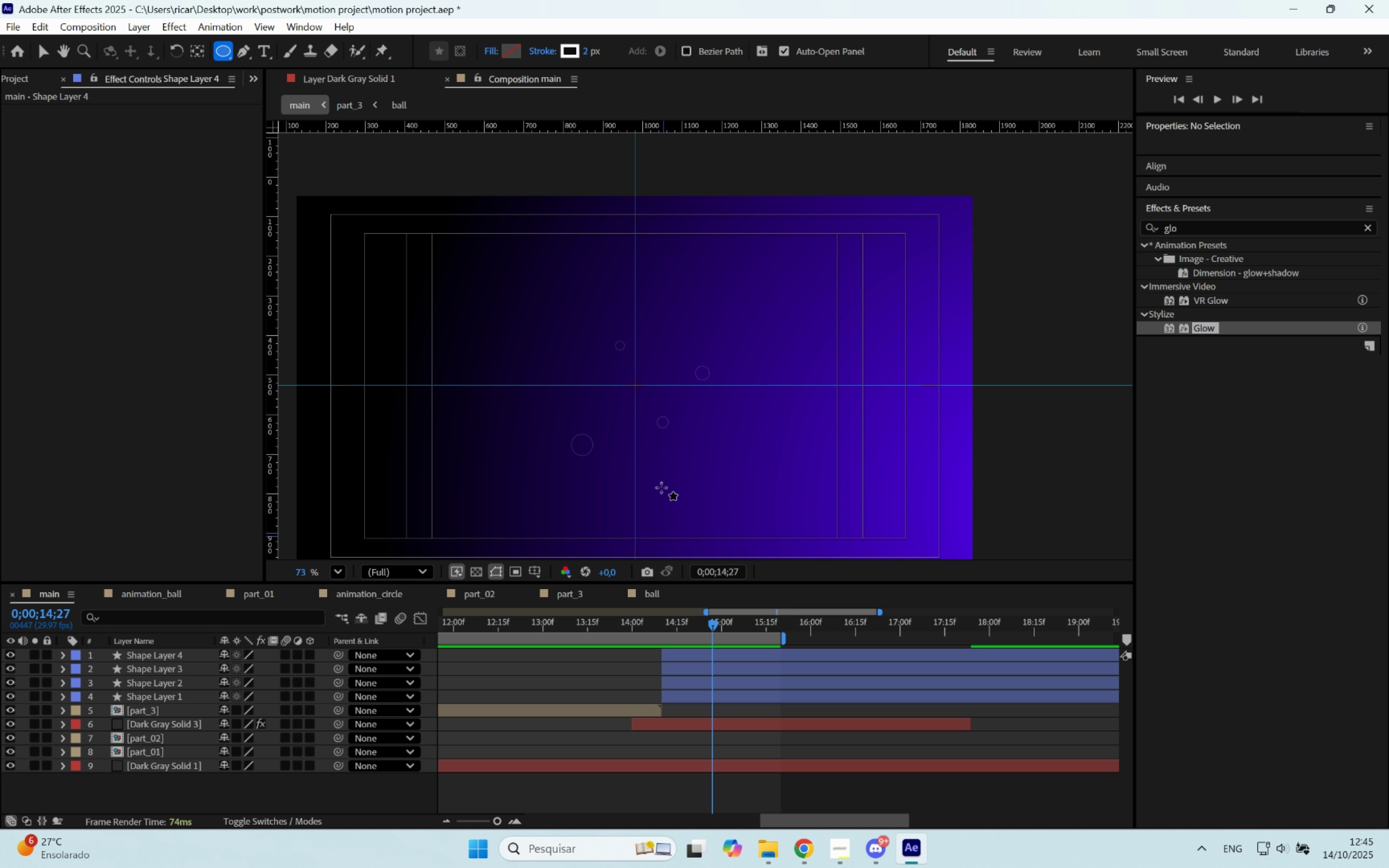 
scroll: coordinate [661, 488], scroll_direction: up, amount: 1.0
 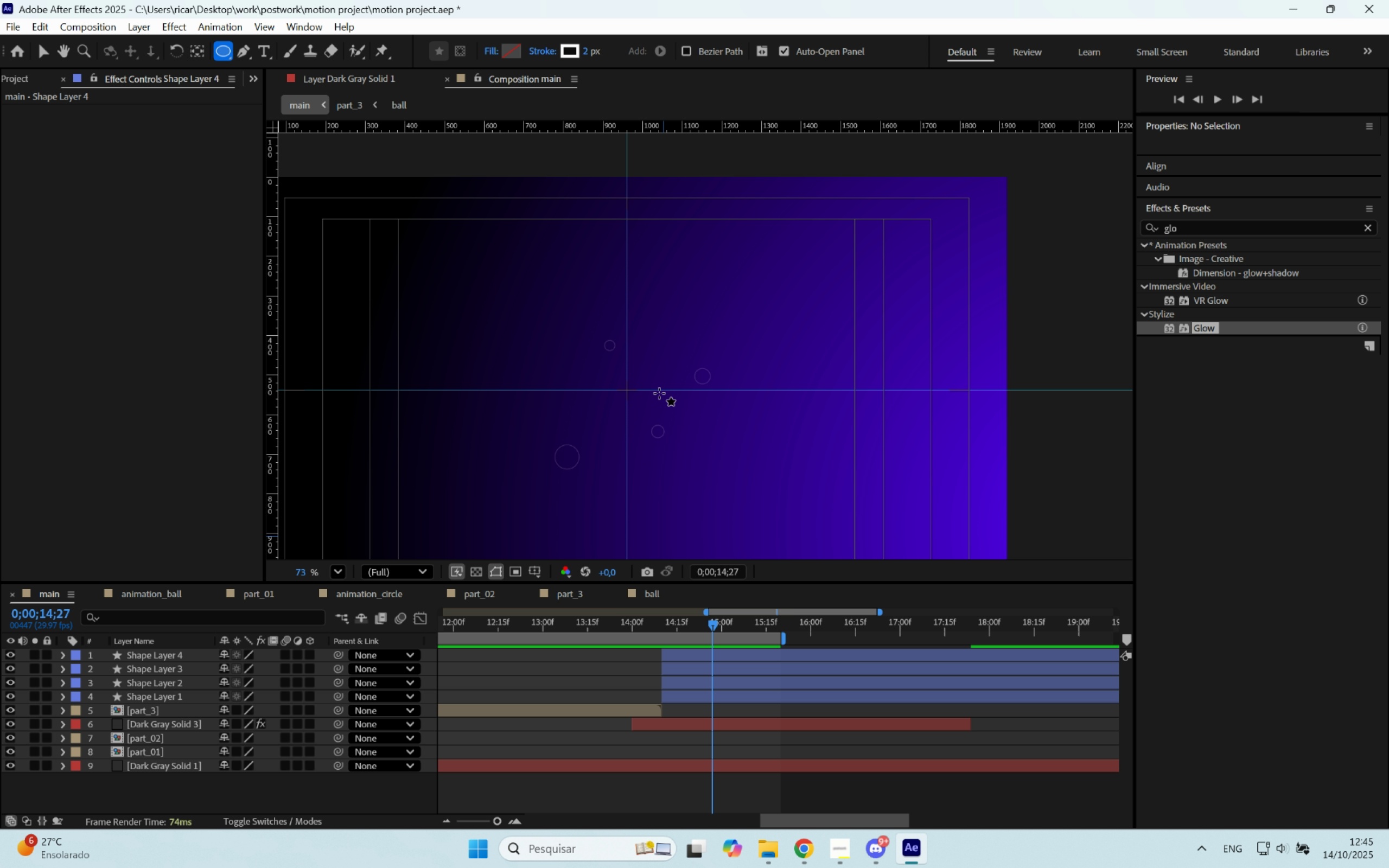 
key(Alt+AltLeft)
 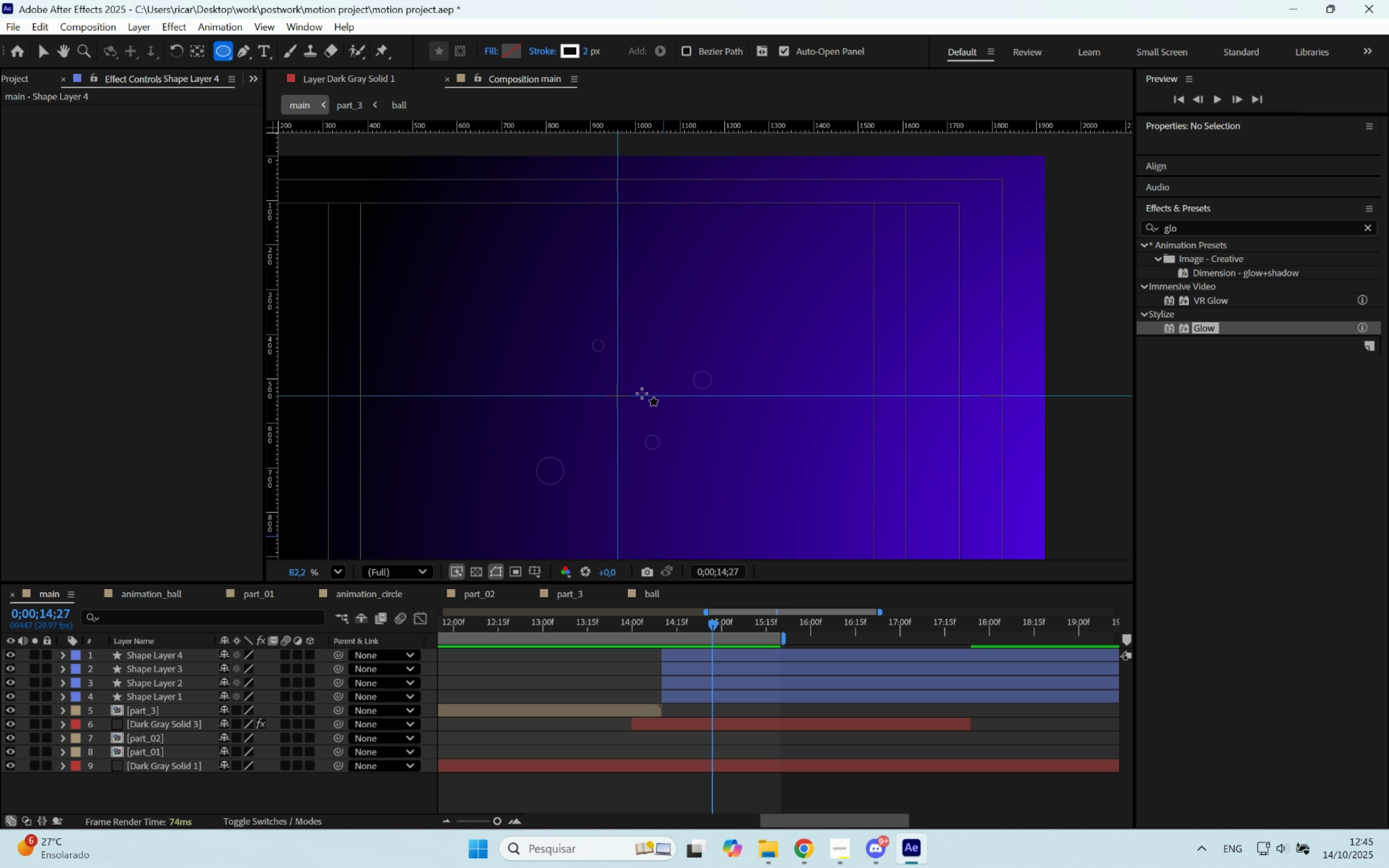 
scroll: coordinate [642, 393], scroll_direction: up, amount: 1.0
 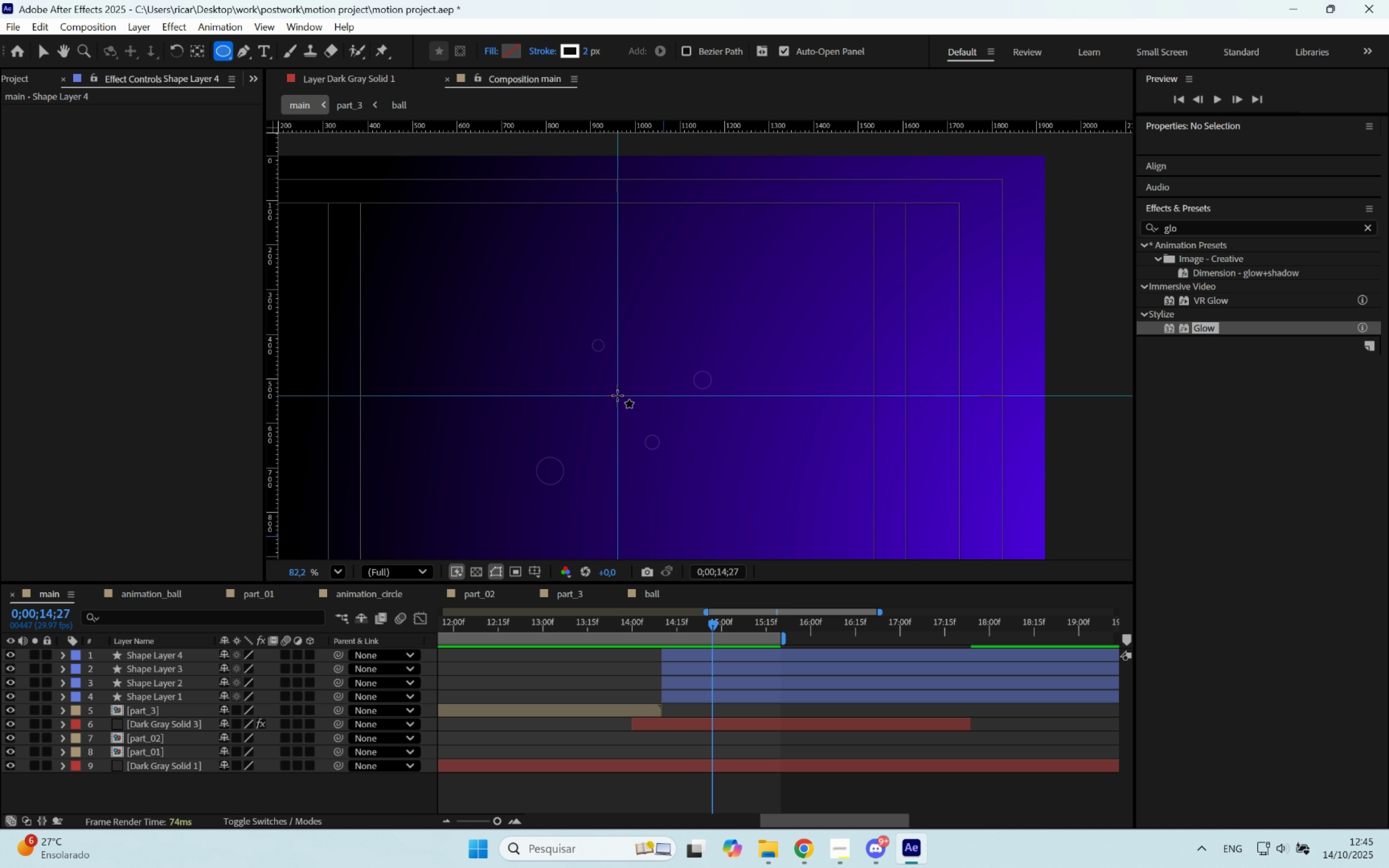 
hold_key(key=ControlLeft, duration=1.27)
 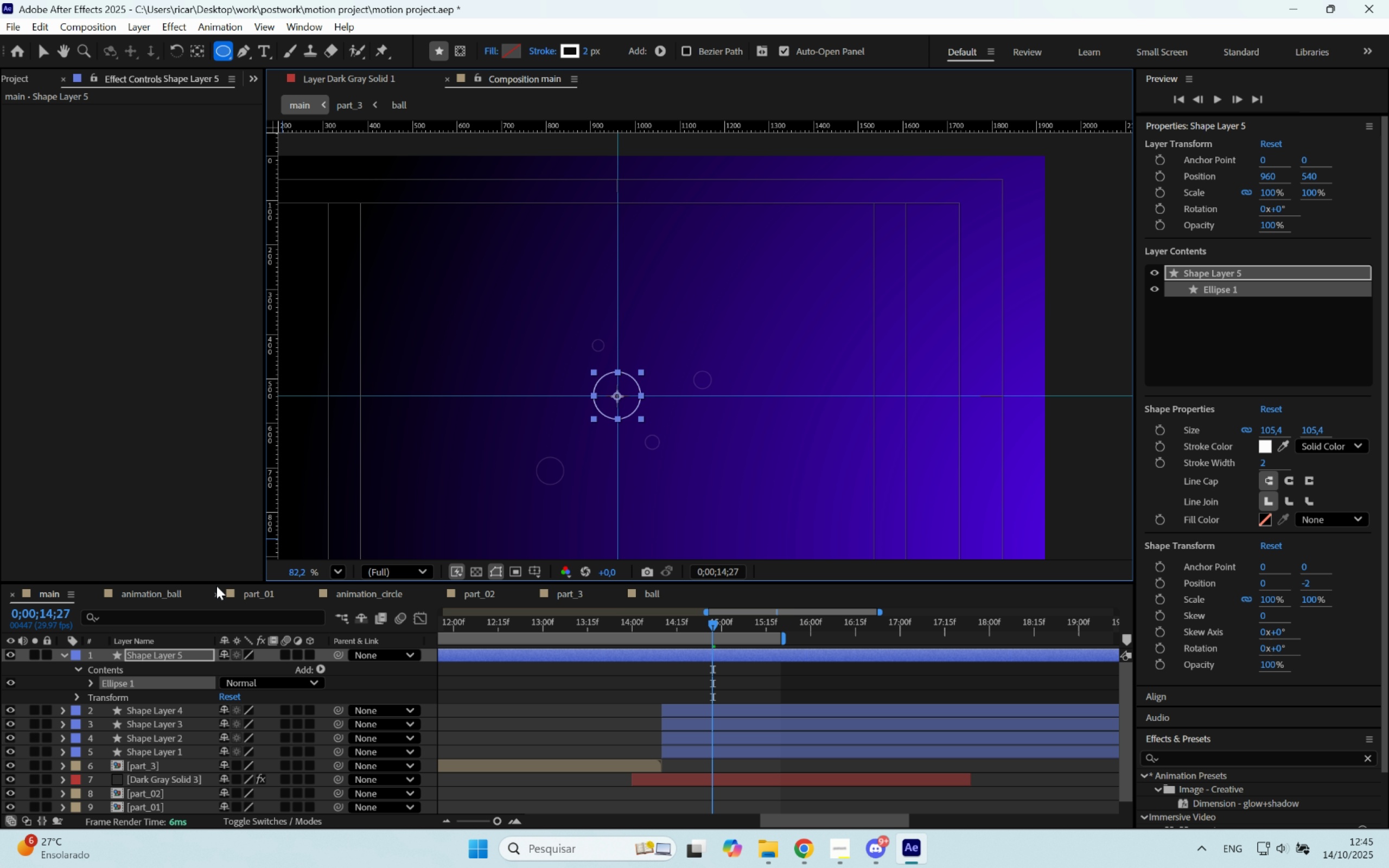 
hold_key(key=ShiftLeft, duration=1.29)
 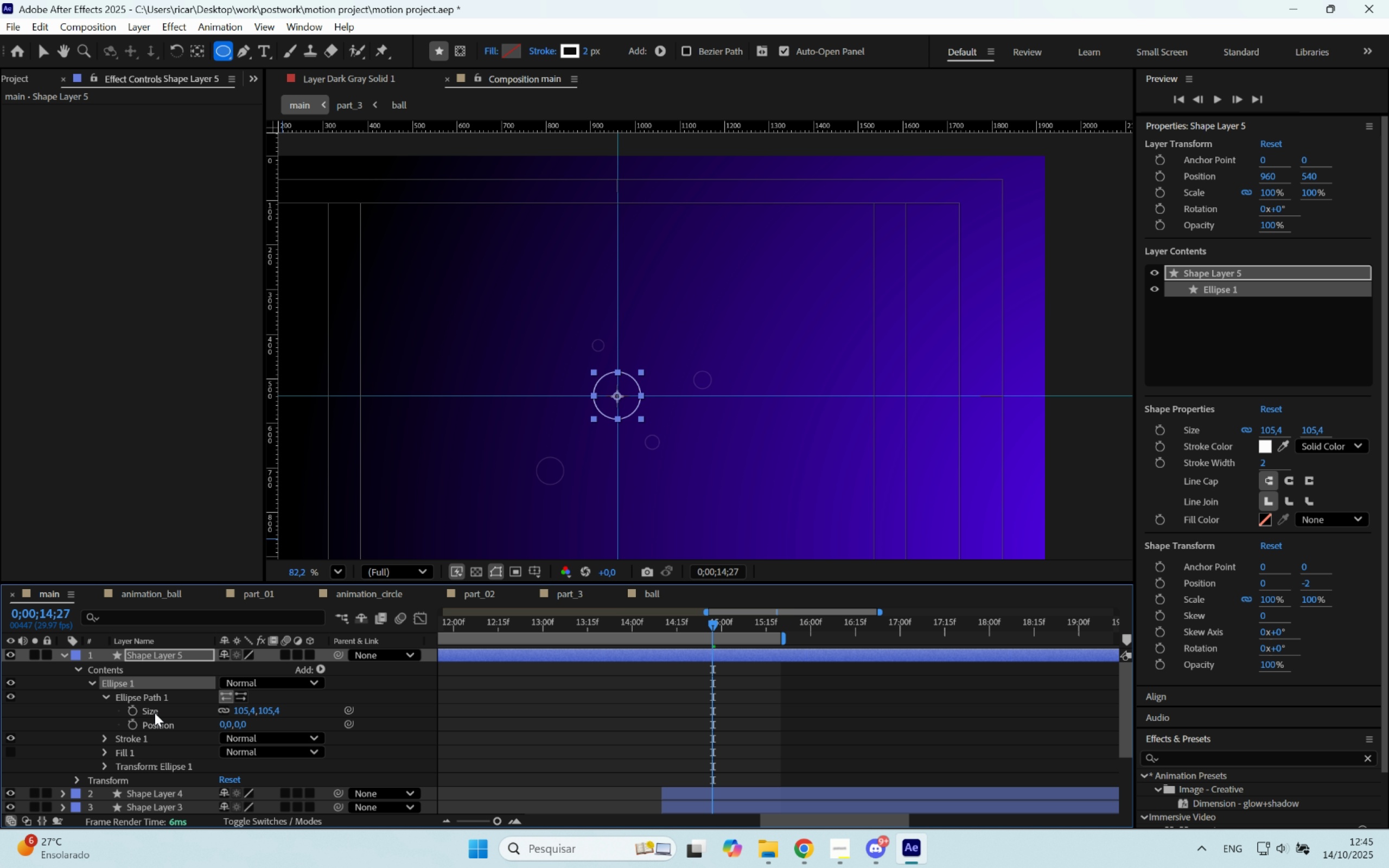 
double_click([134, 709])
 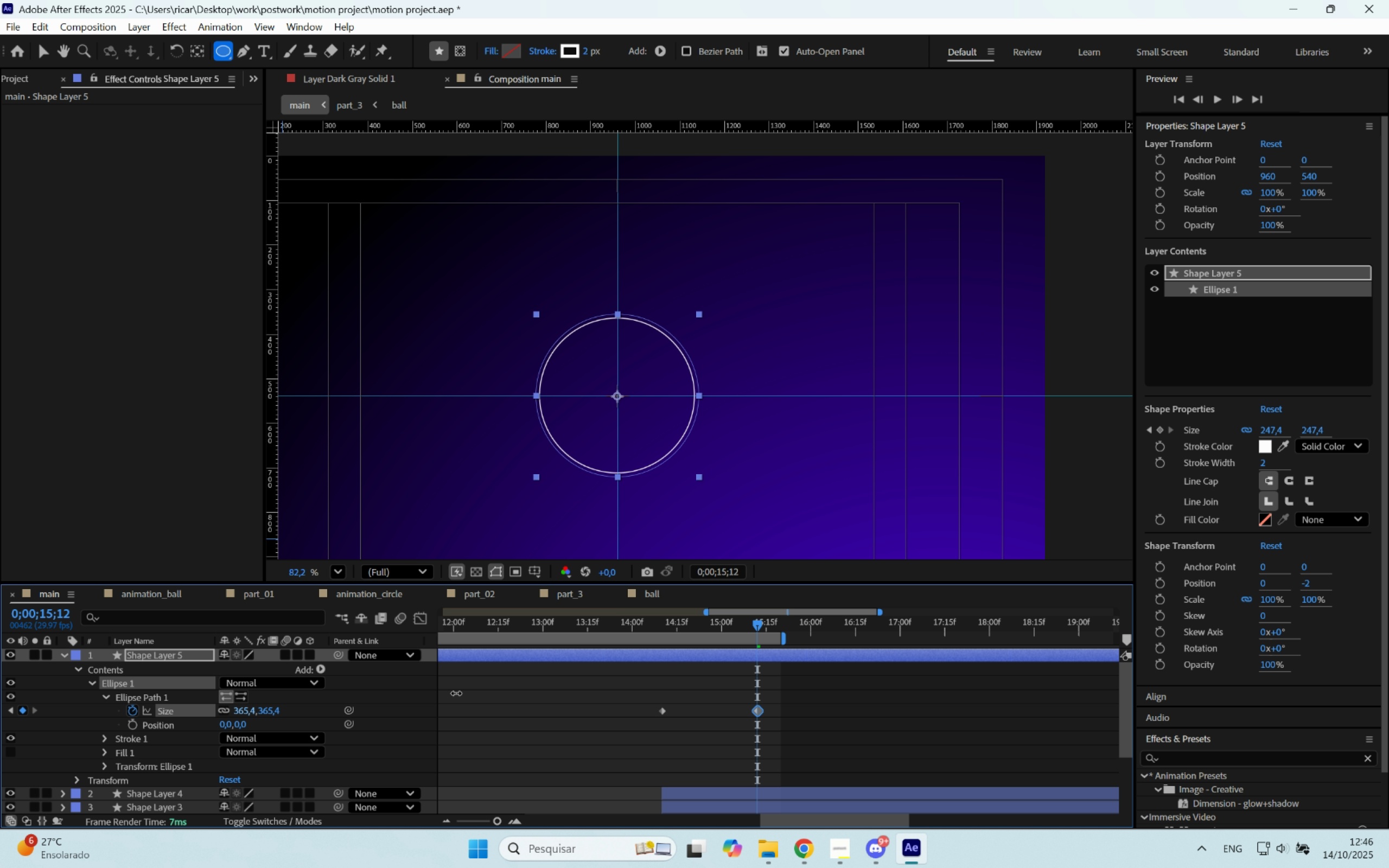 
wait(11.34)
 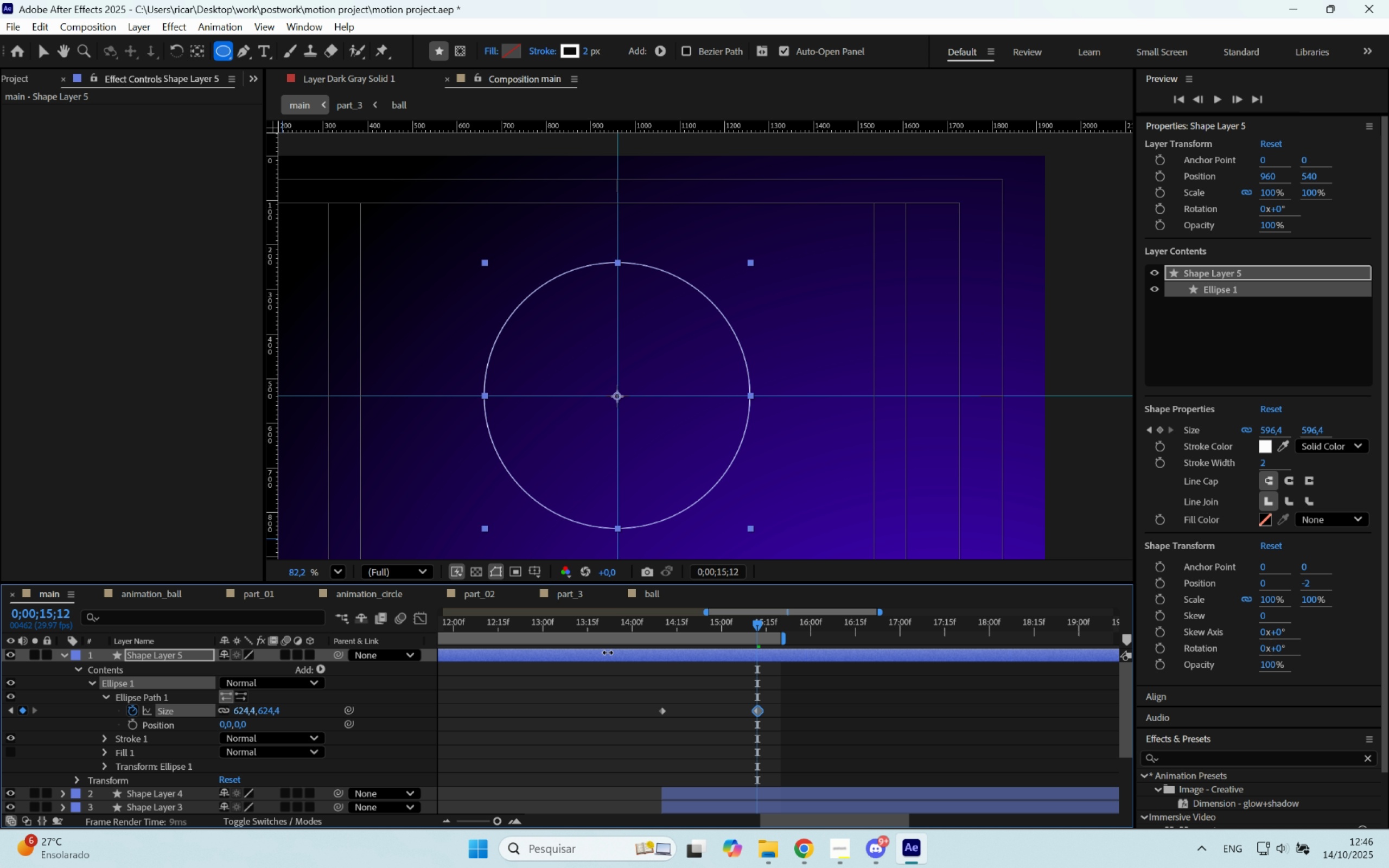 
key(Alt+BracketLeft)
 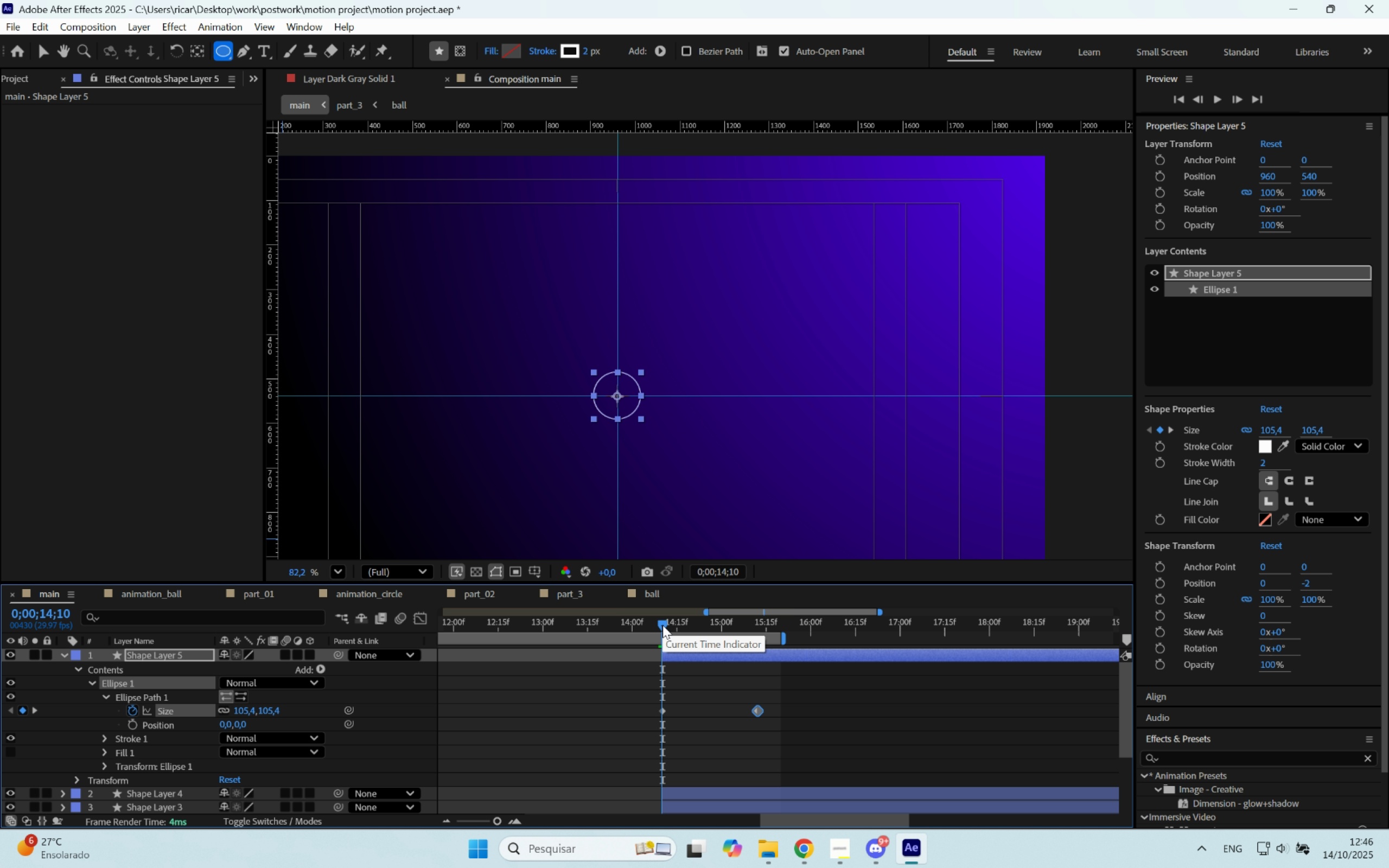 
key(T)
 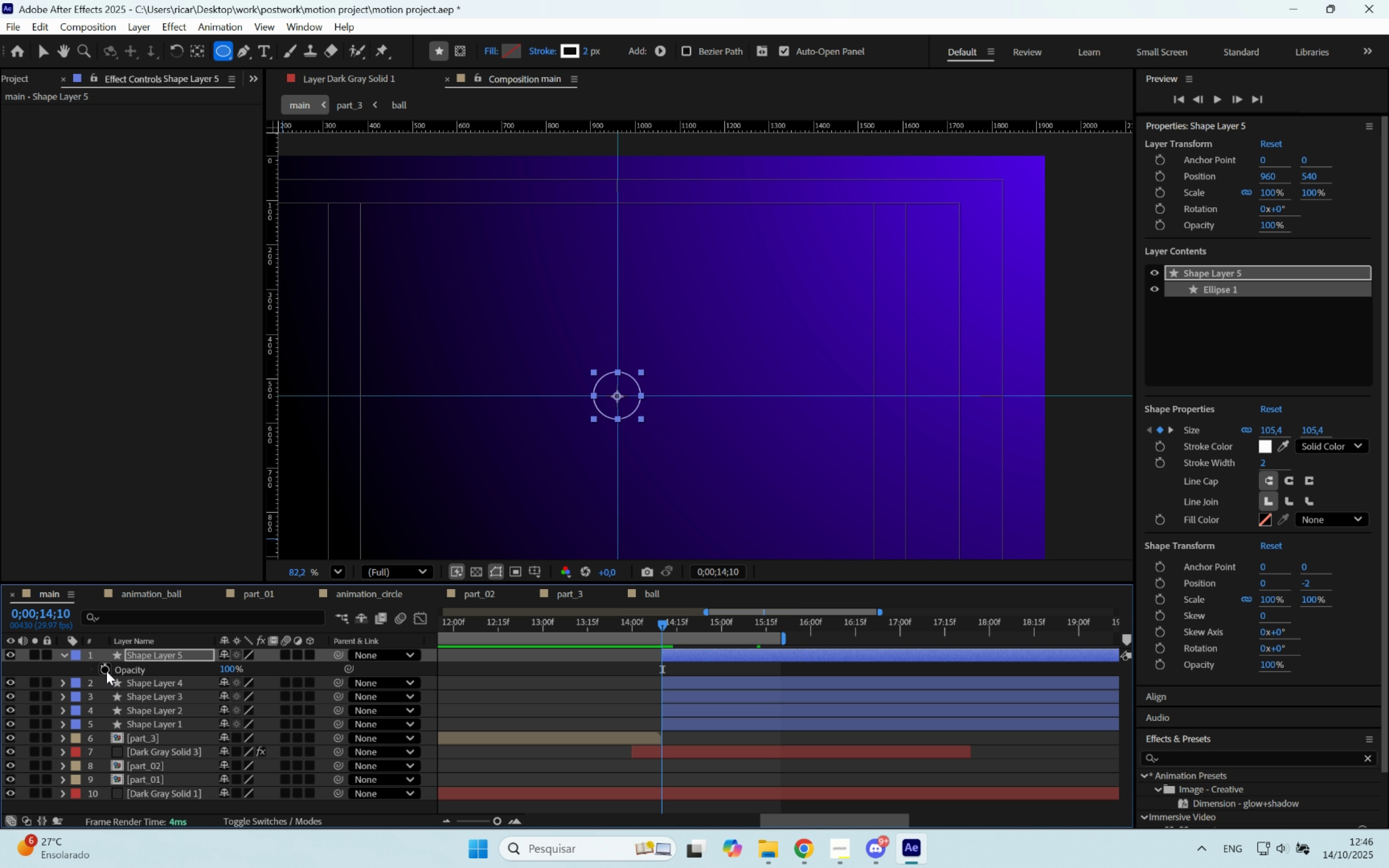 
left_click([106, 667])
 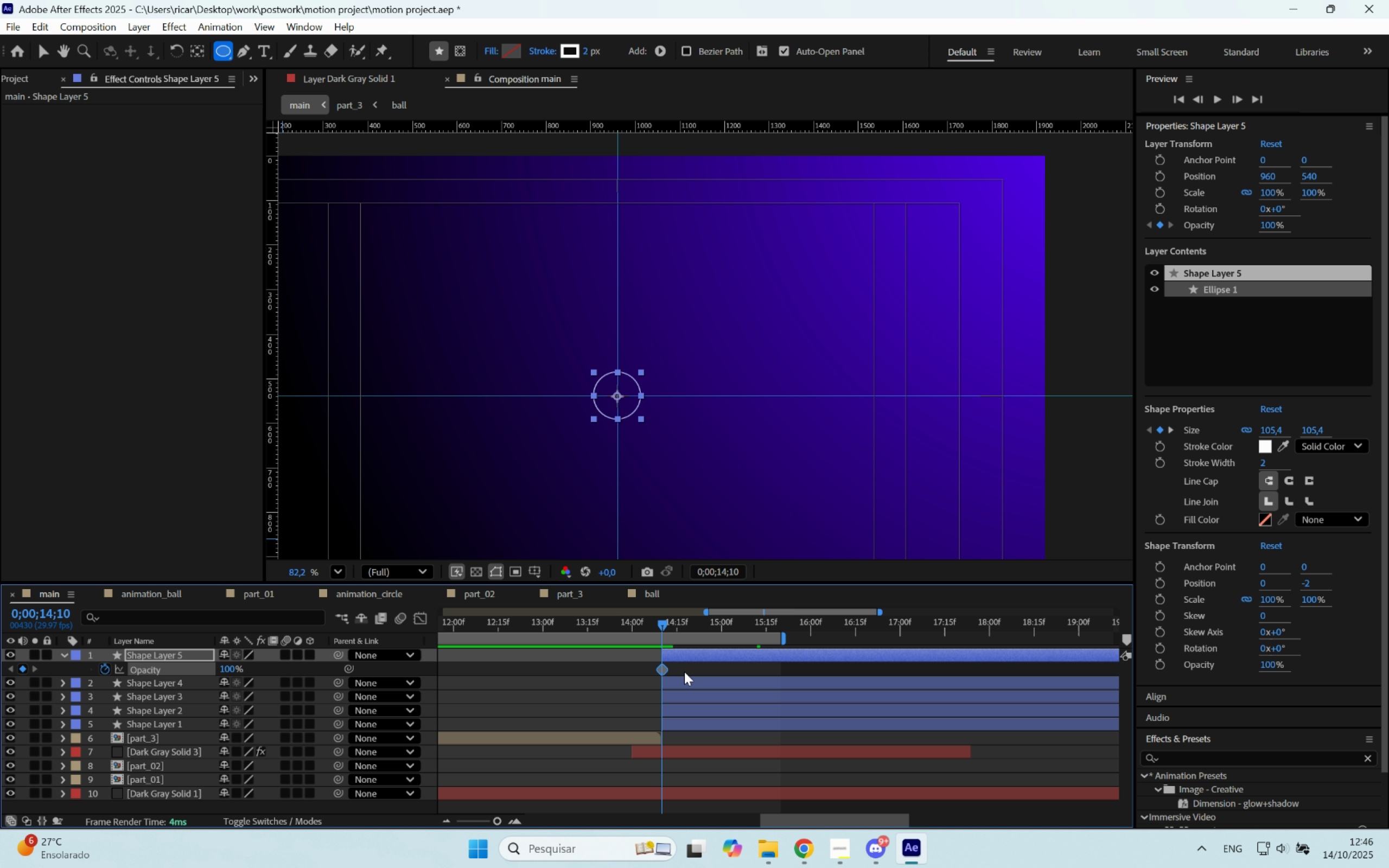 
key(U)
 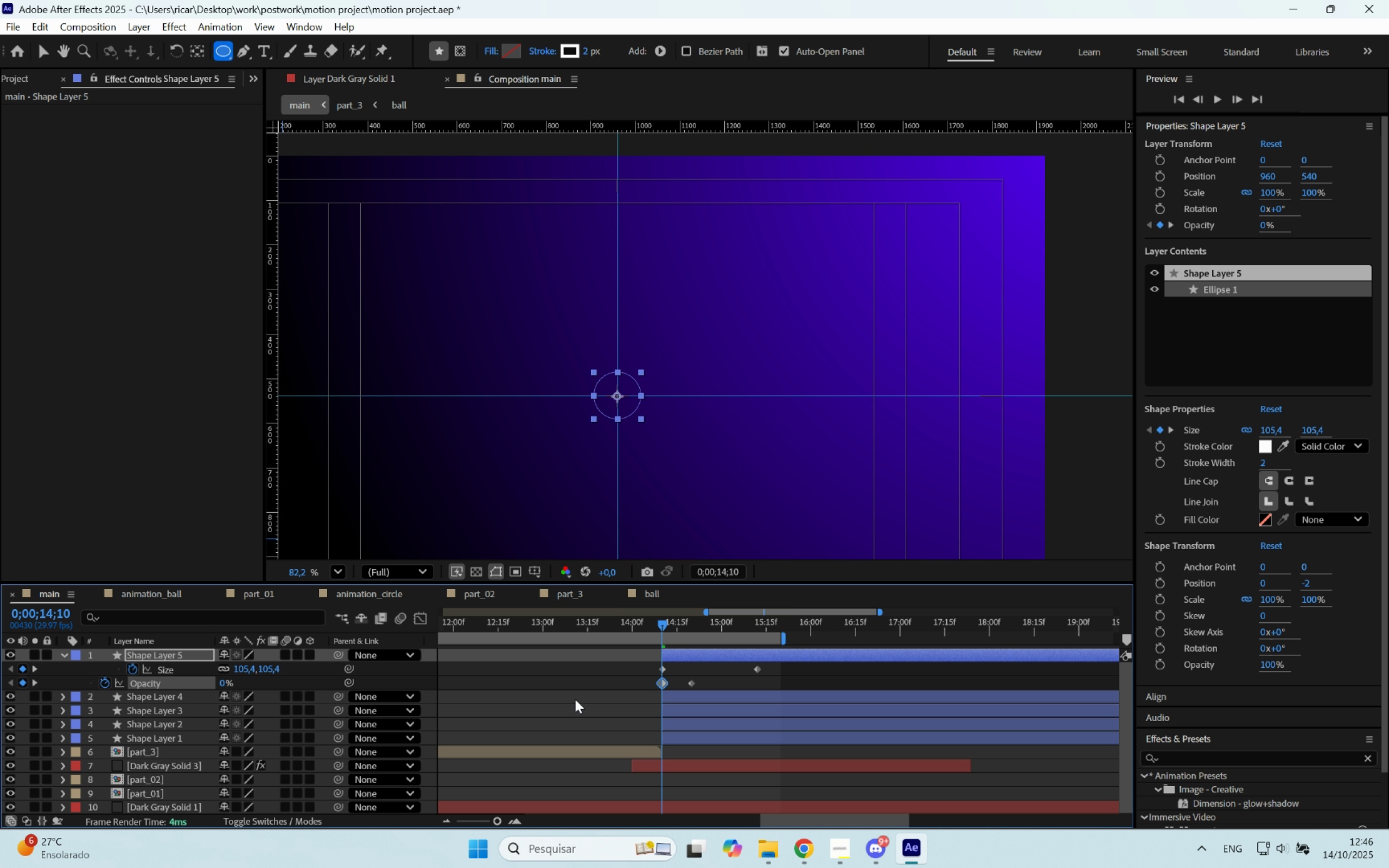 
key(Control+C)
 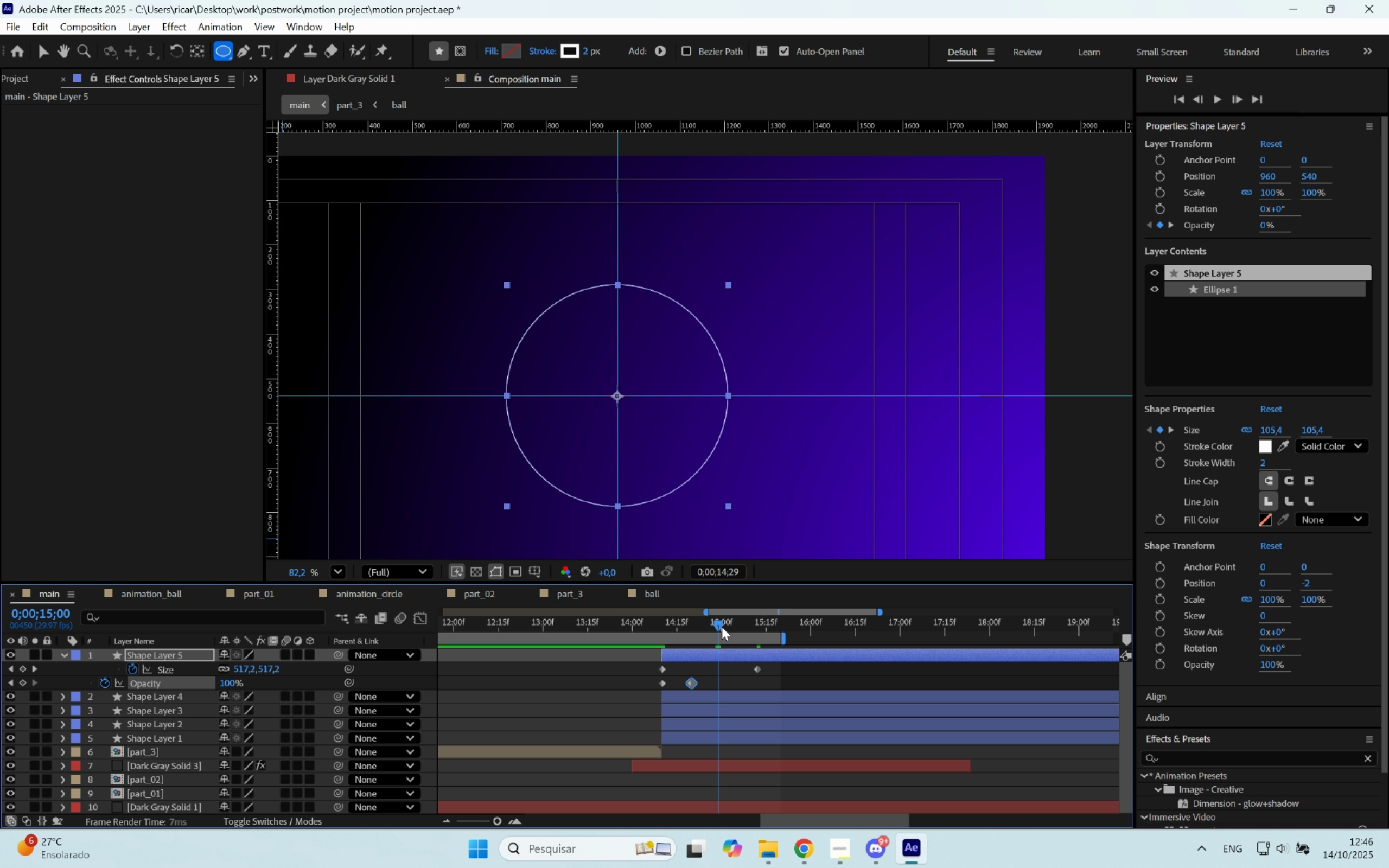 
key(Control+ControlLeft)
 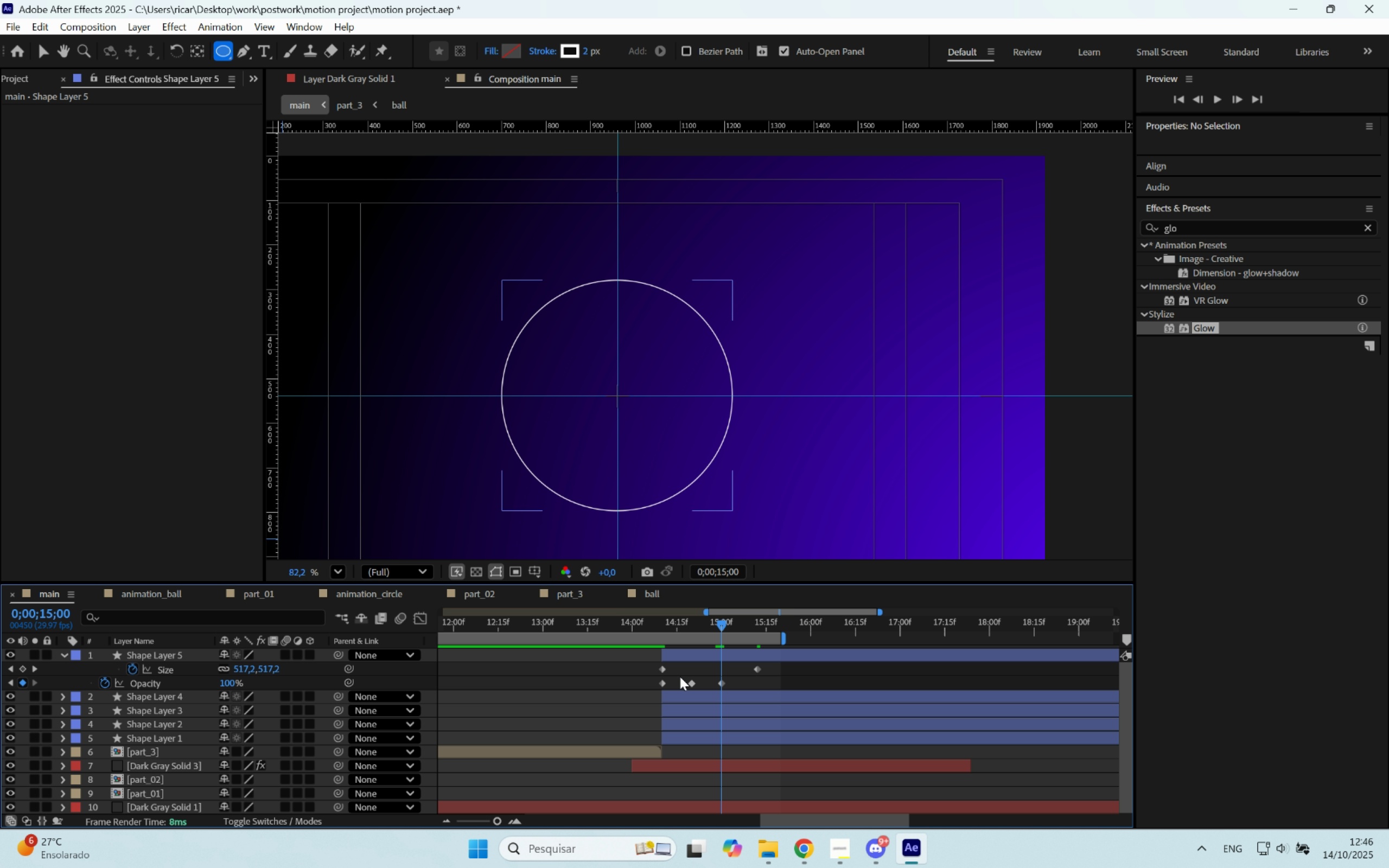 
key(Control+ControlLeft)
 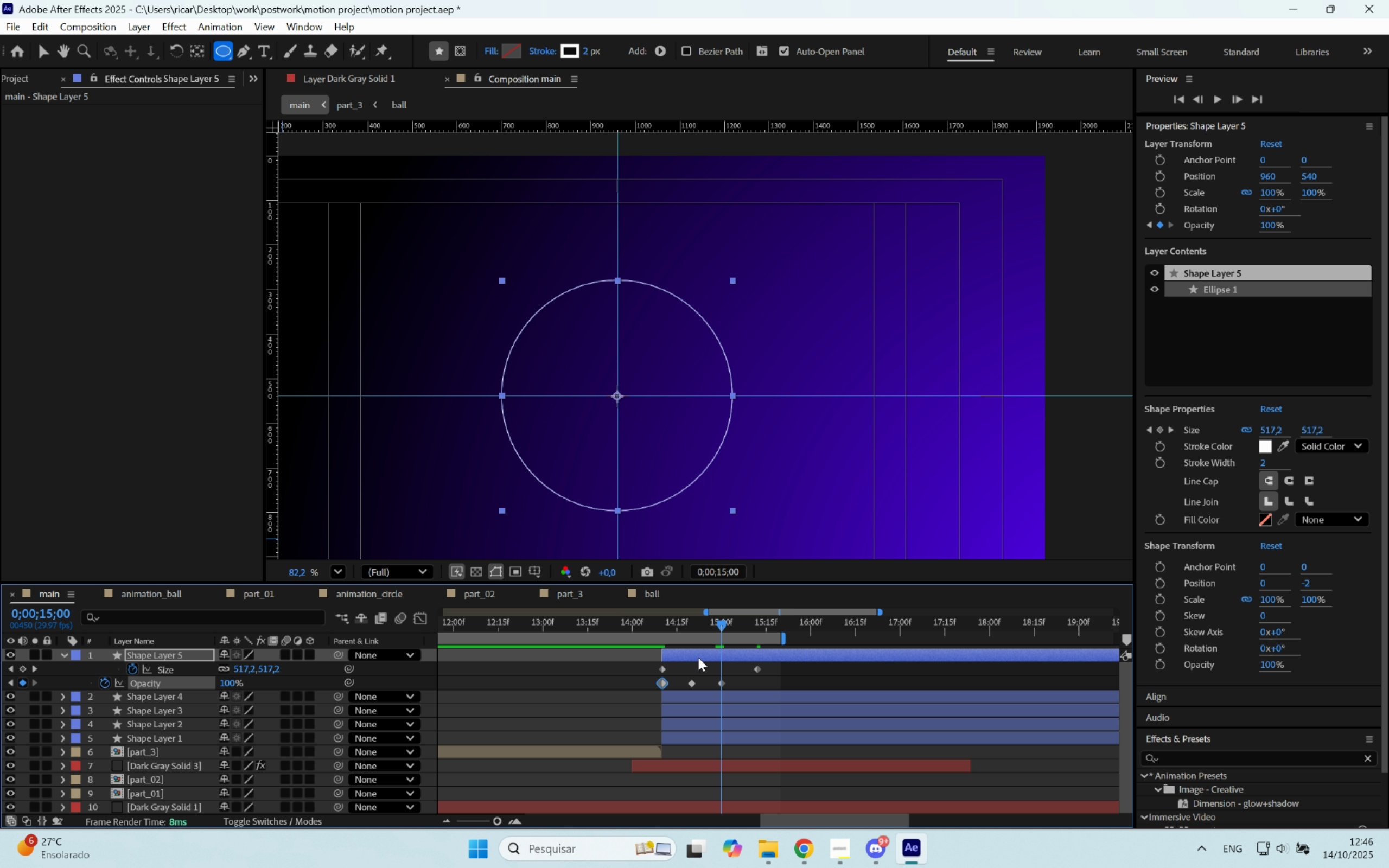 
key(Control+C)
 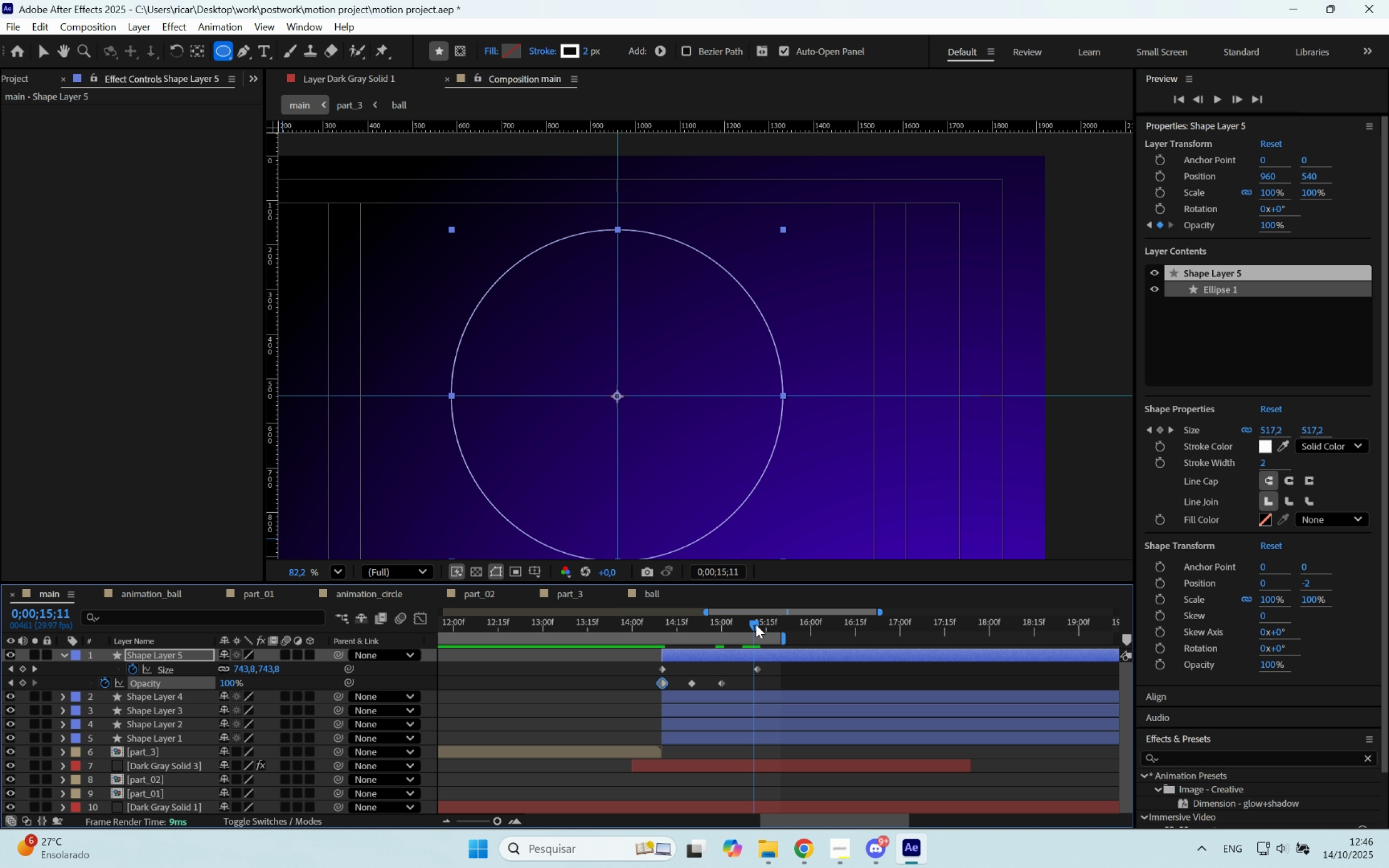 
key(Control+ControlLeft)
 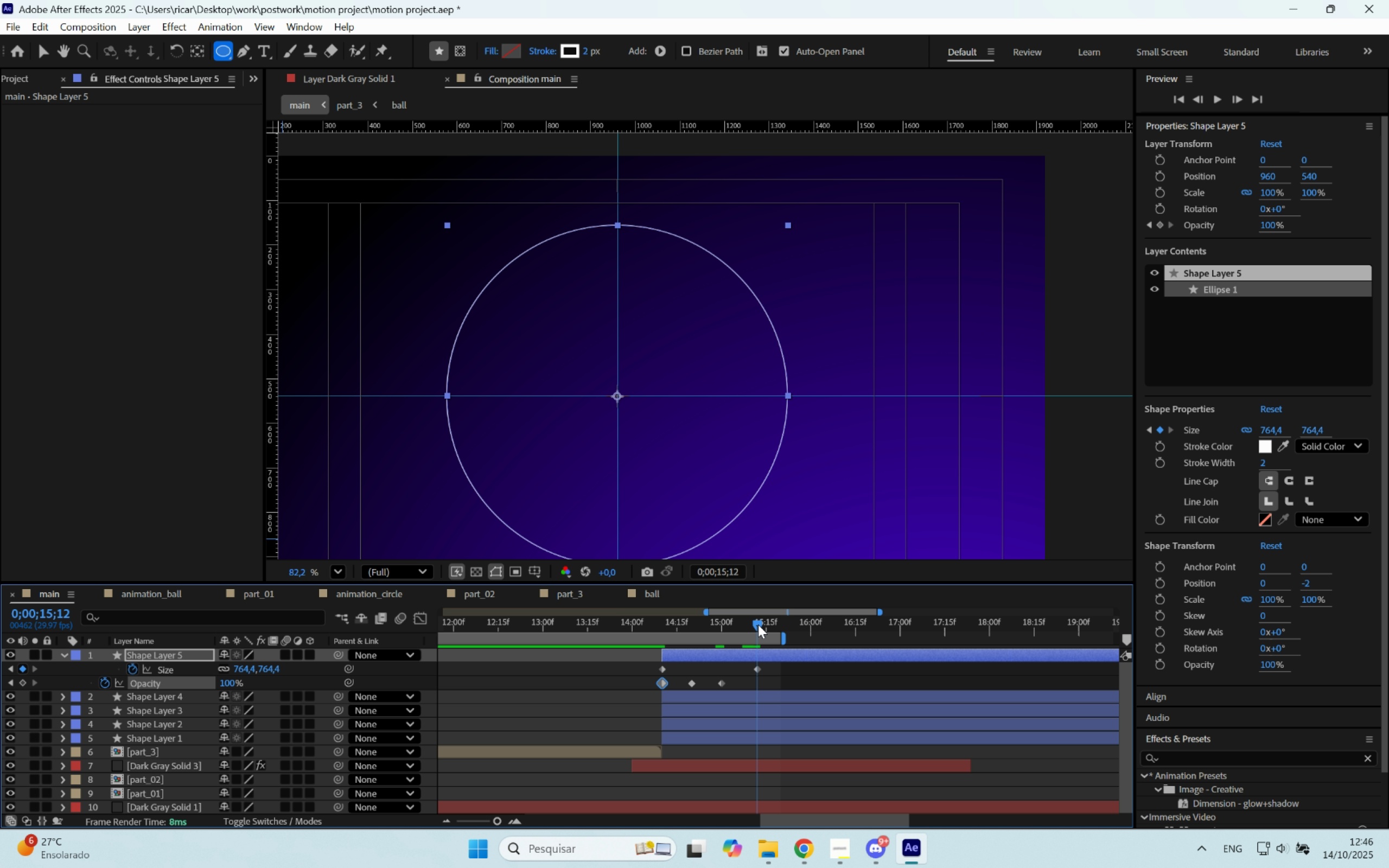 
key(Control+V)
 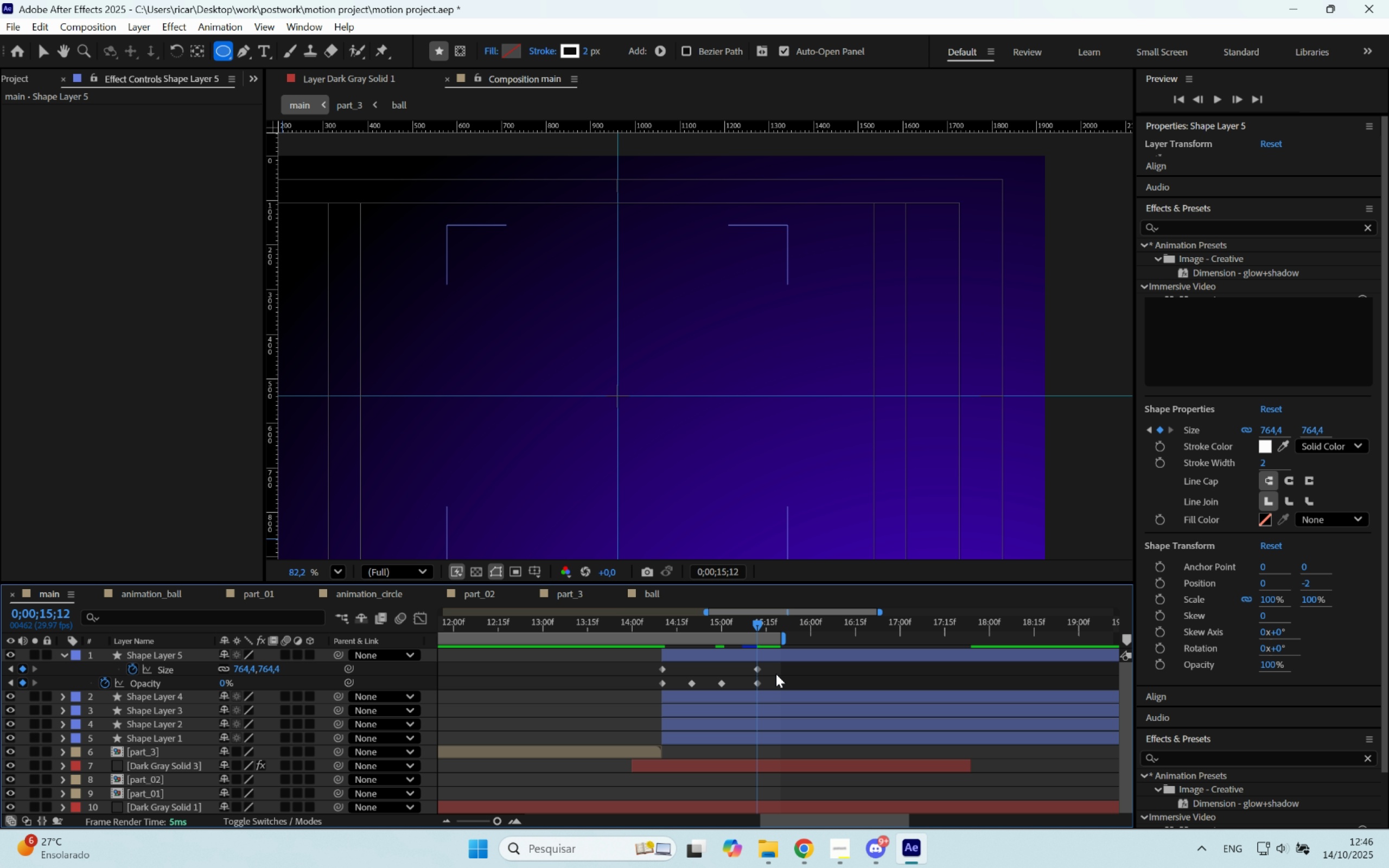 
key(Space)
 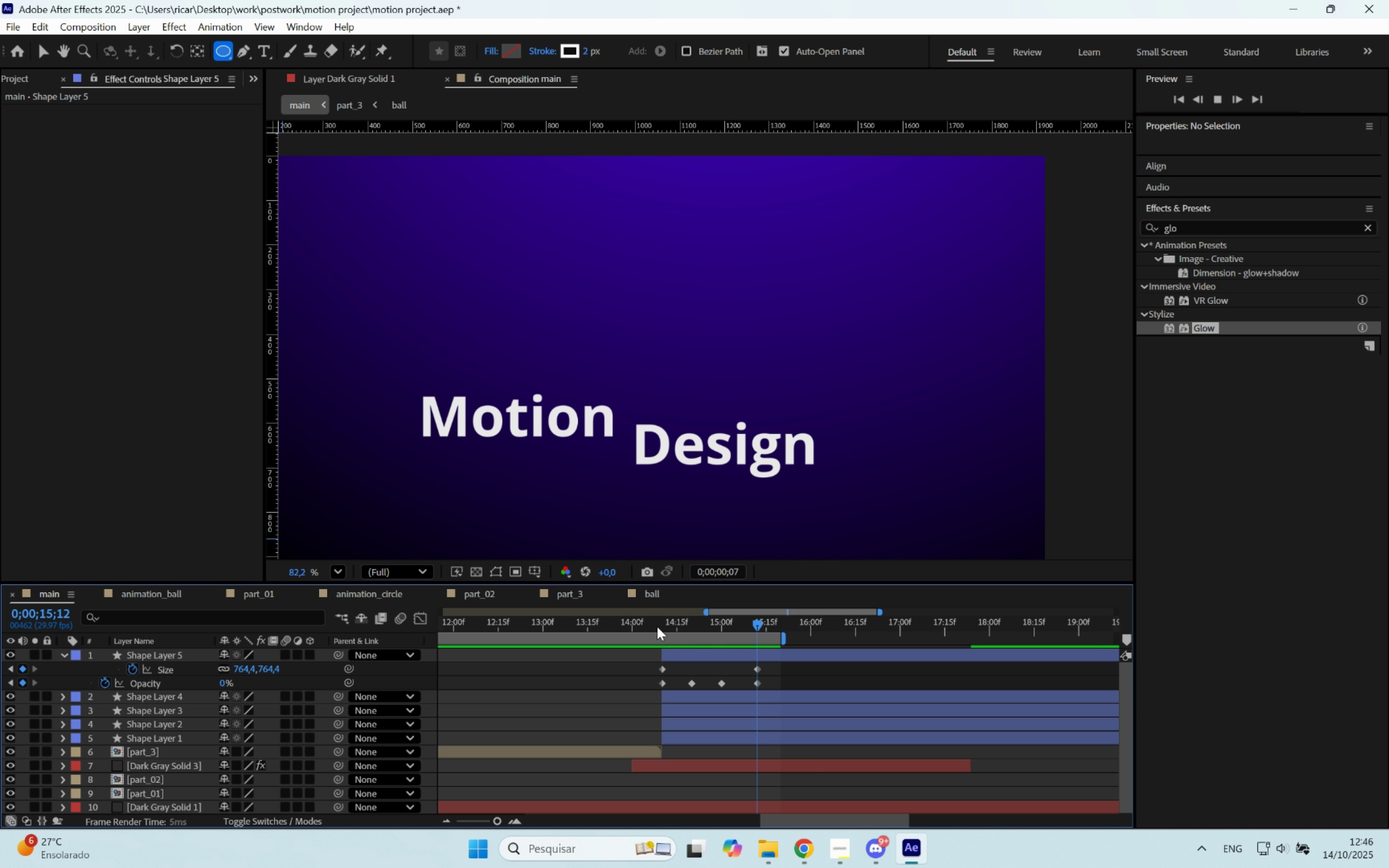 
key(Space)
 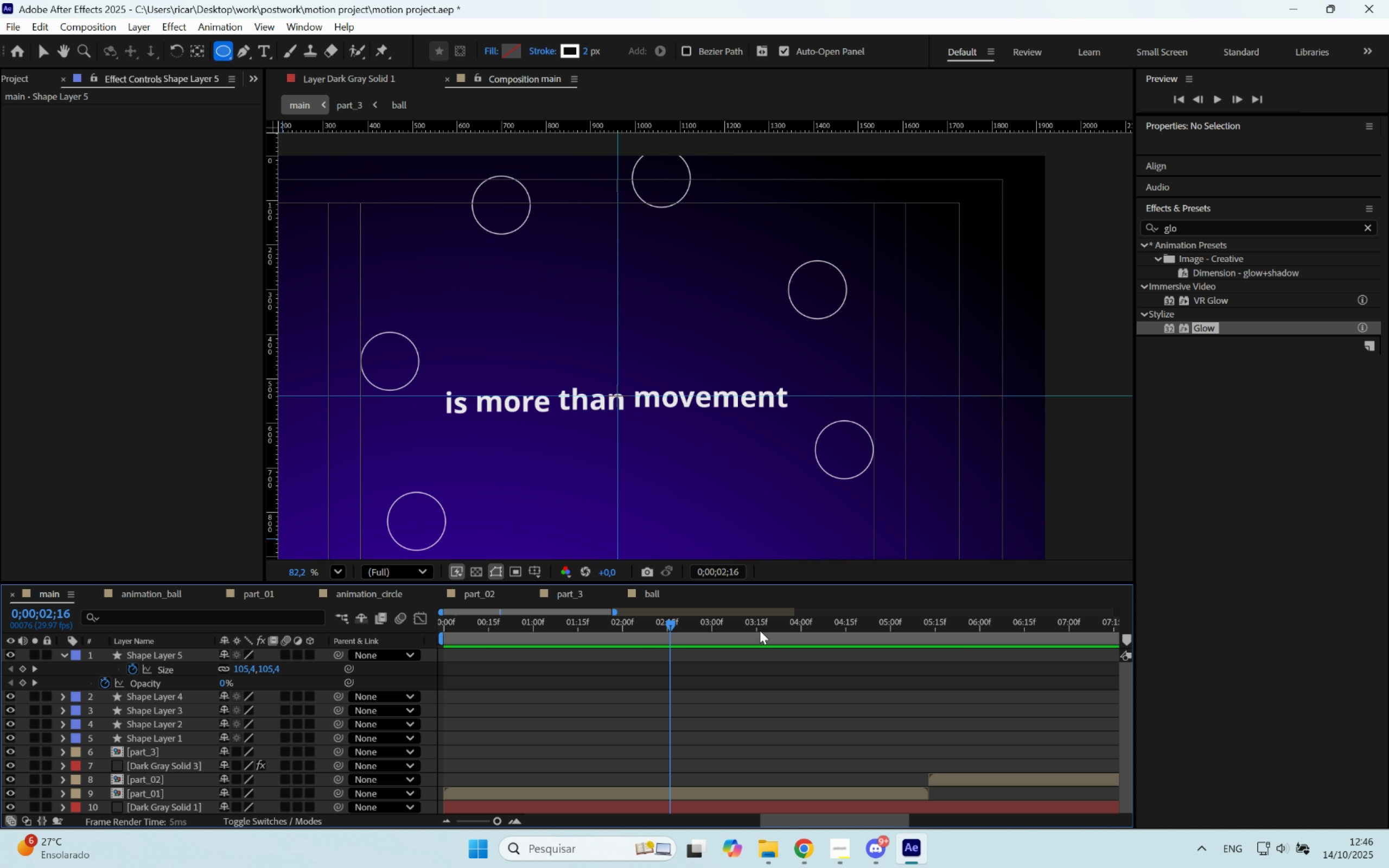 
hold_key(key=Space, duration=1.04)
 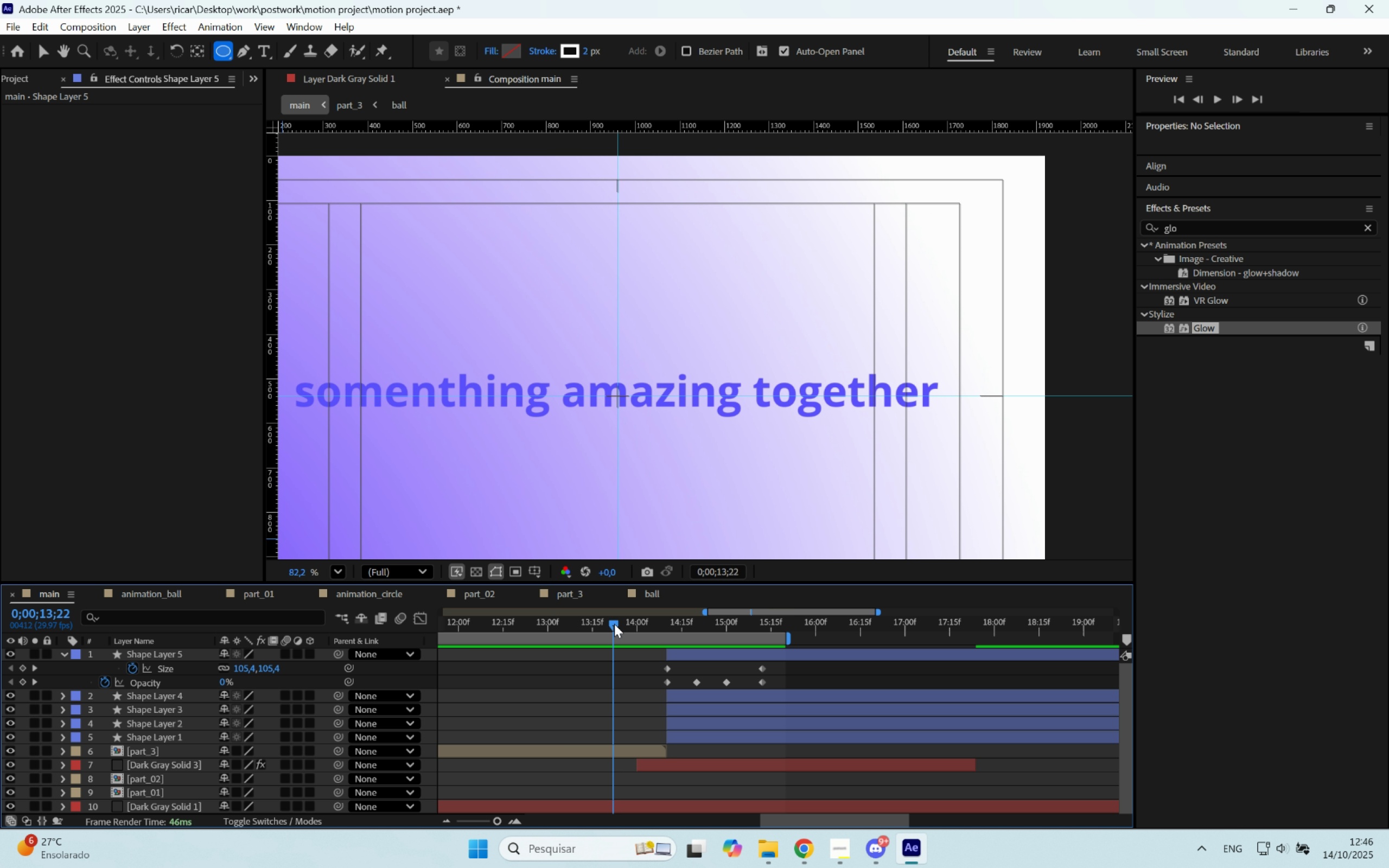 
type(bn  )
 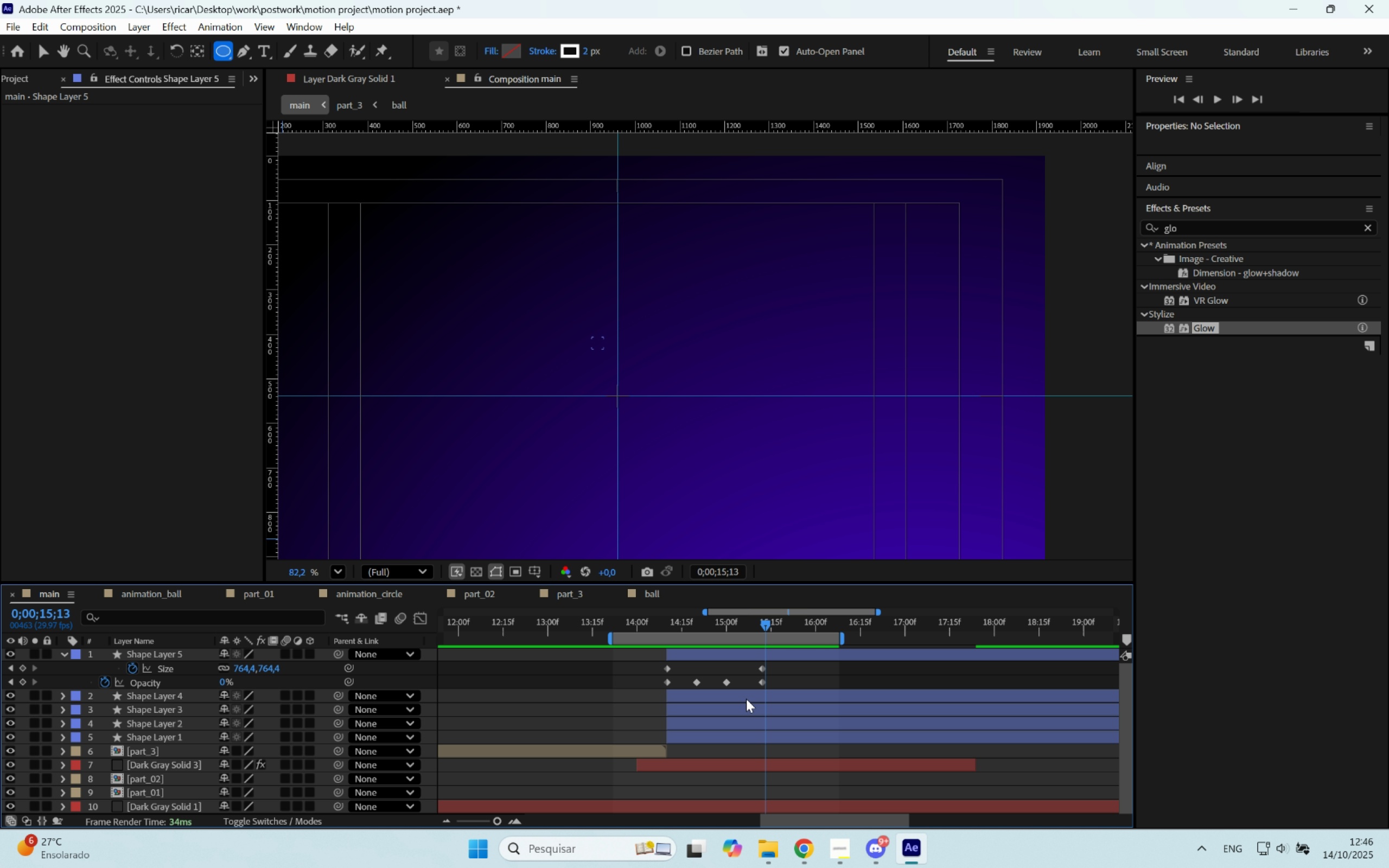 
hold_key(key=ShiftLeft, duration=0.39)
 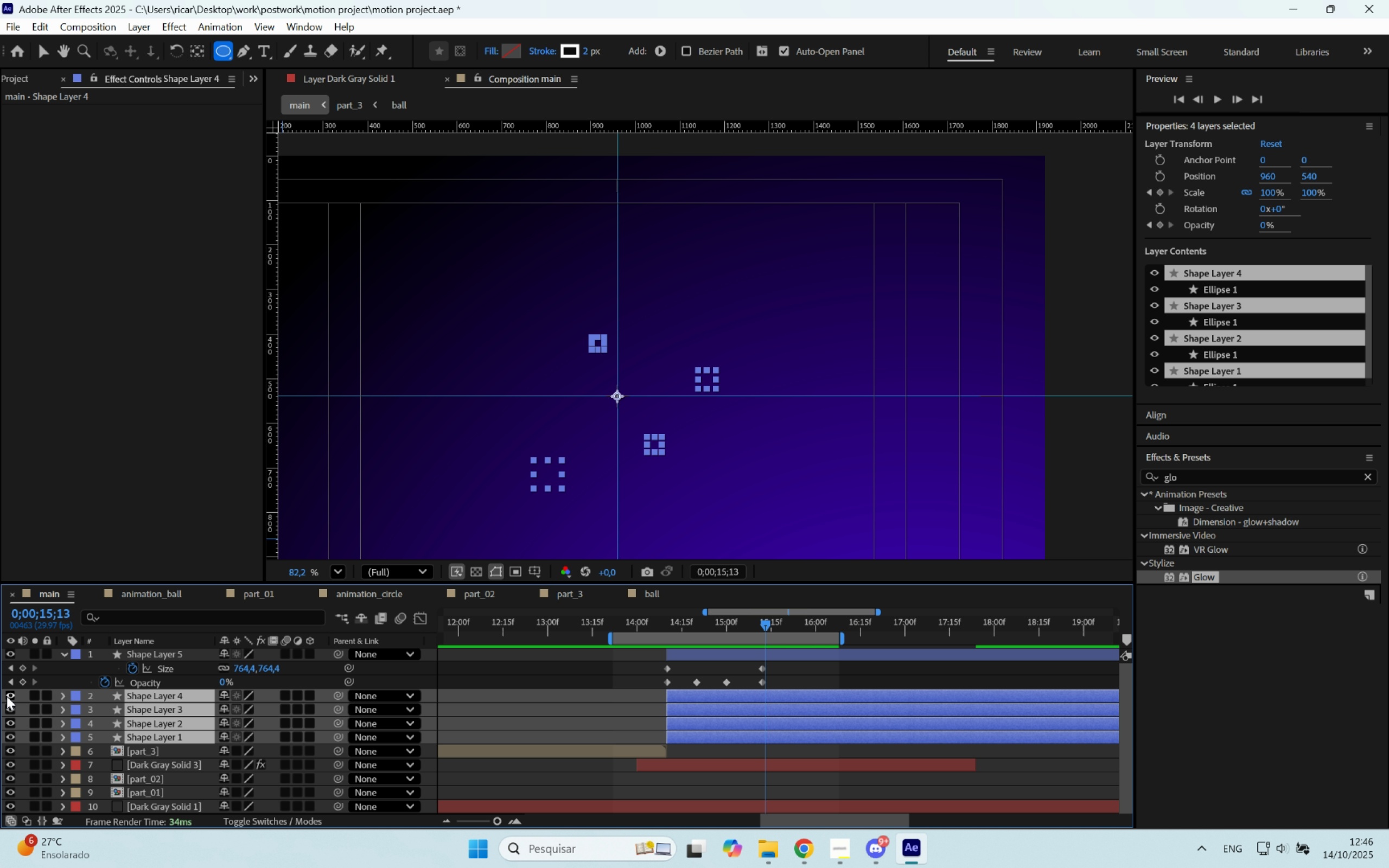 
left_click([7, 695])
 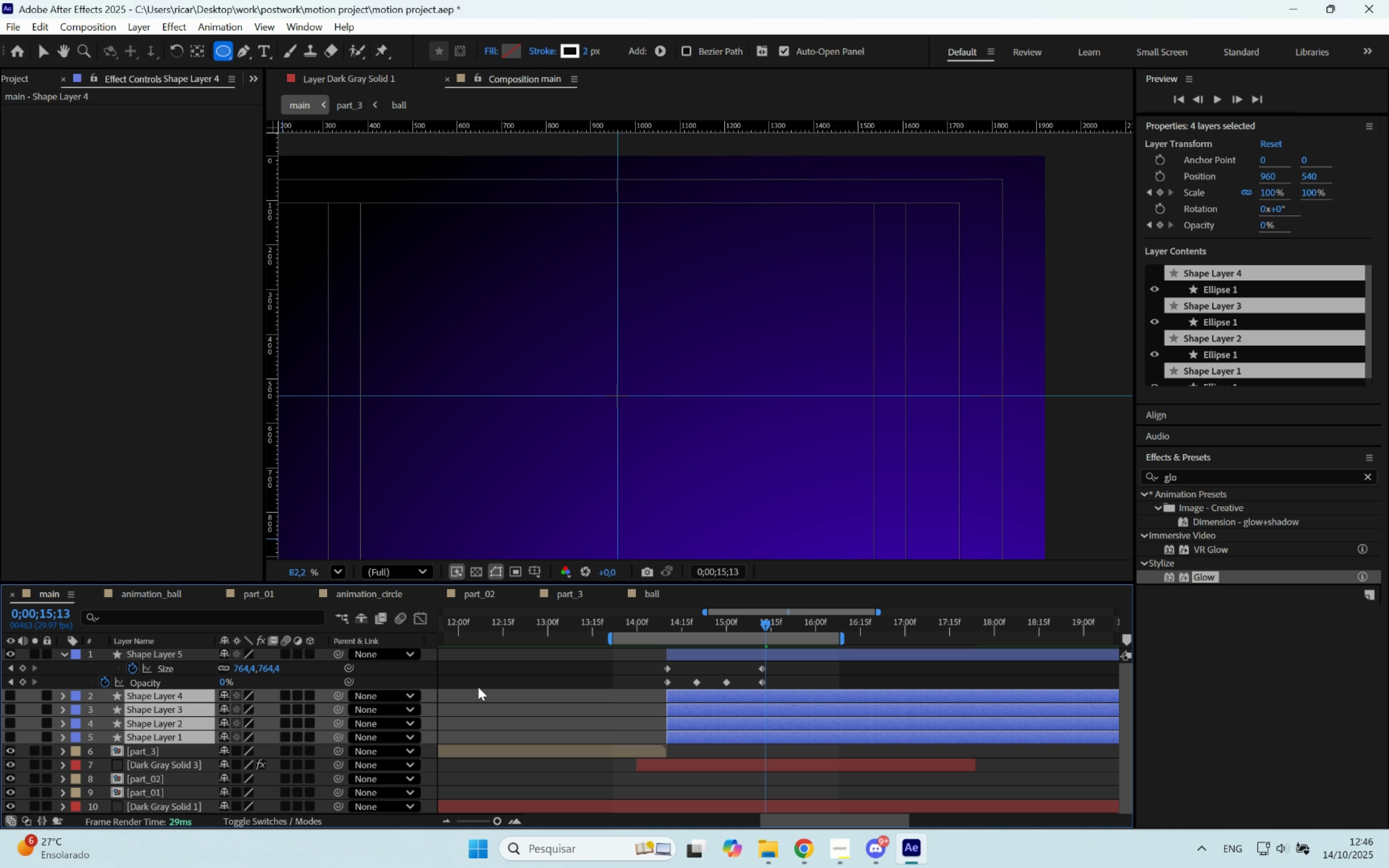 
key(Space)
 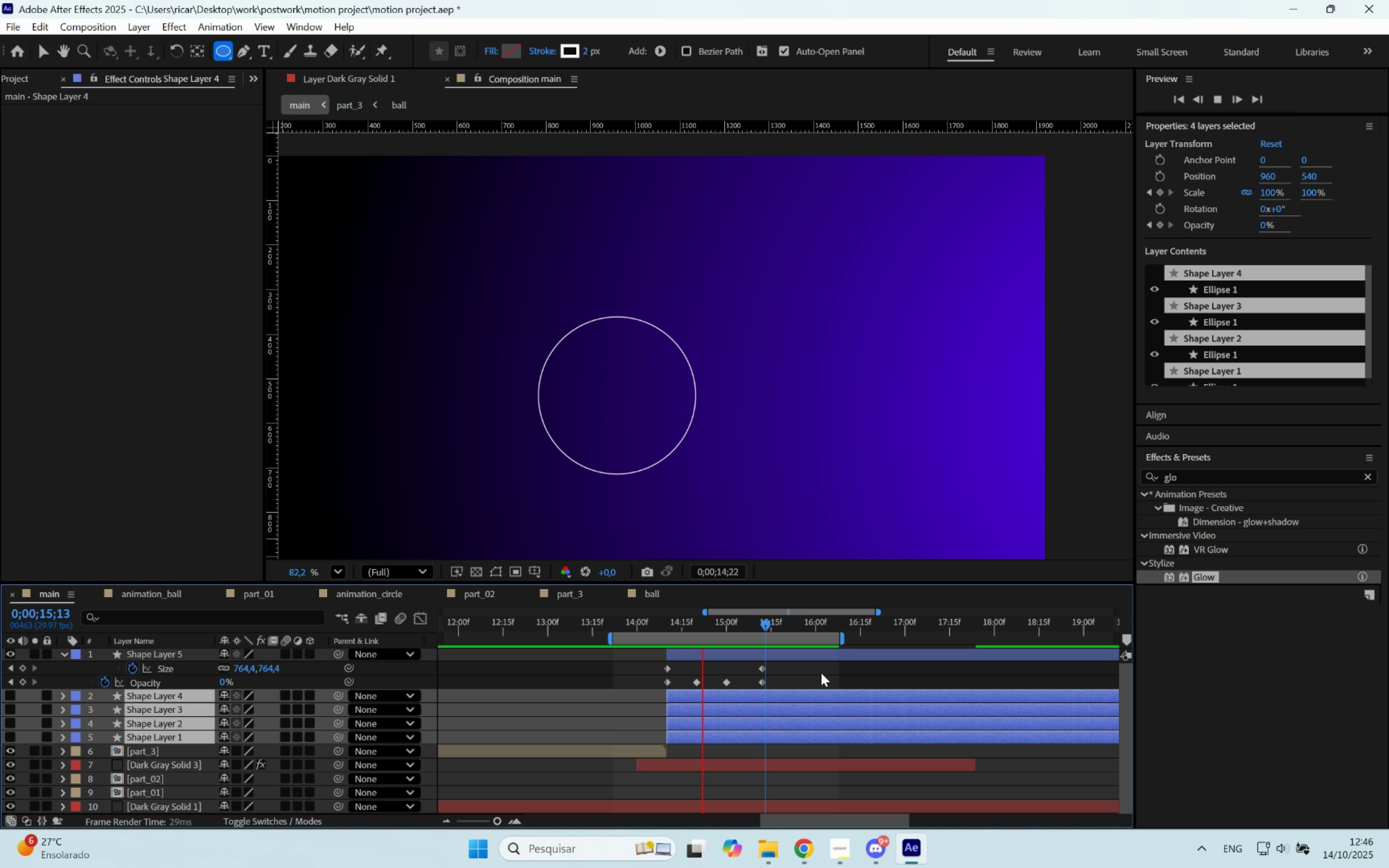 
key(Space)
 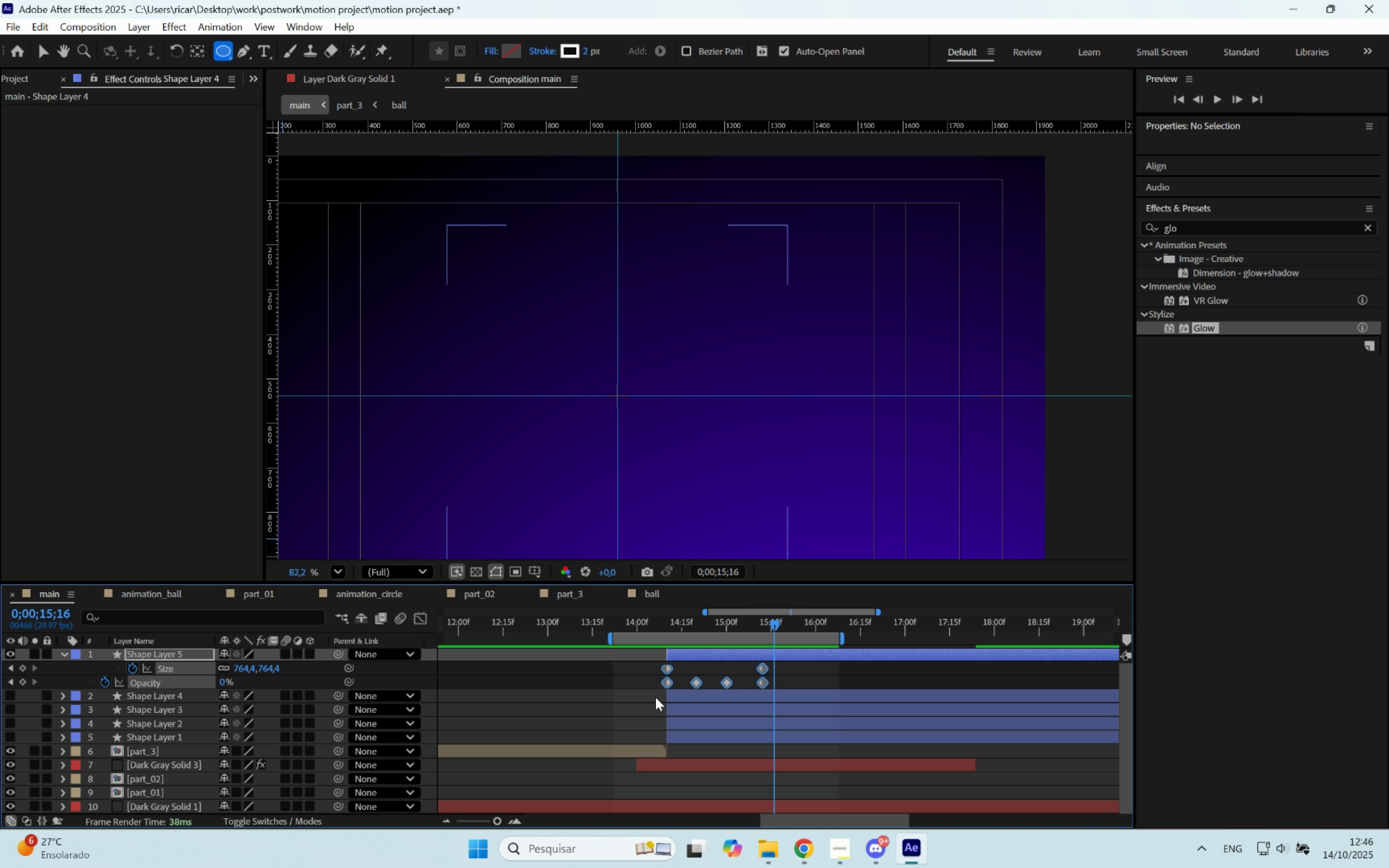 
key(Alt+AltLeft)
 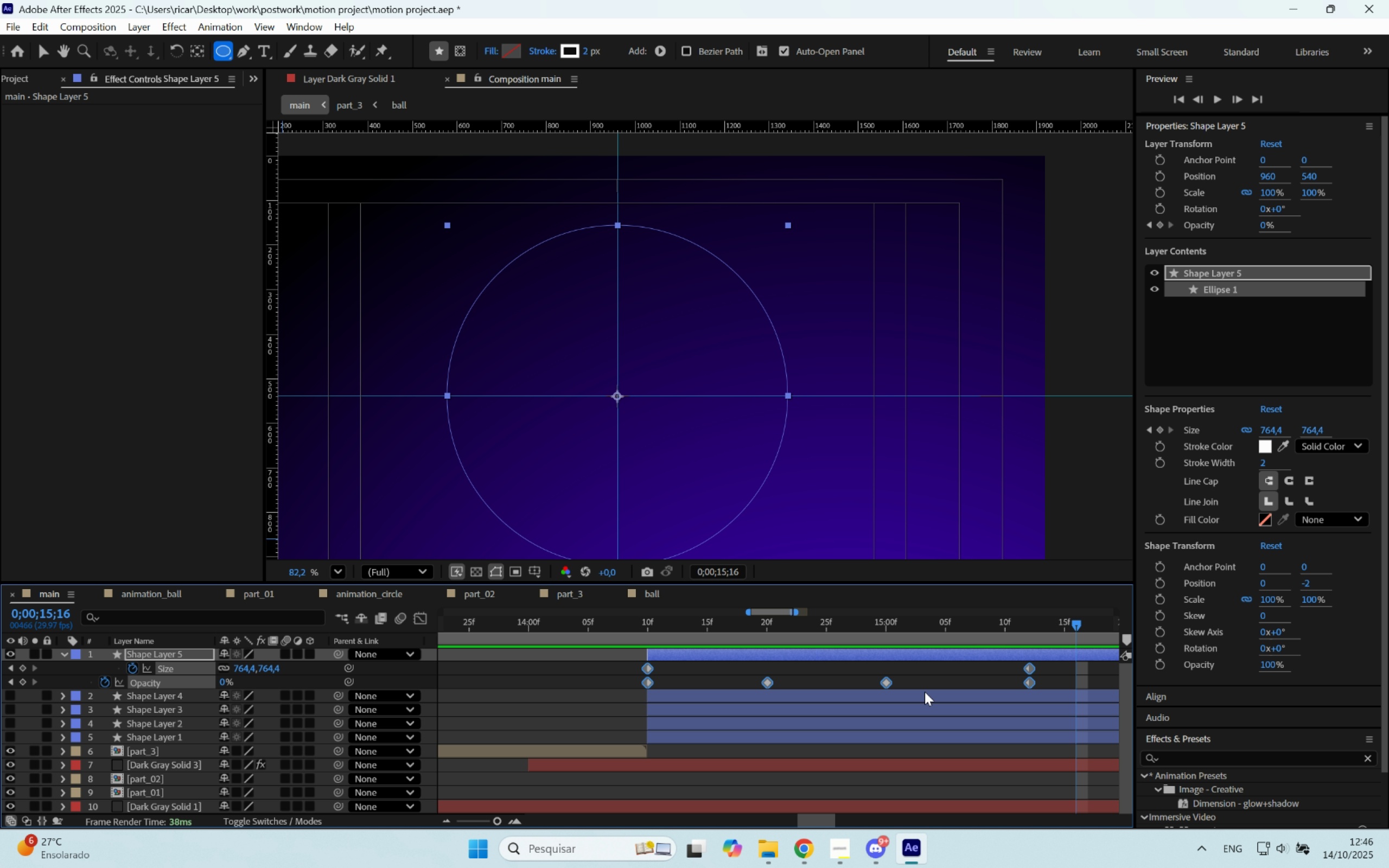 
scroll: coordinate [674, 677], scroll_direction: up, amount: 2.0
 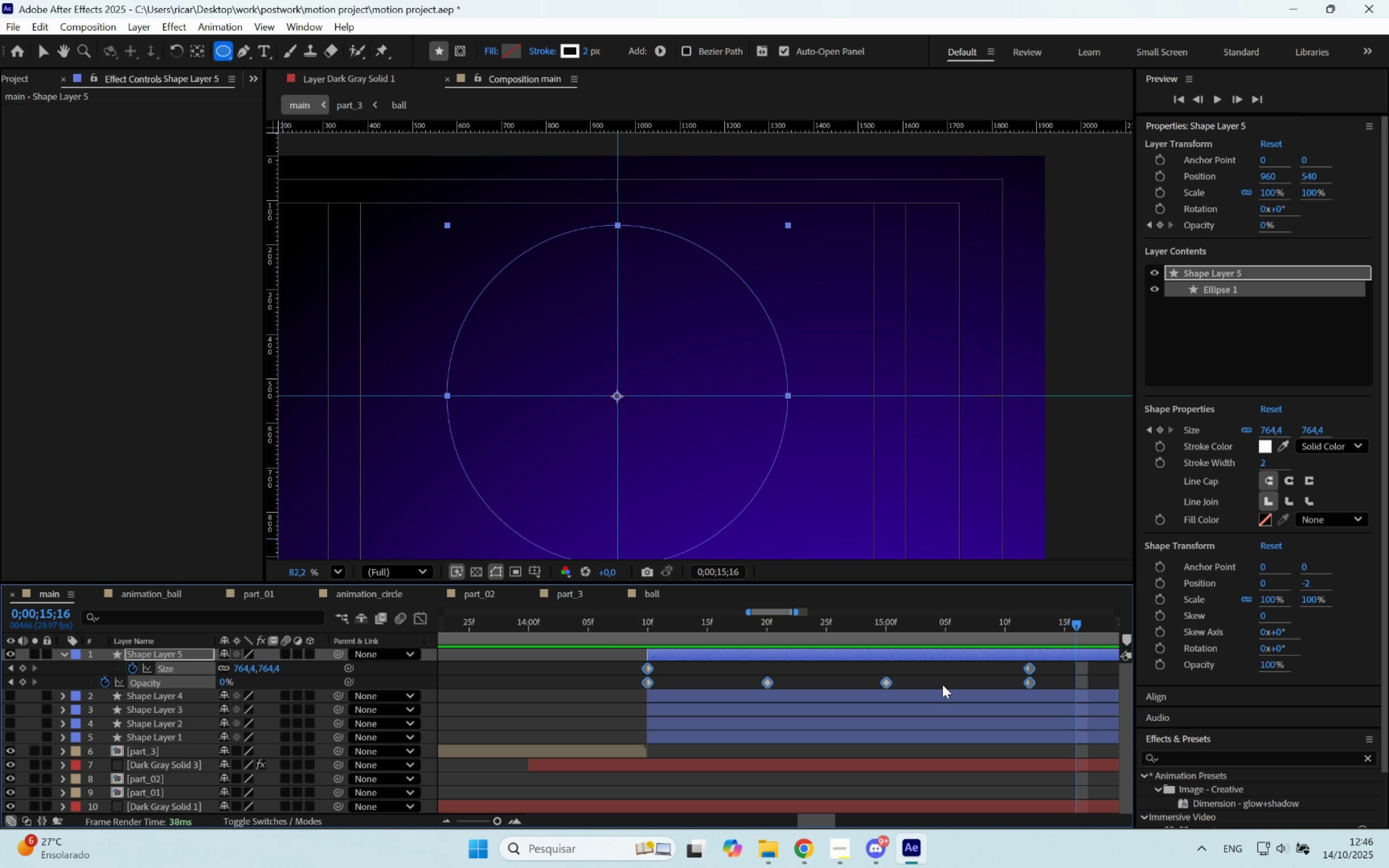 
hold_key(key=AltLeft, duration=0.31)
scroll: coordinate [942, 681], scroll_direction: down, amount: 1.0
 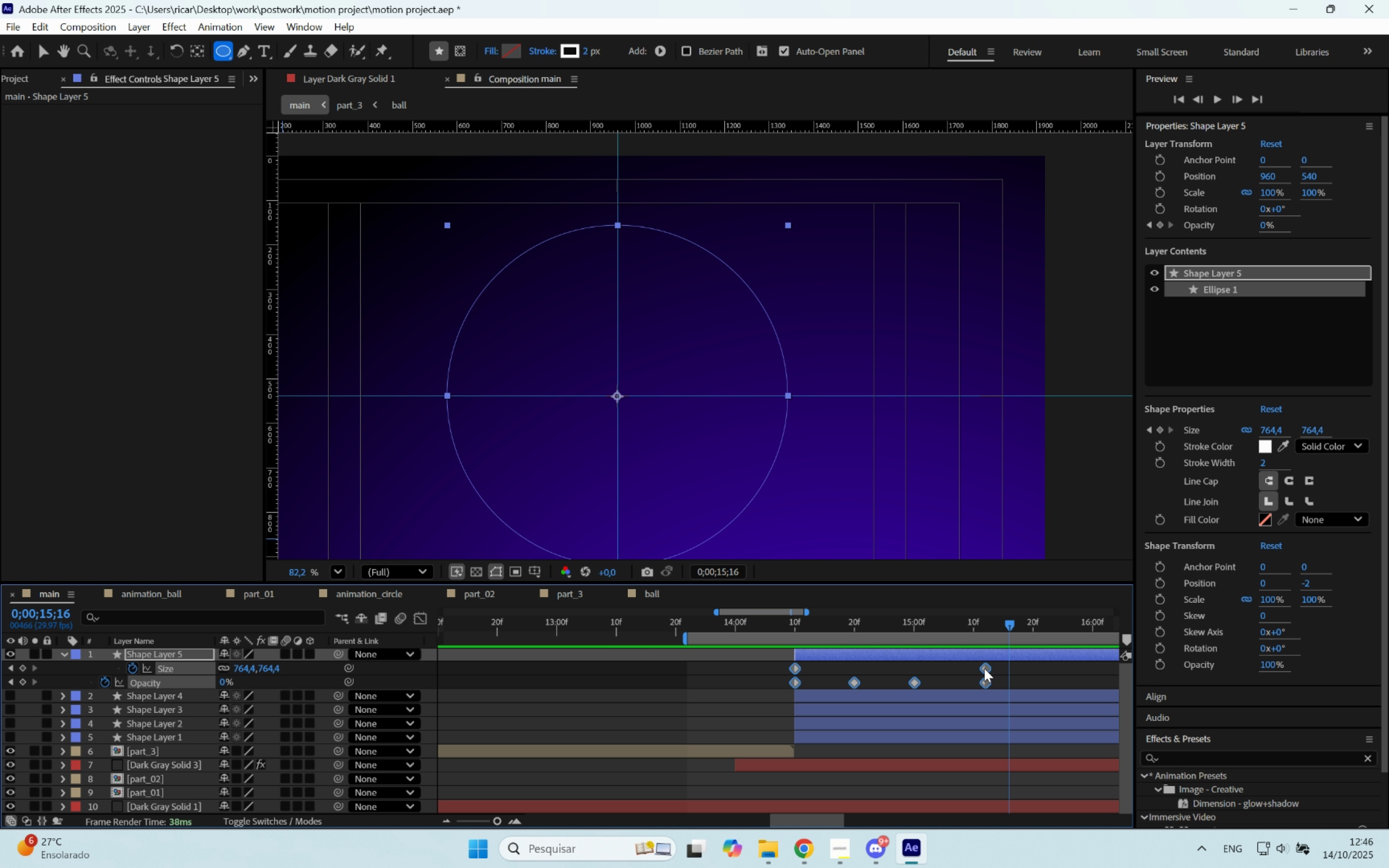 
hold_key(key=AltLeft, duration=0.58)
 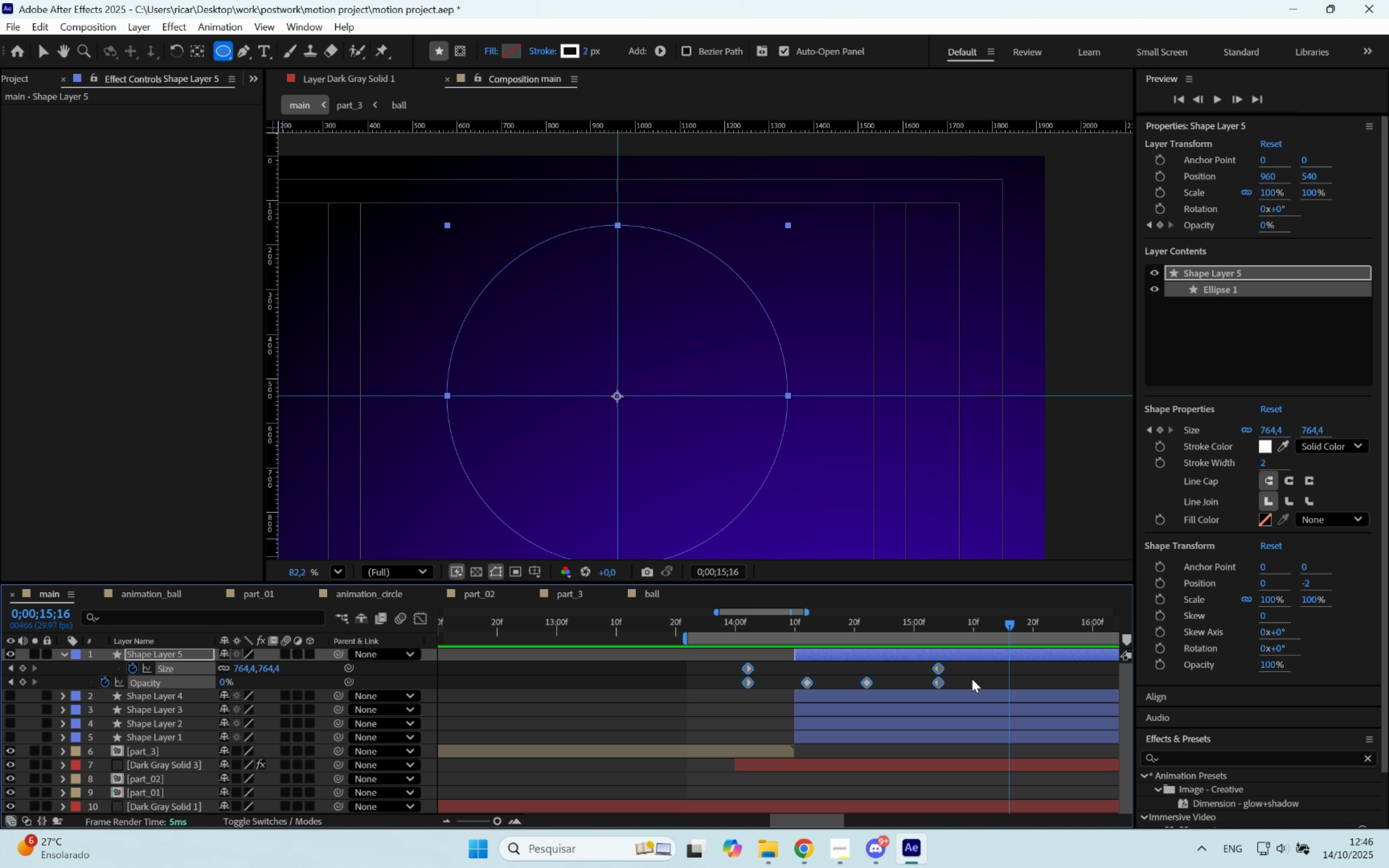 
key(Alt+Control+ControlLeft)
 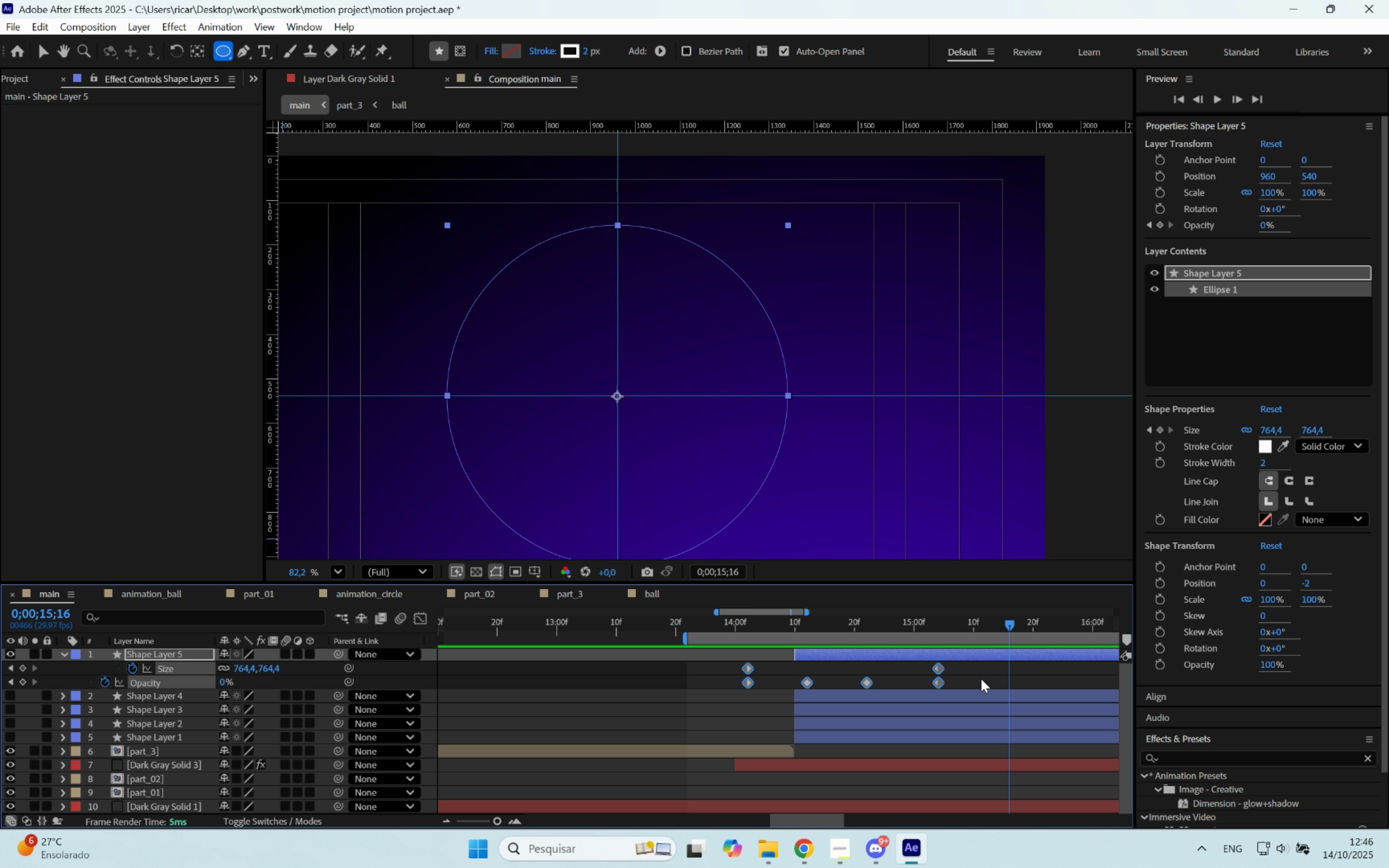 
key(Alt+Control+Z)
 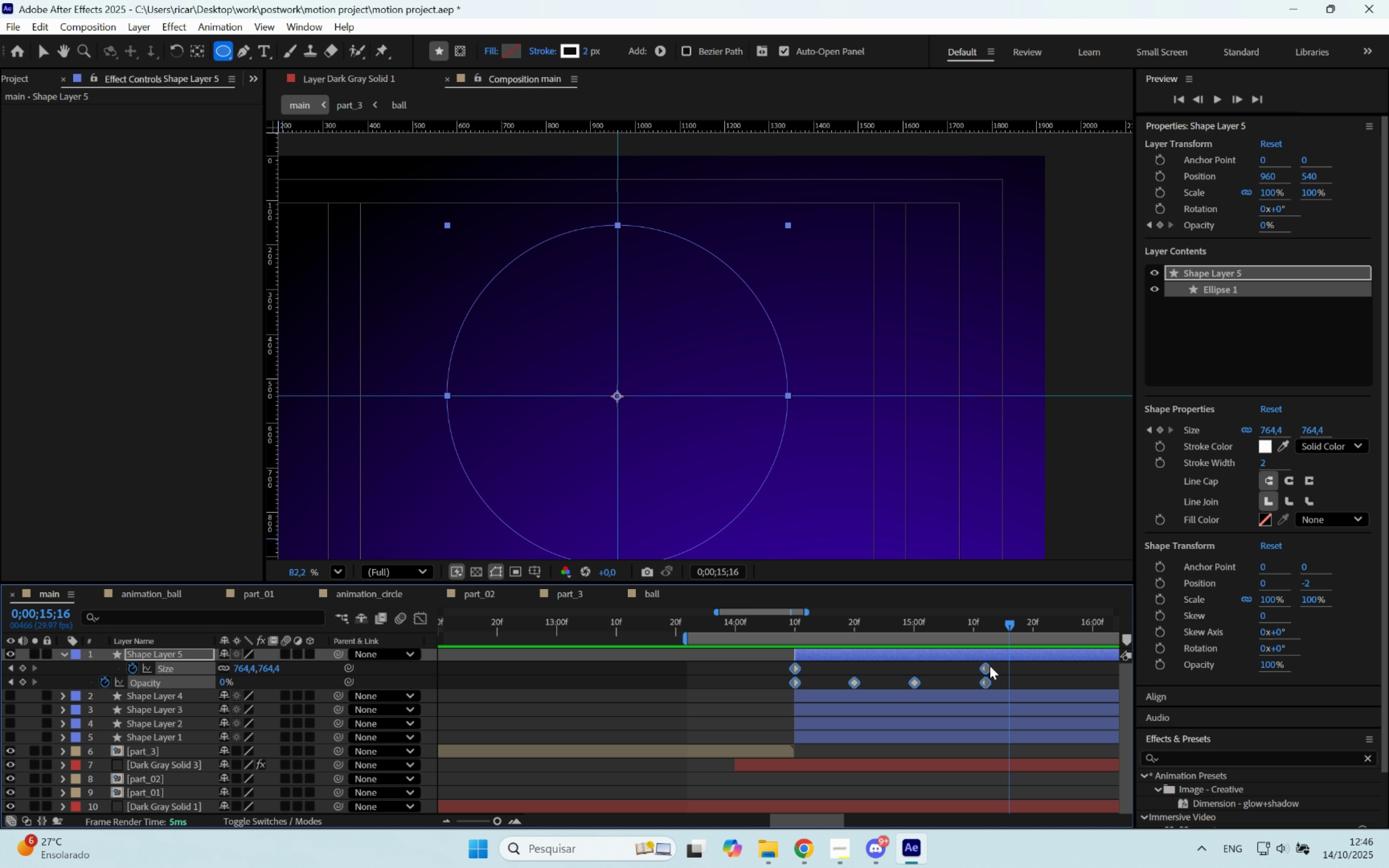 
hold_key(key=AltLeft, duration=0.87)
 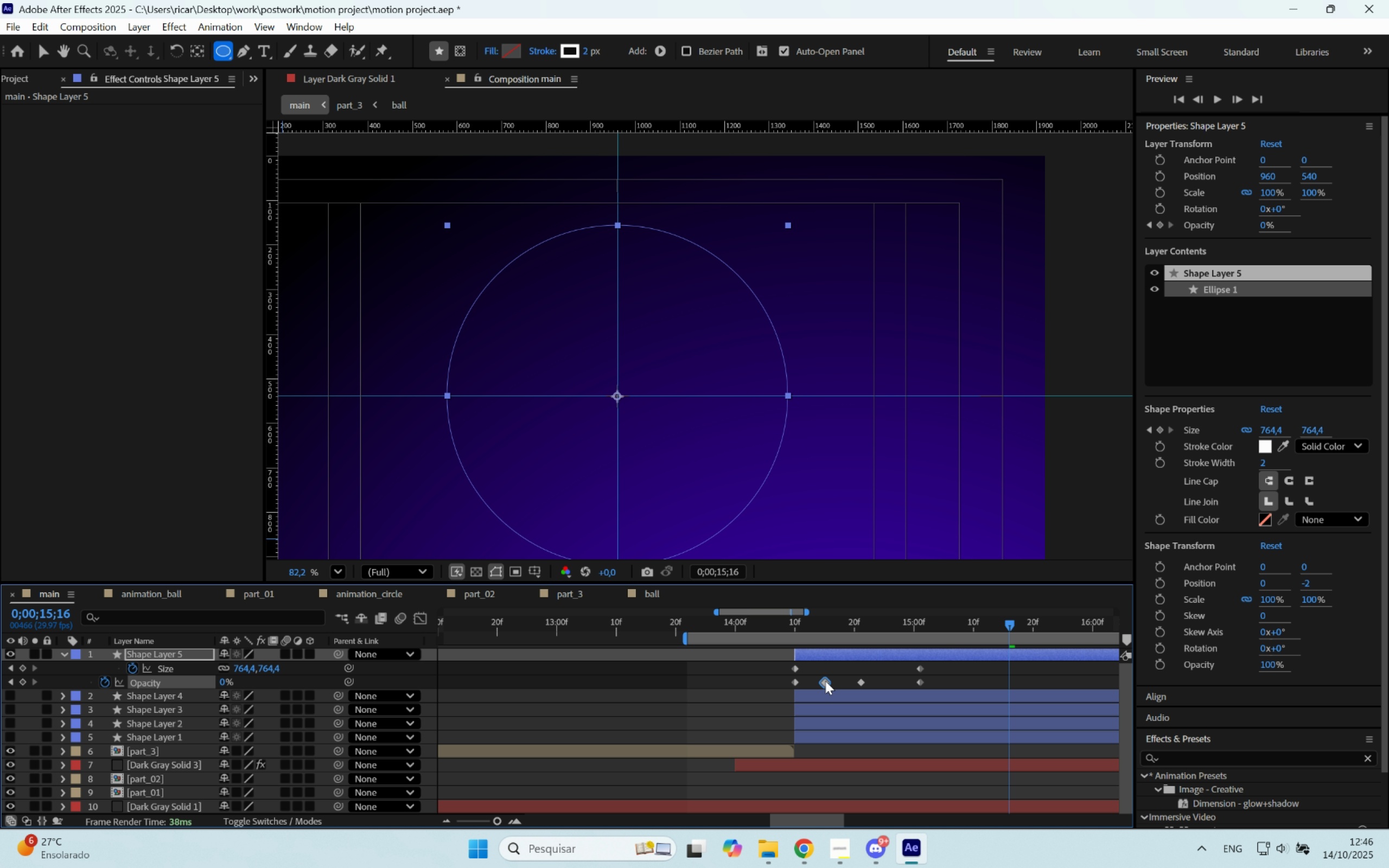 
wait(7.78)
 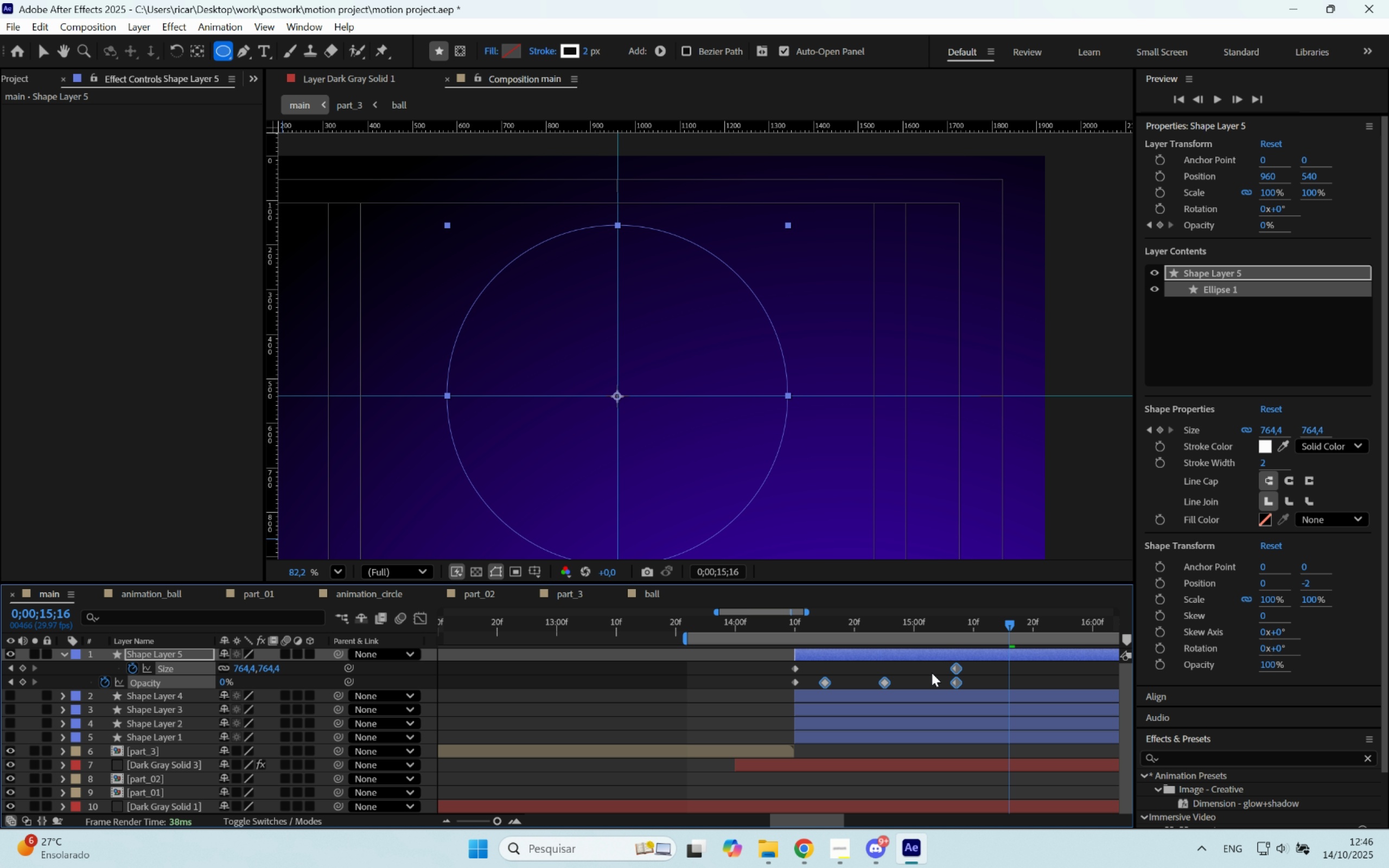 
key(Space)
 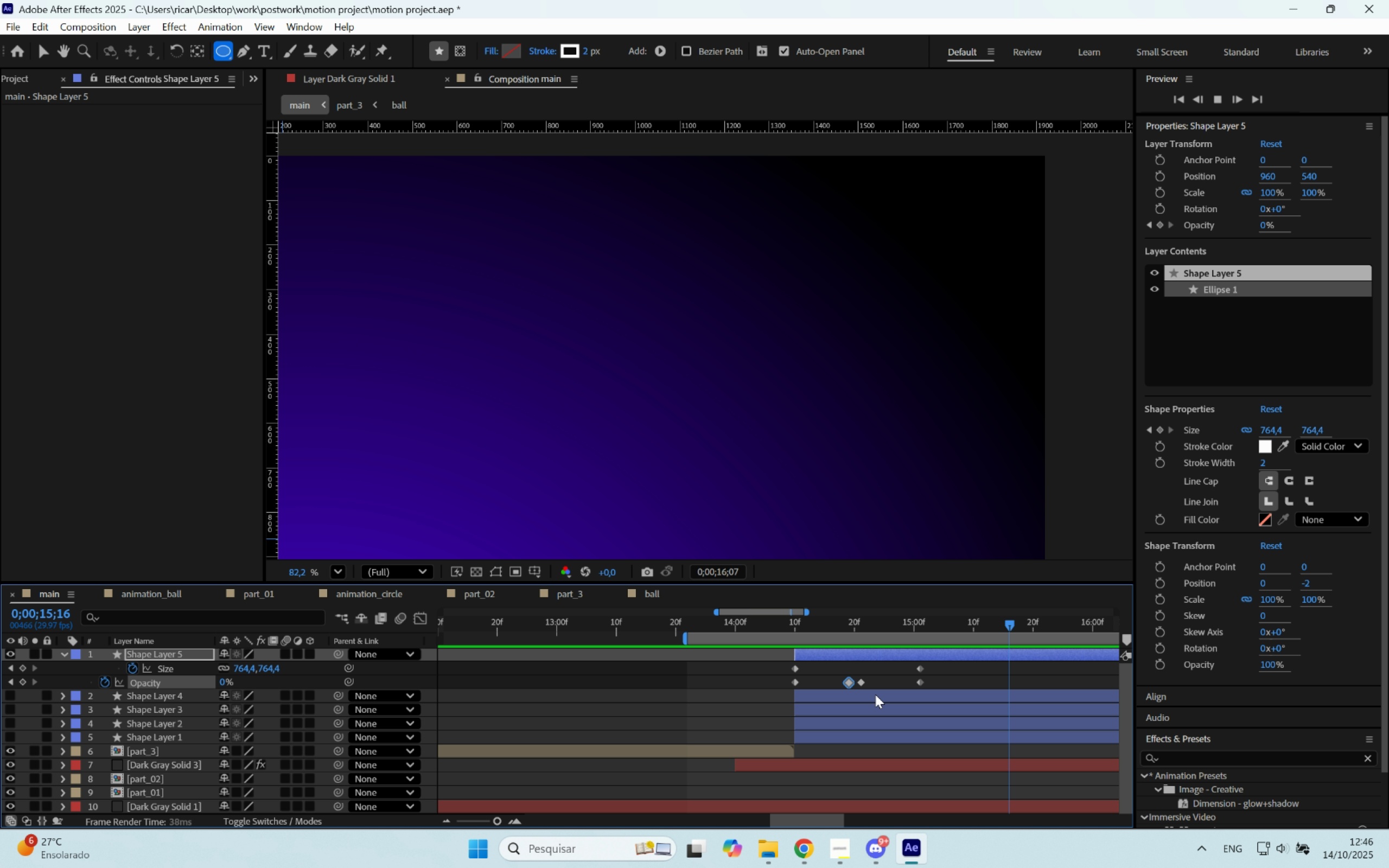 
key(Space)
 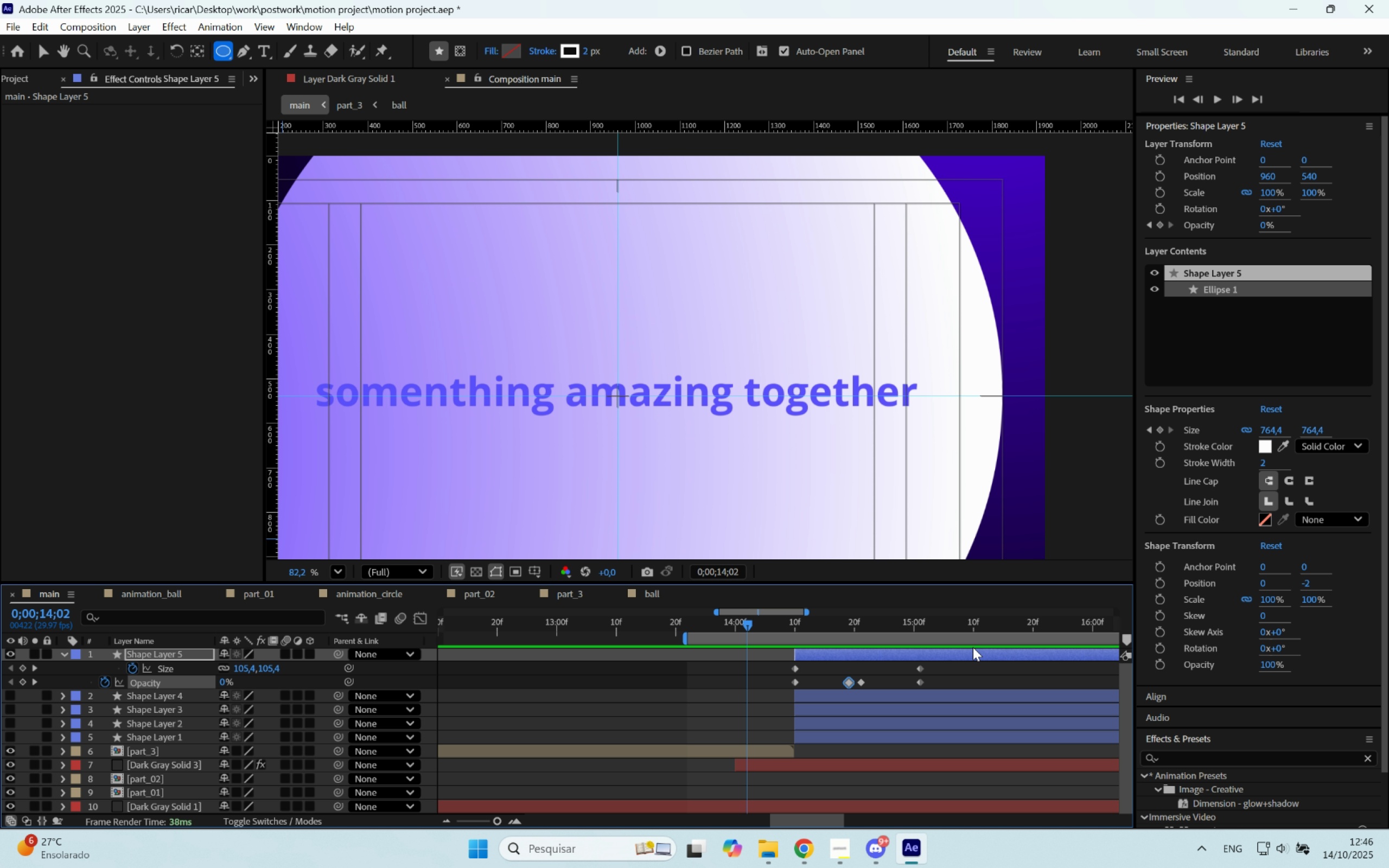 
key(Space)
 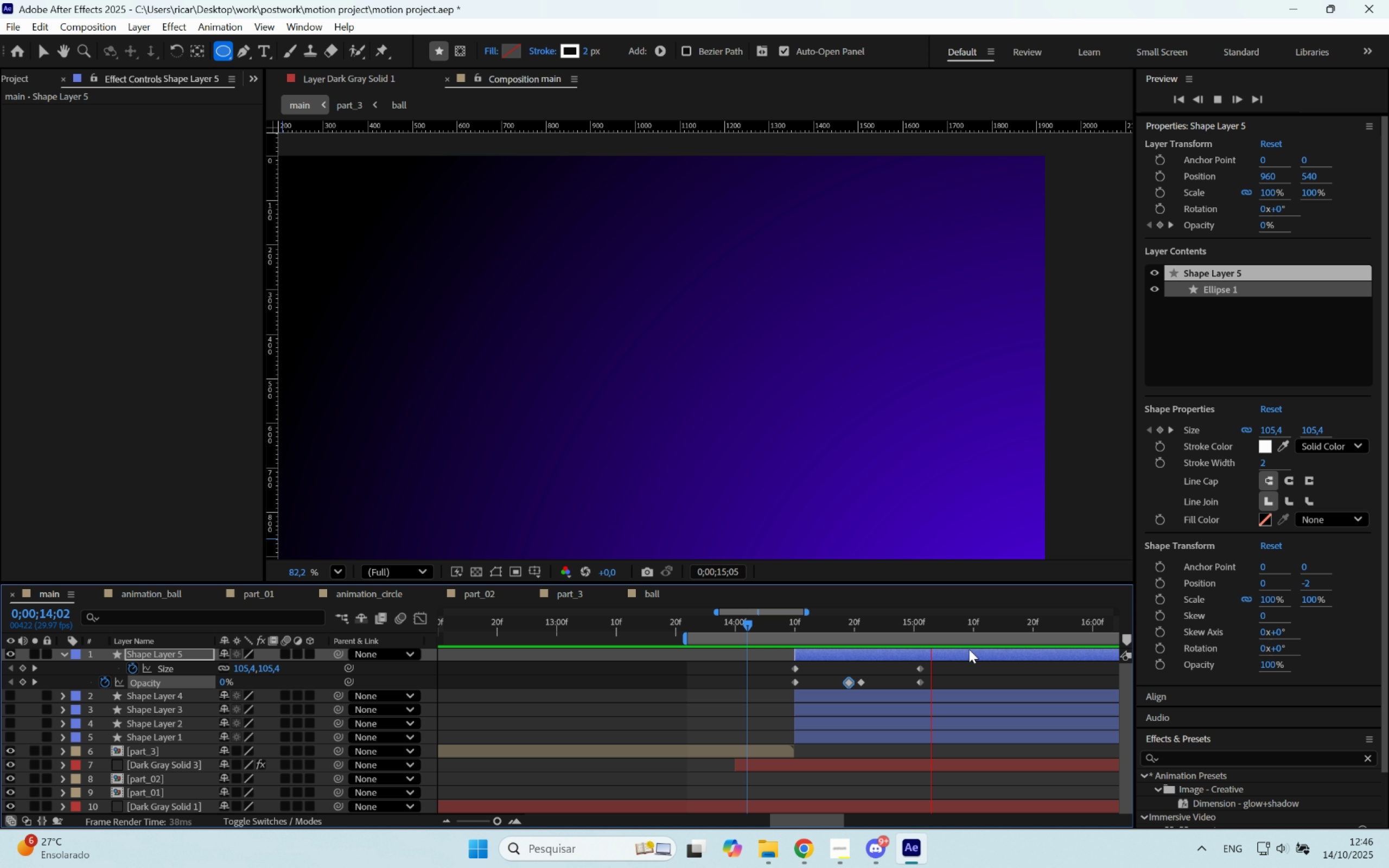 
key(Space)
 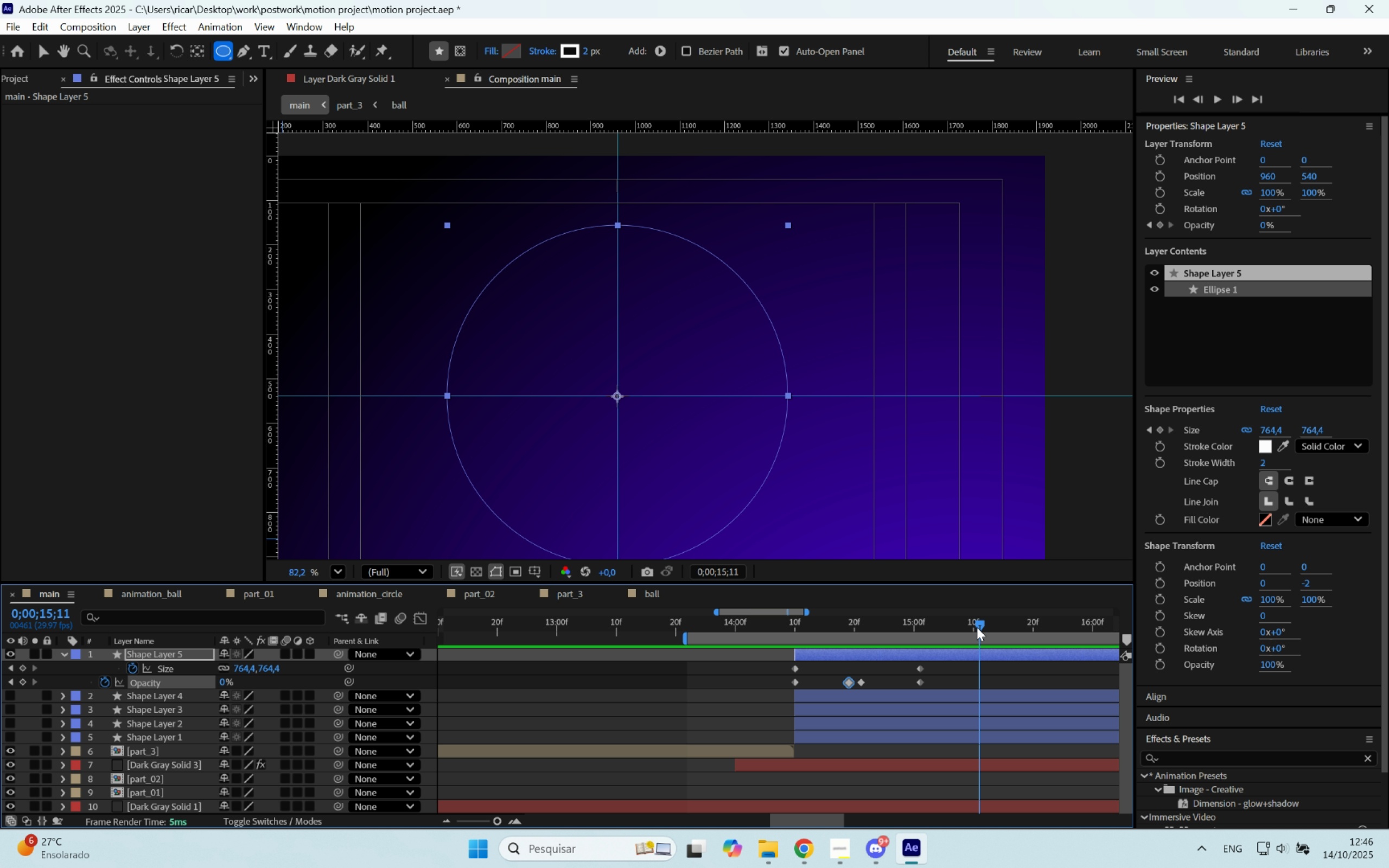 
key(N)
 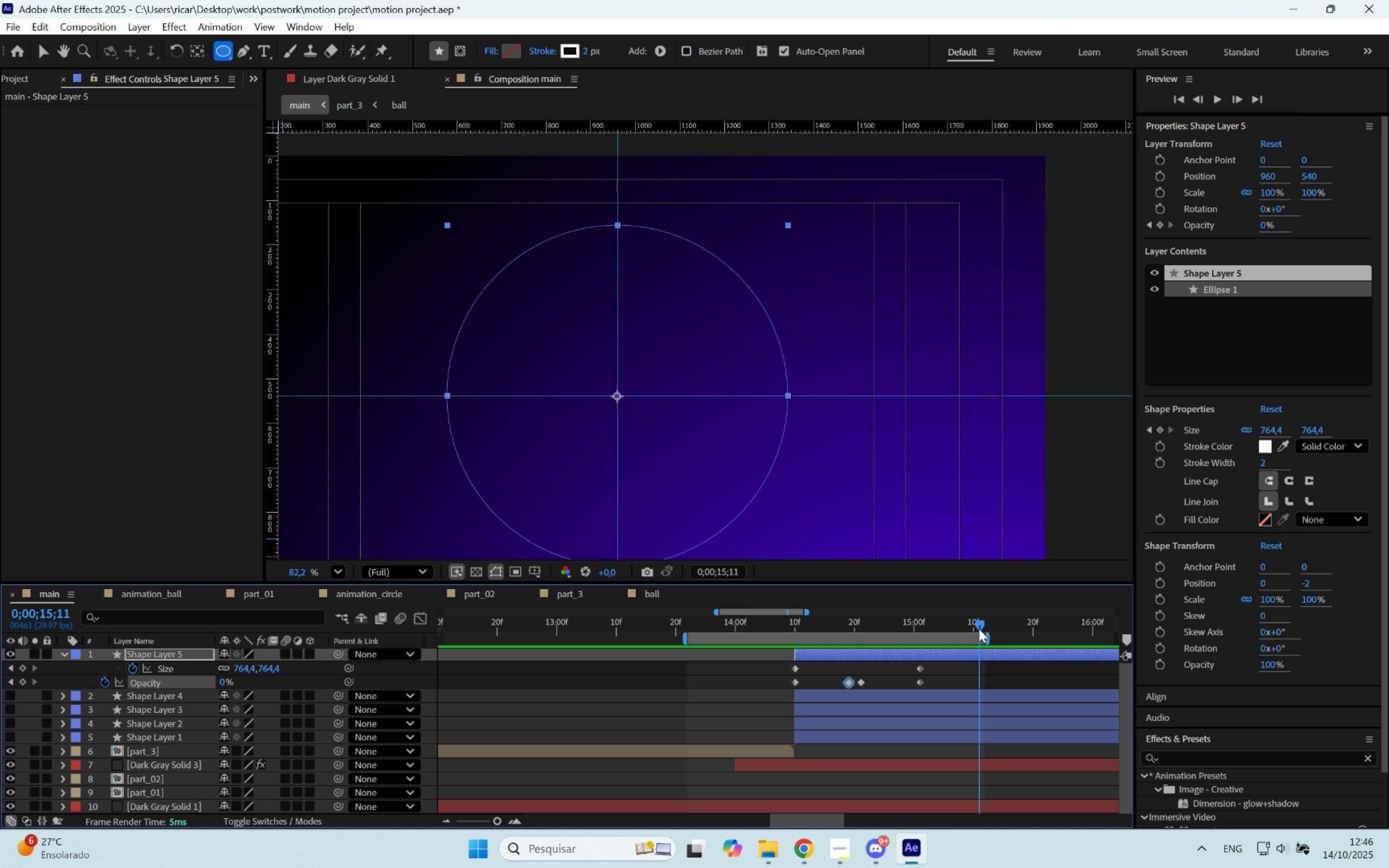 
key(Space)
 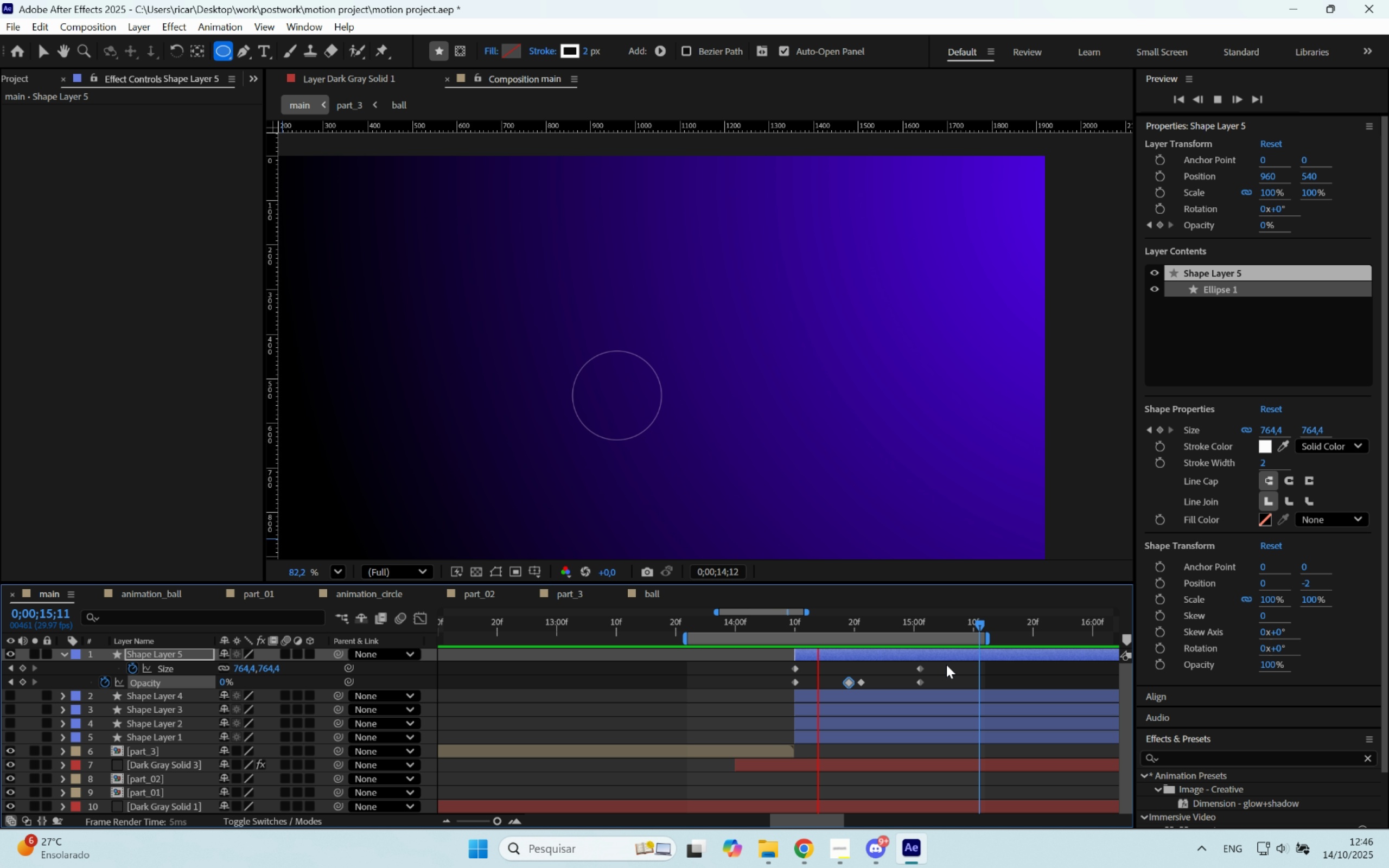 
scroll: coordinate [794, 449], scroll_direction: down, amount: 5.0
 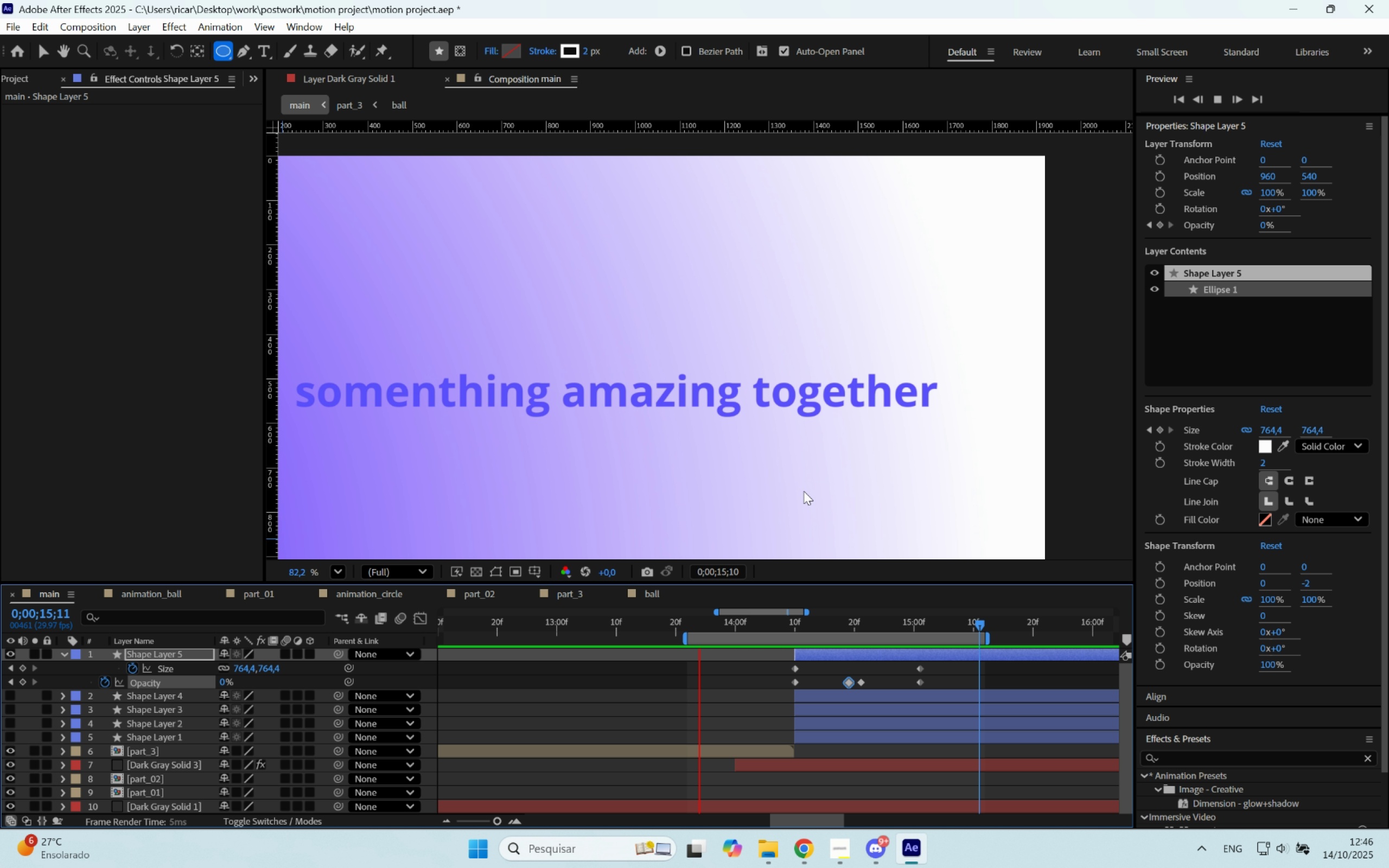 
key(Space)
 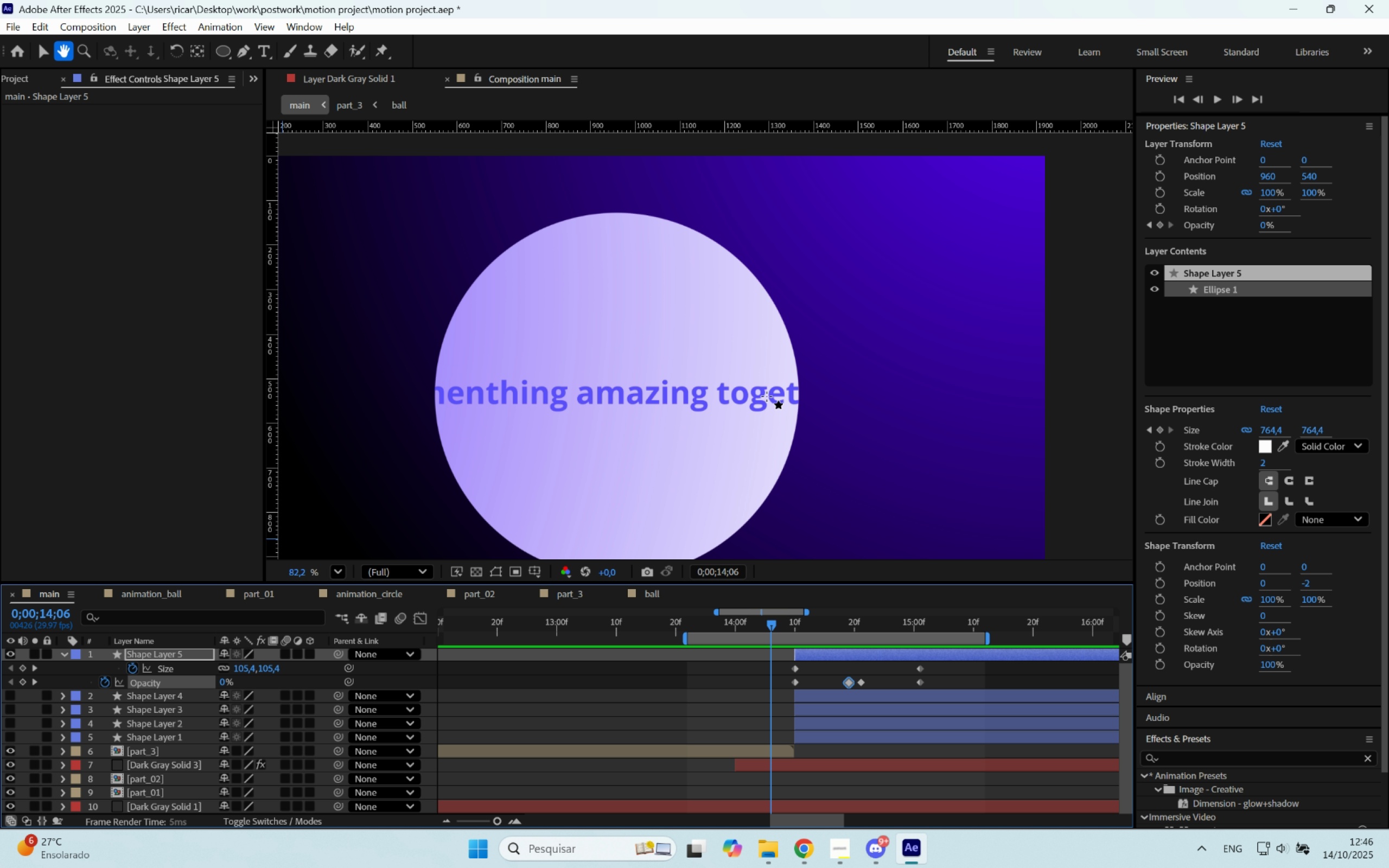 
scroll: coordinate [767, 397], scroll_direction: down, amount: 1.0
 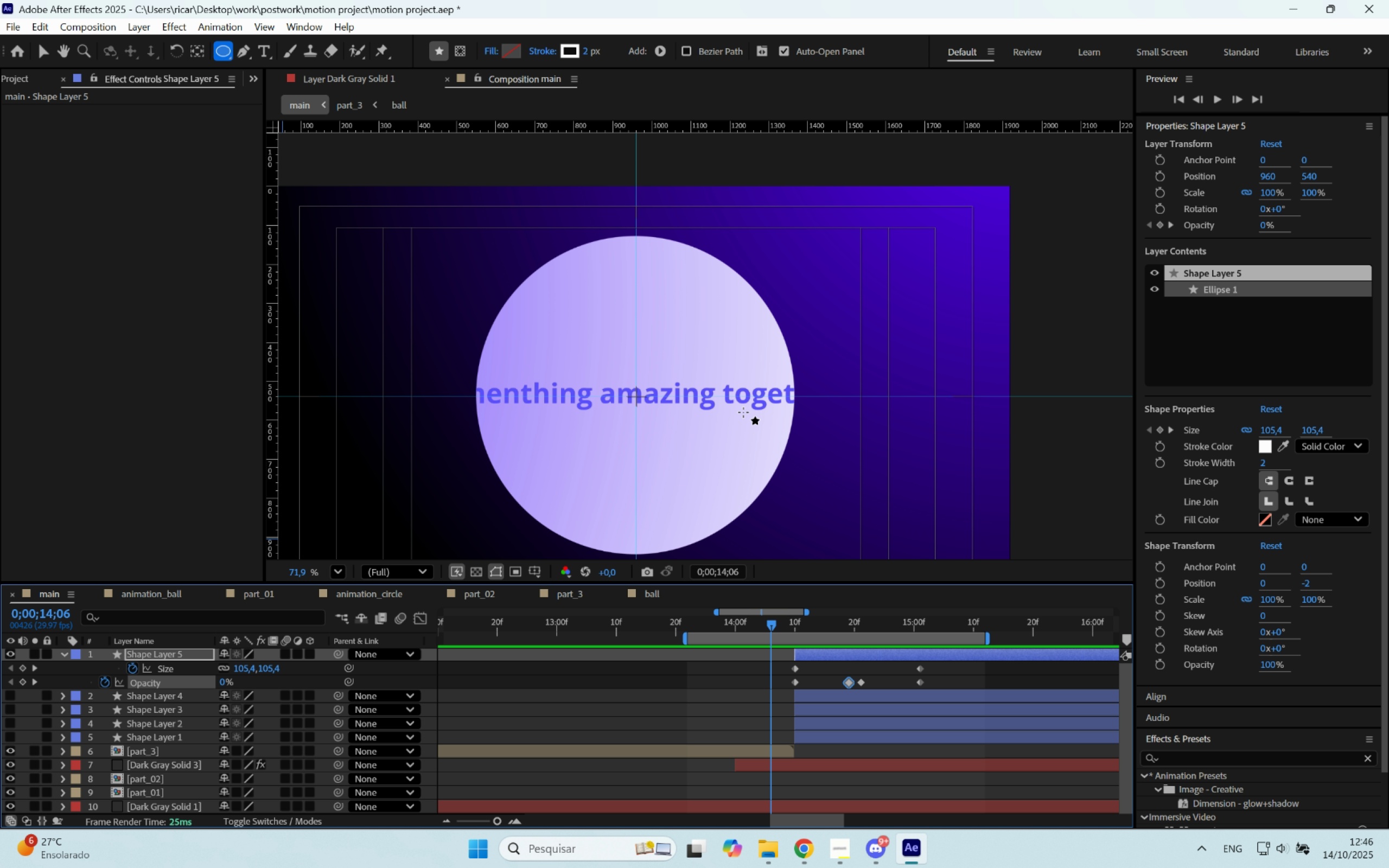 
hold_key(key=Space, duration=0.7)
 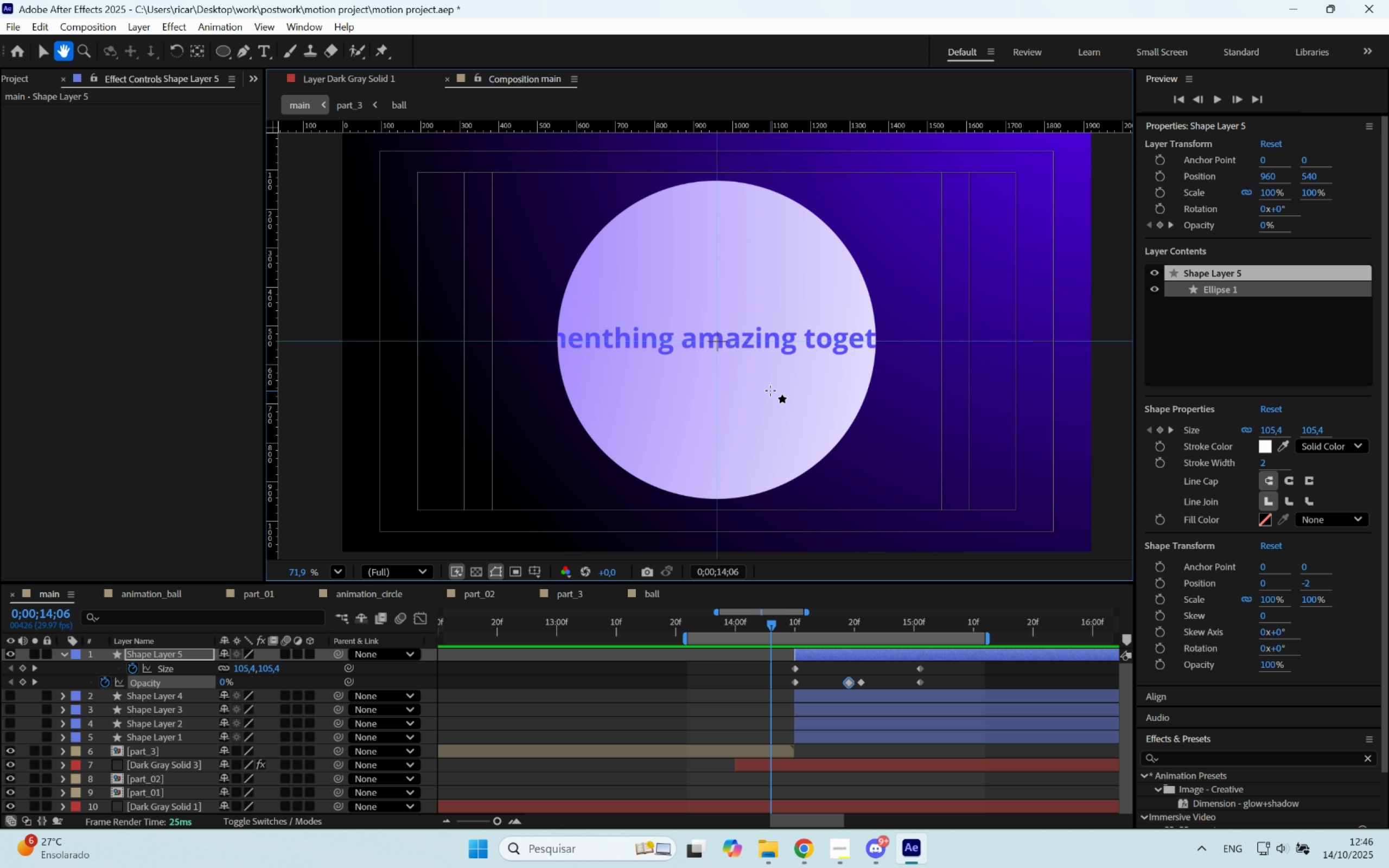 
key(Space)
 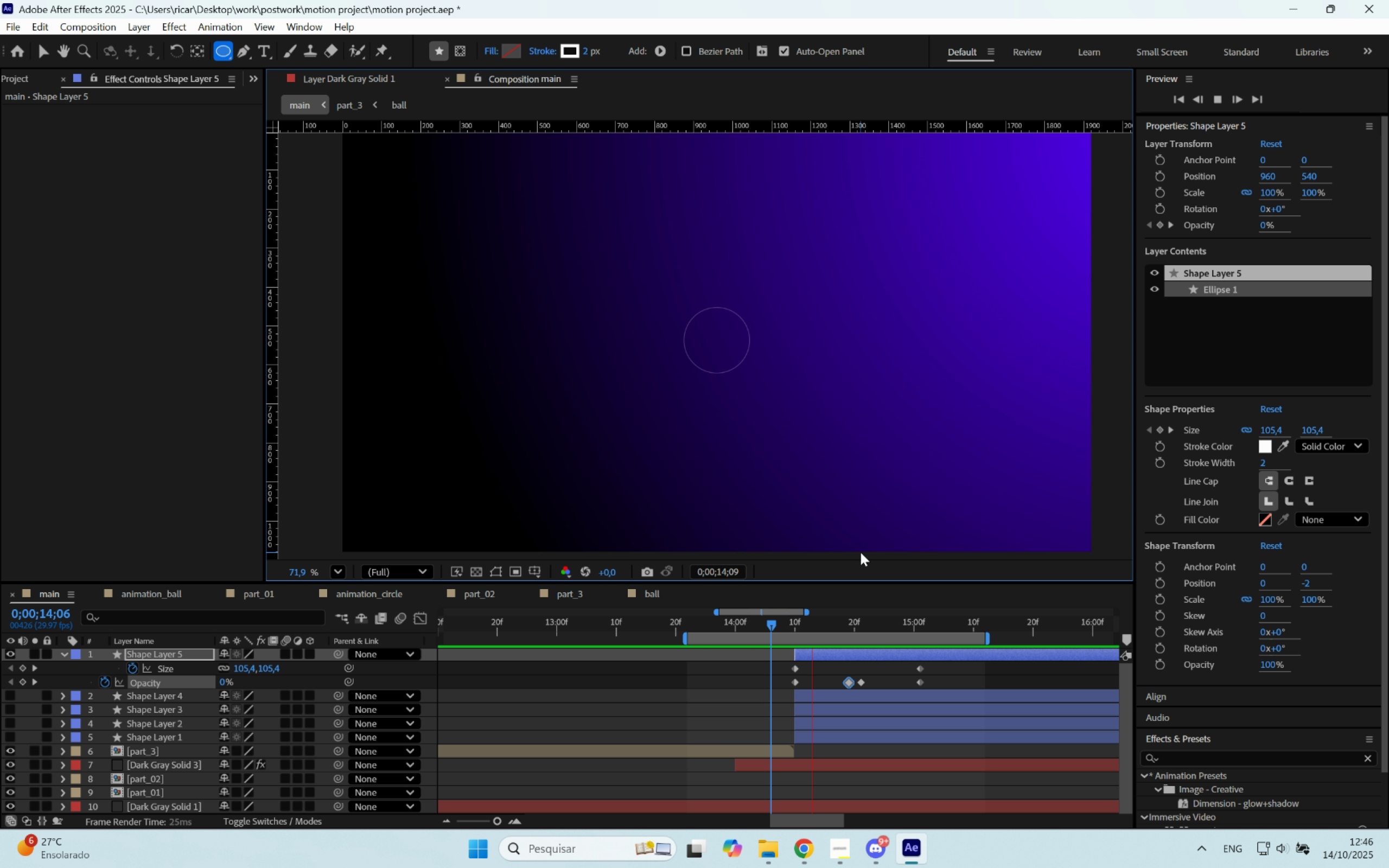 
key(Space)
 